 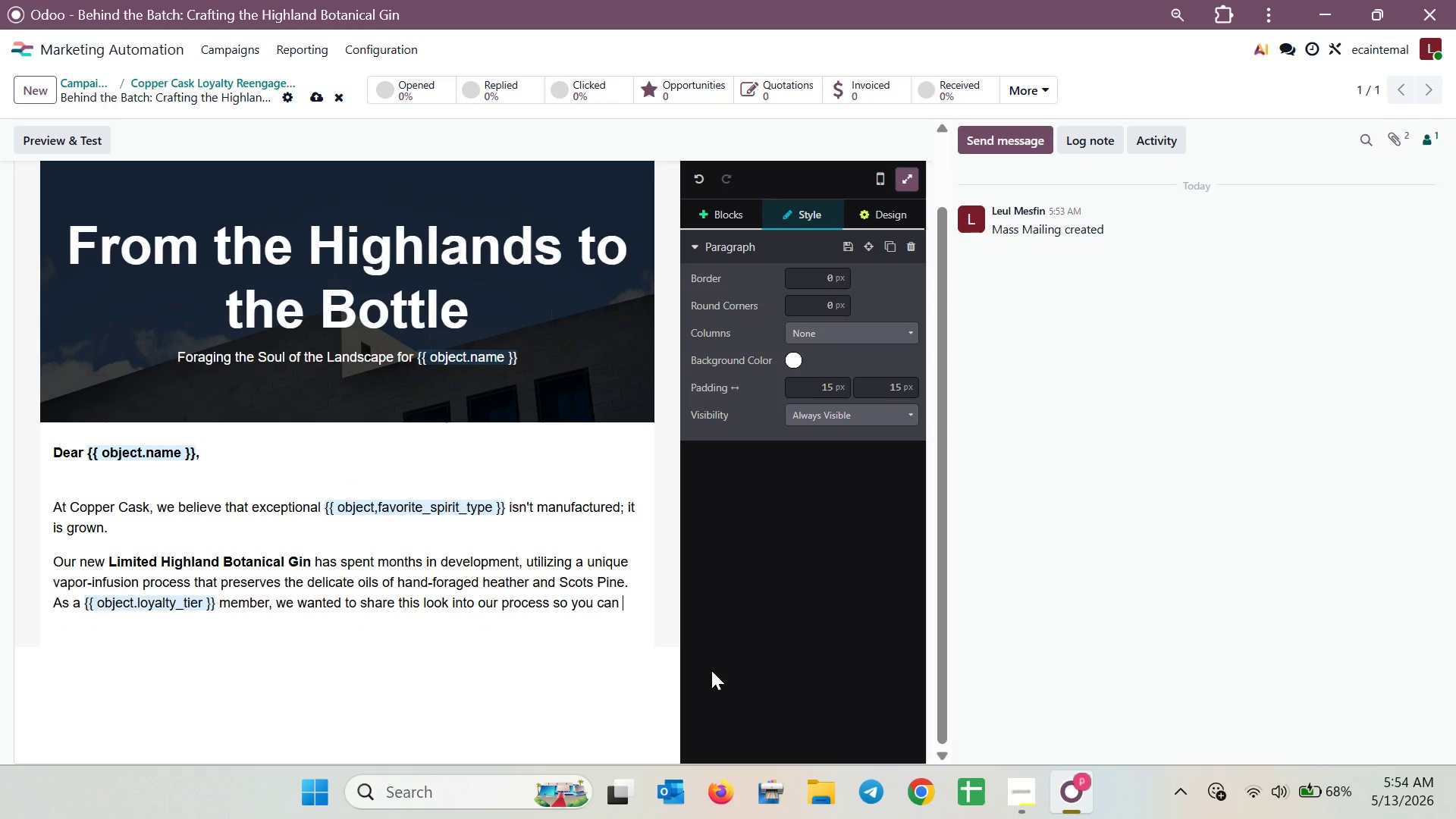 
type(see the dedication that goses into )
 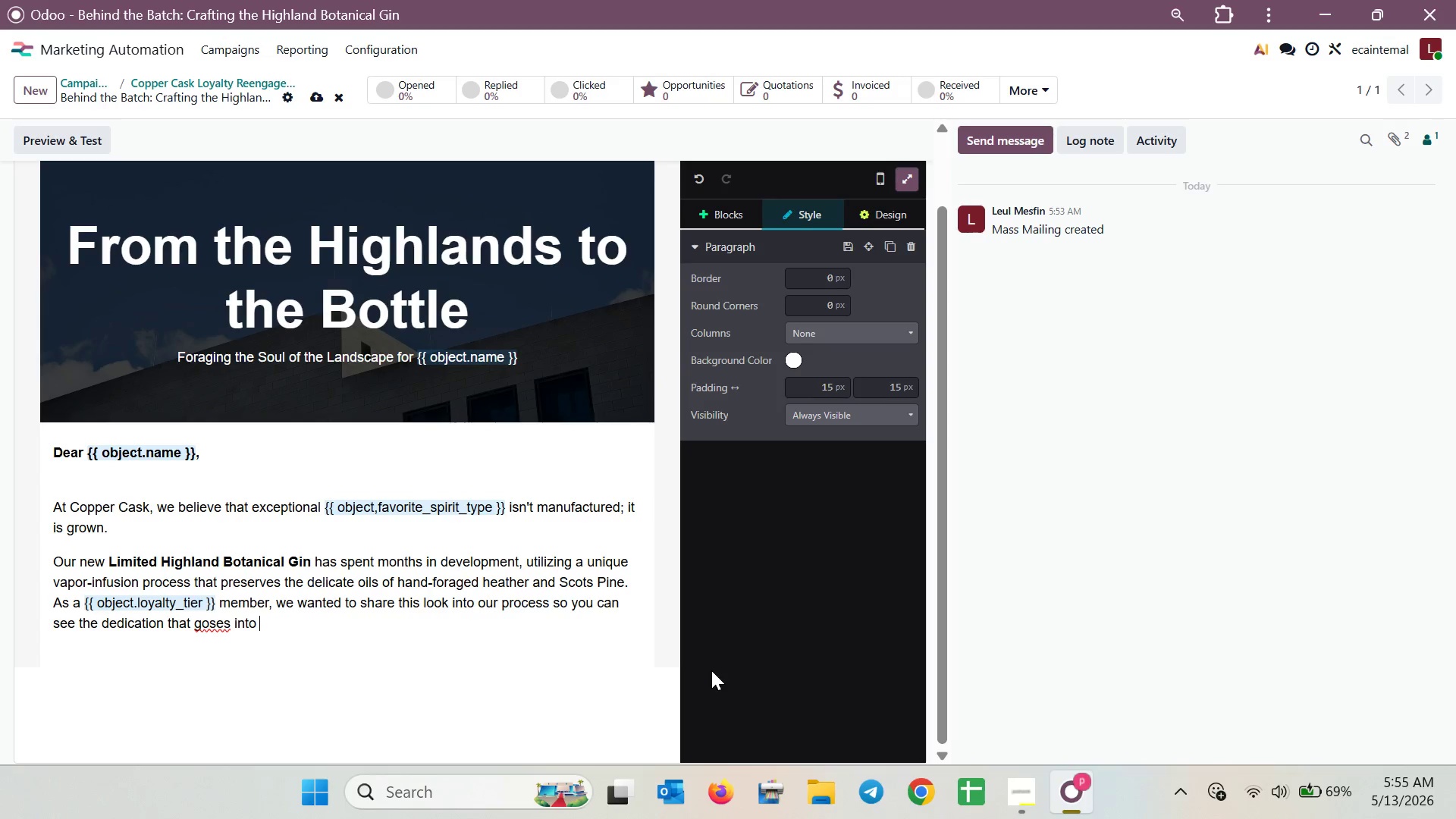 
hold_key(key=ArrowLeft, duration=0.62)
 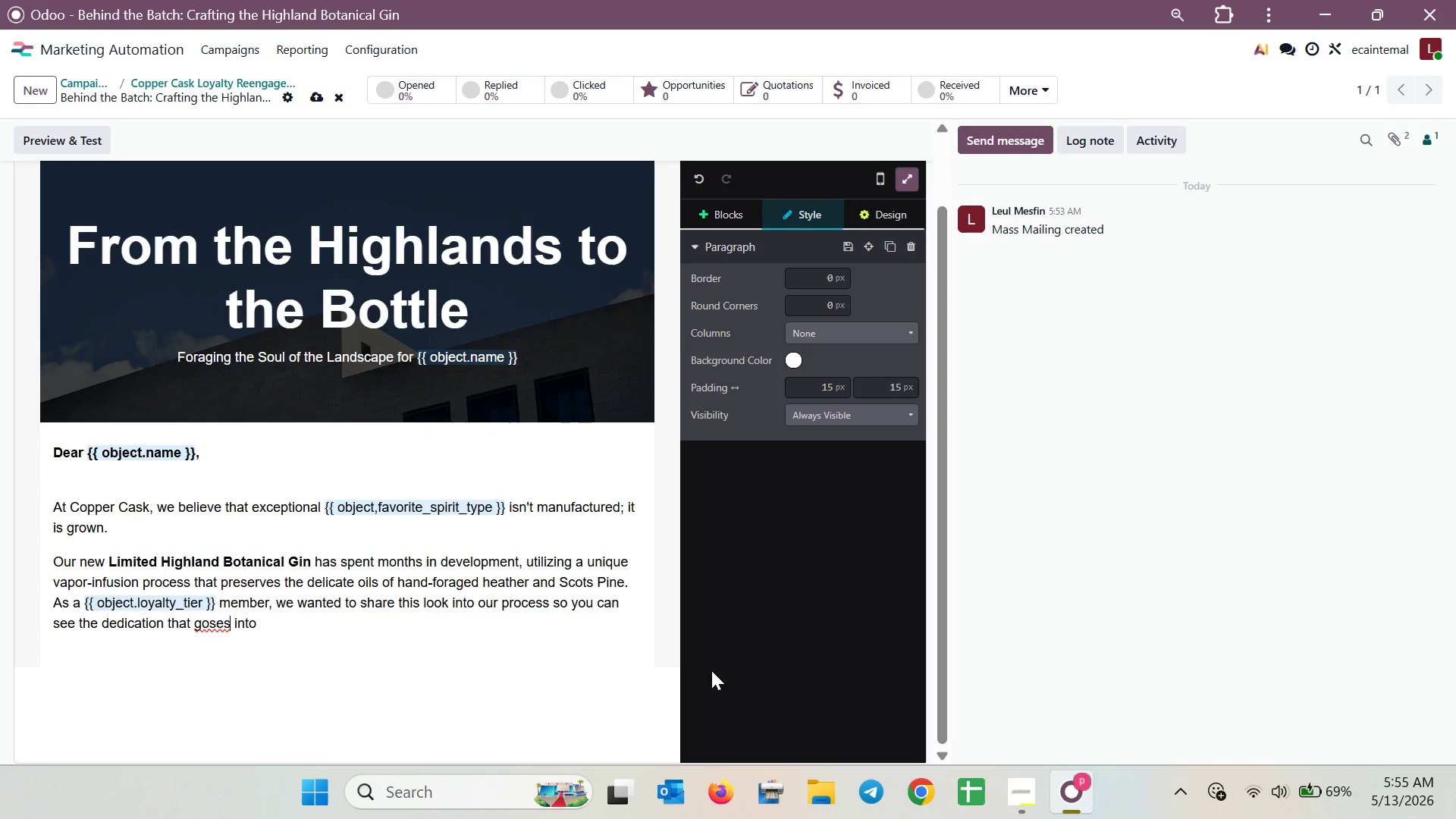 
key(ArrowLeft)
 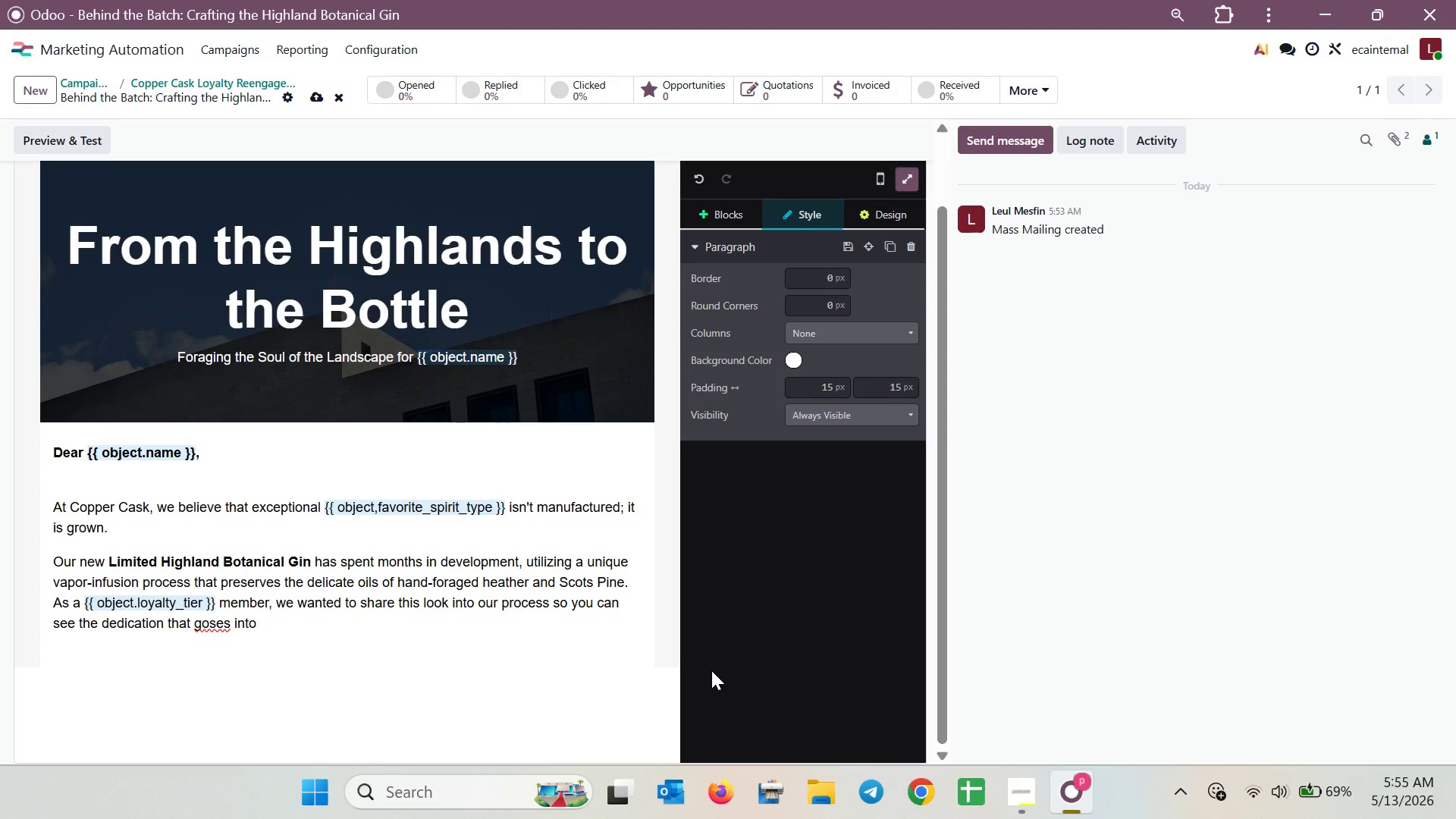 
wait(6.67)
 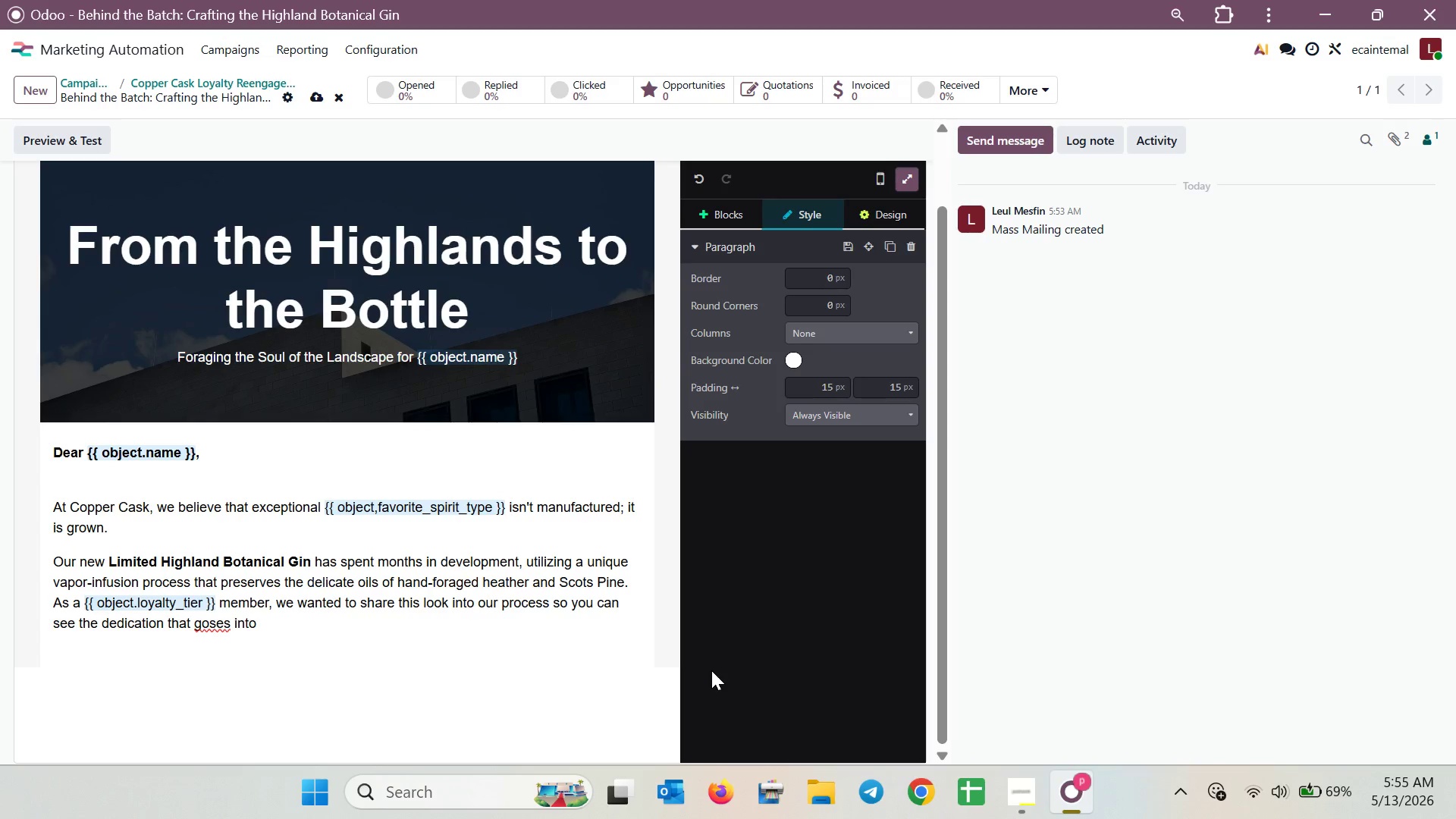 
key(ArrowLeft)
 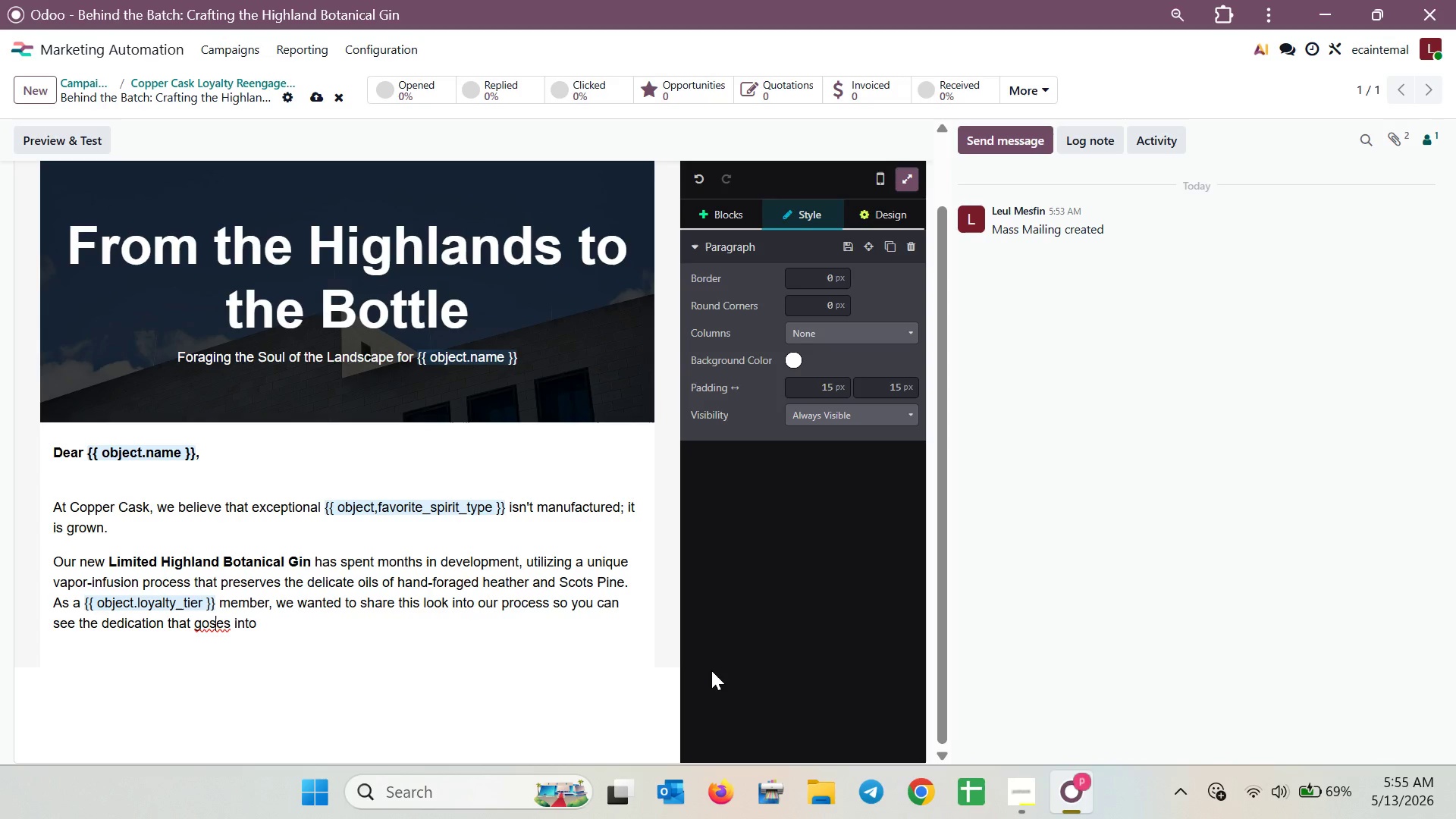 
key(ArrowLeft)
 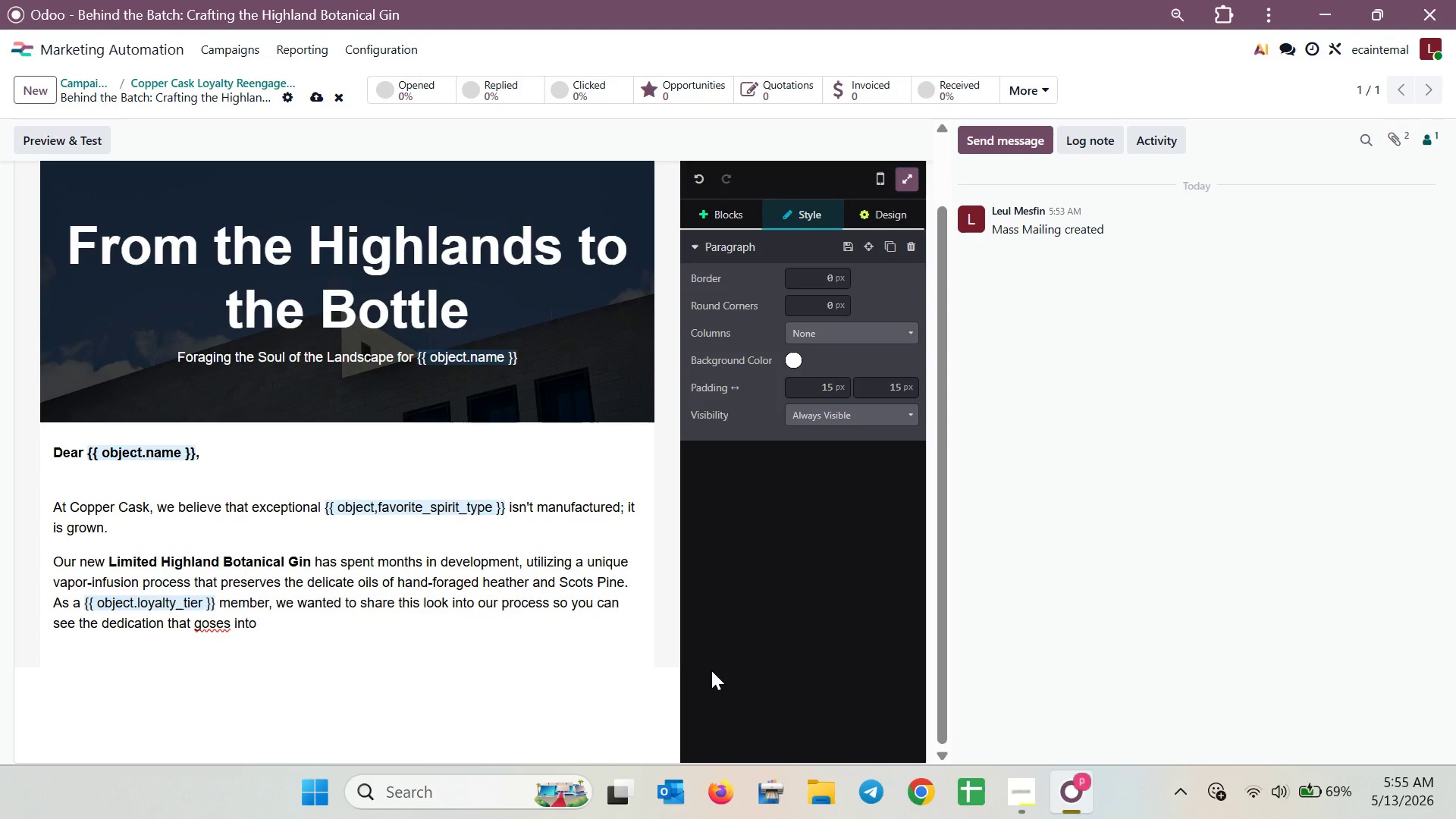 
key(Backspace)
 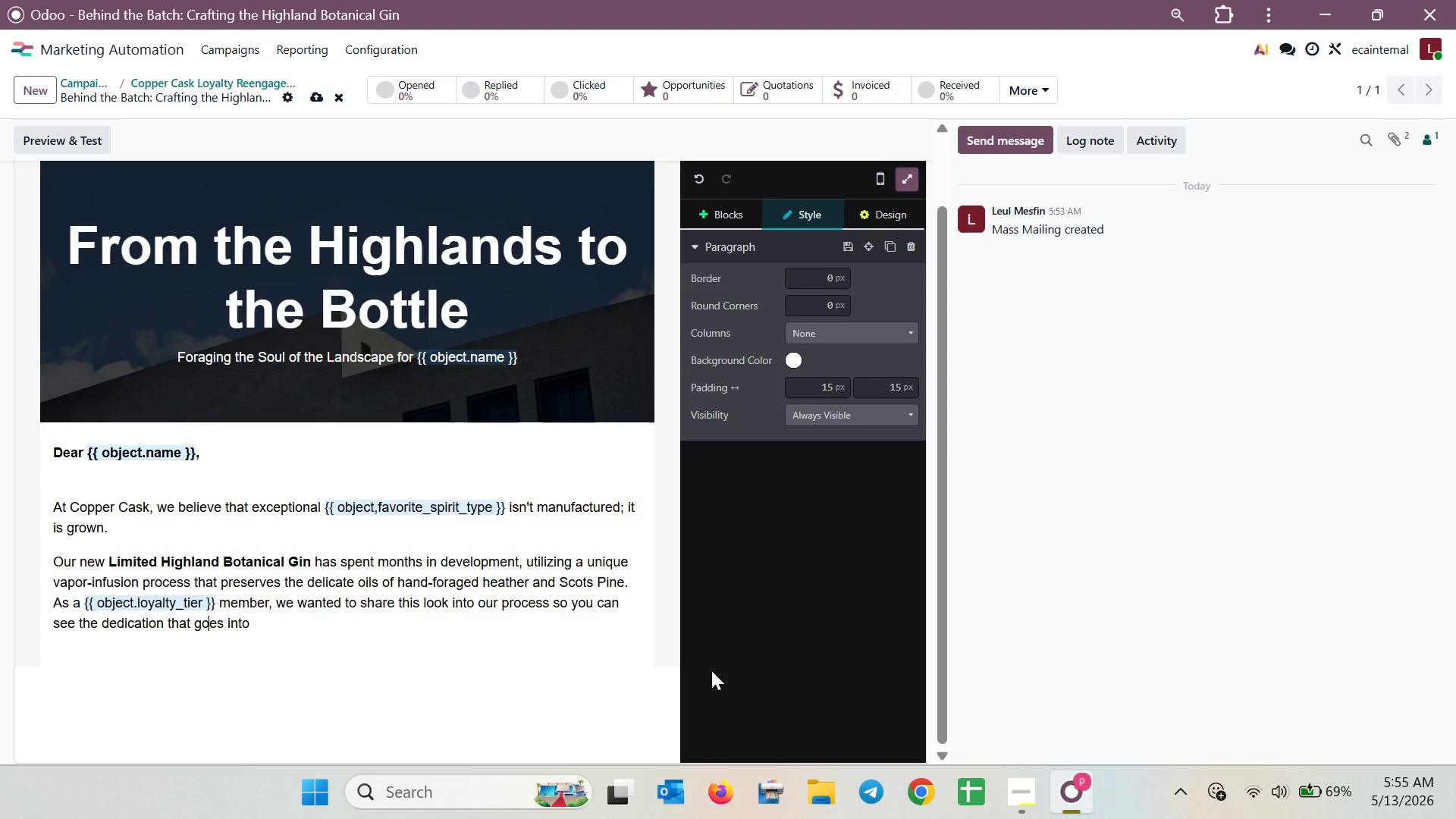 
key(ArrowDown)
 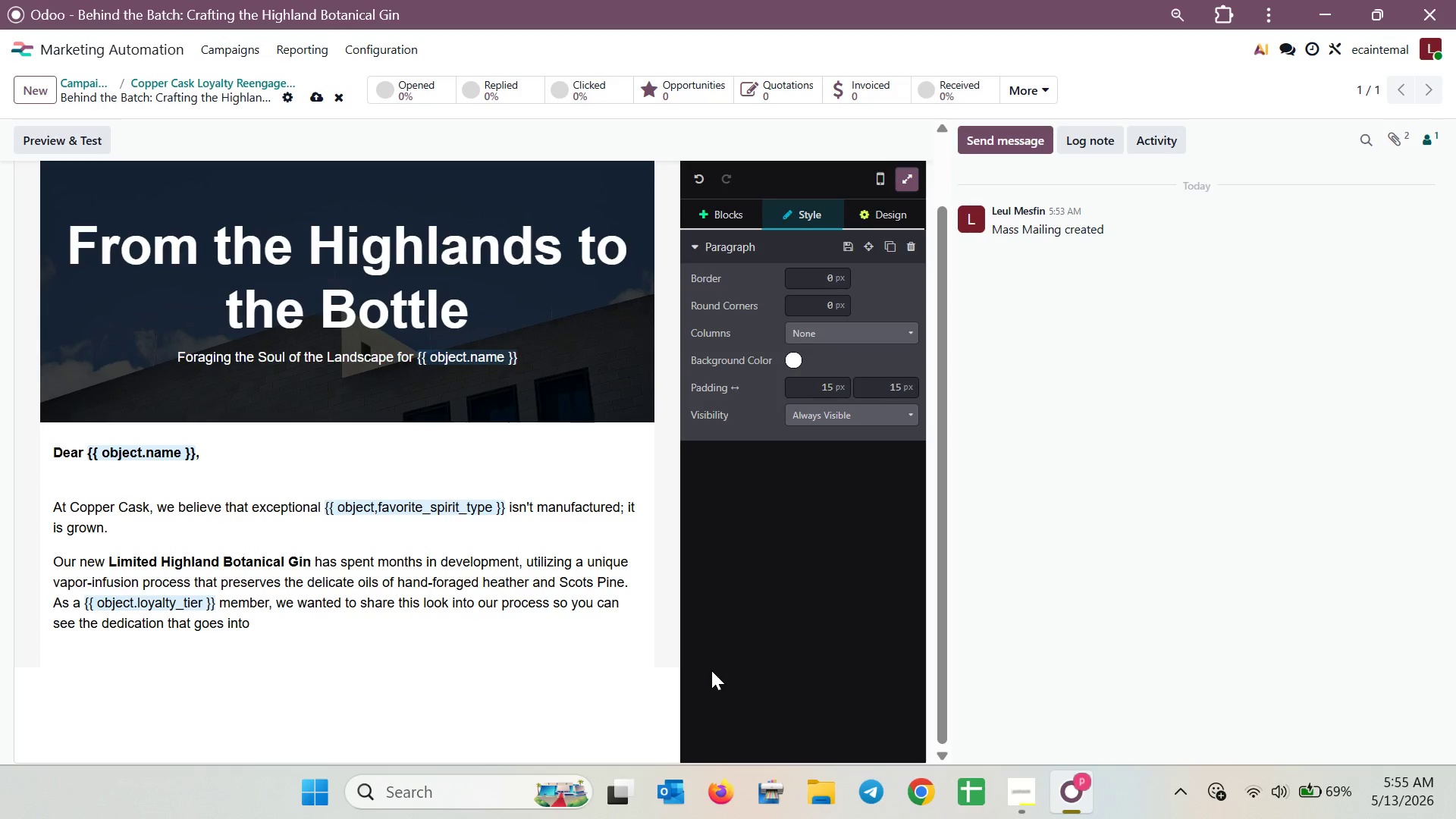 
type(every)
 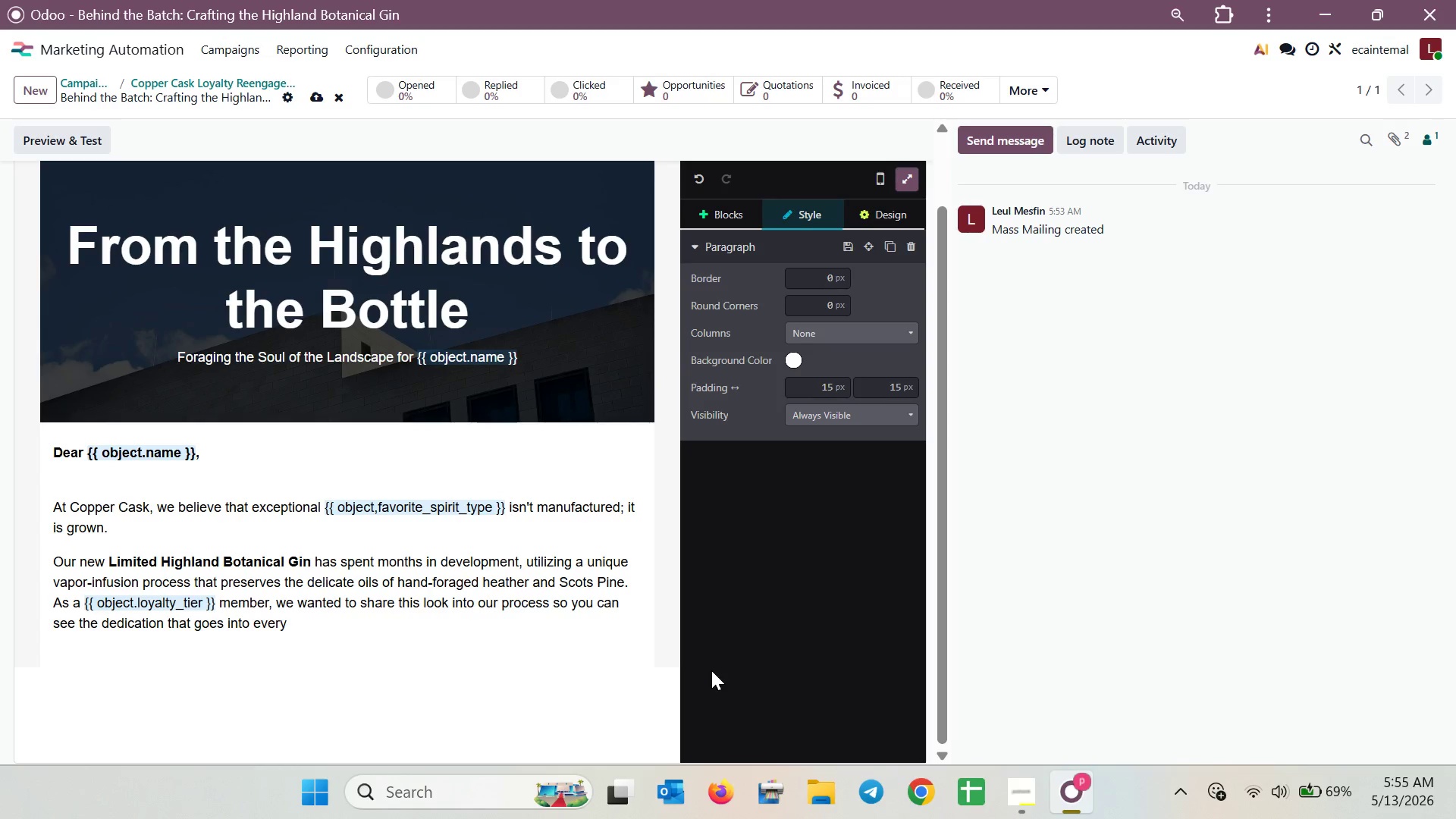 
wait(16.3)
 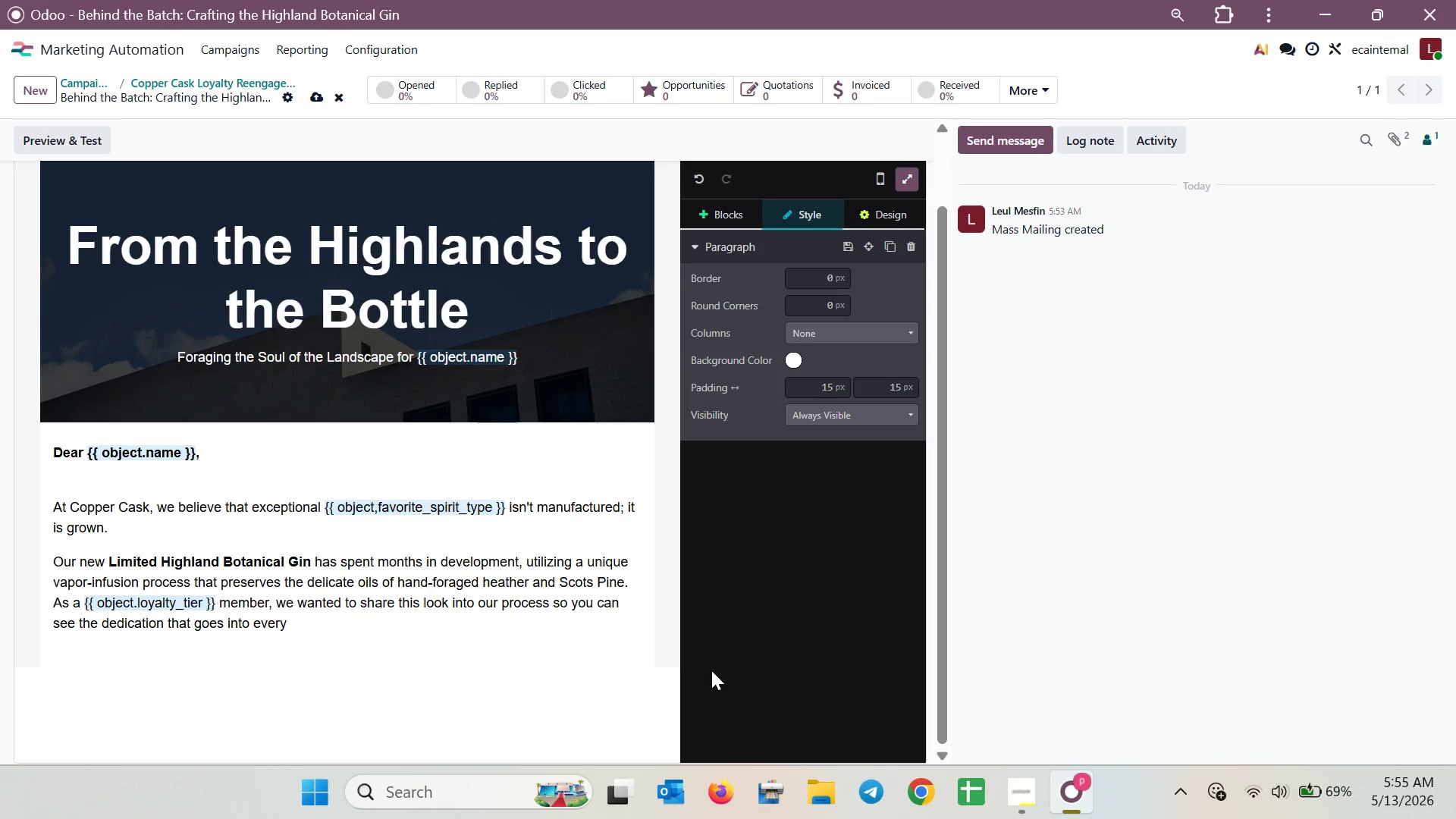 
key(Space)
 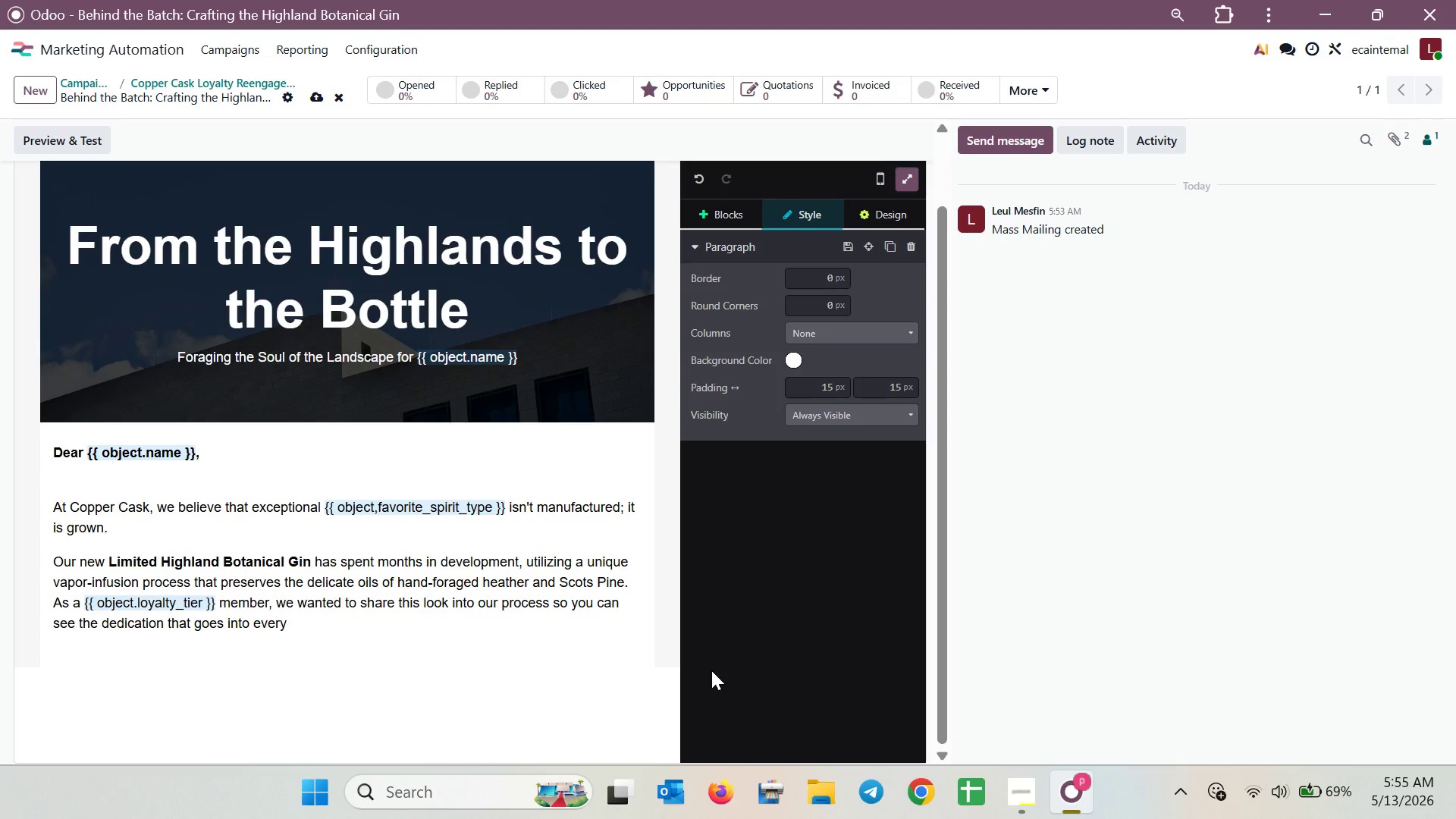 
wait(15.31)
 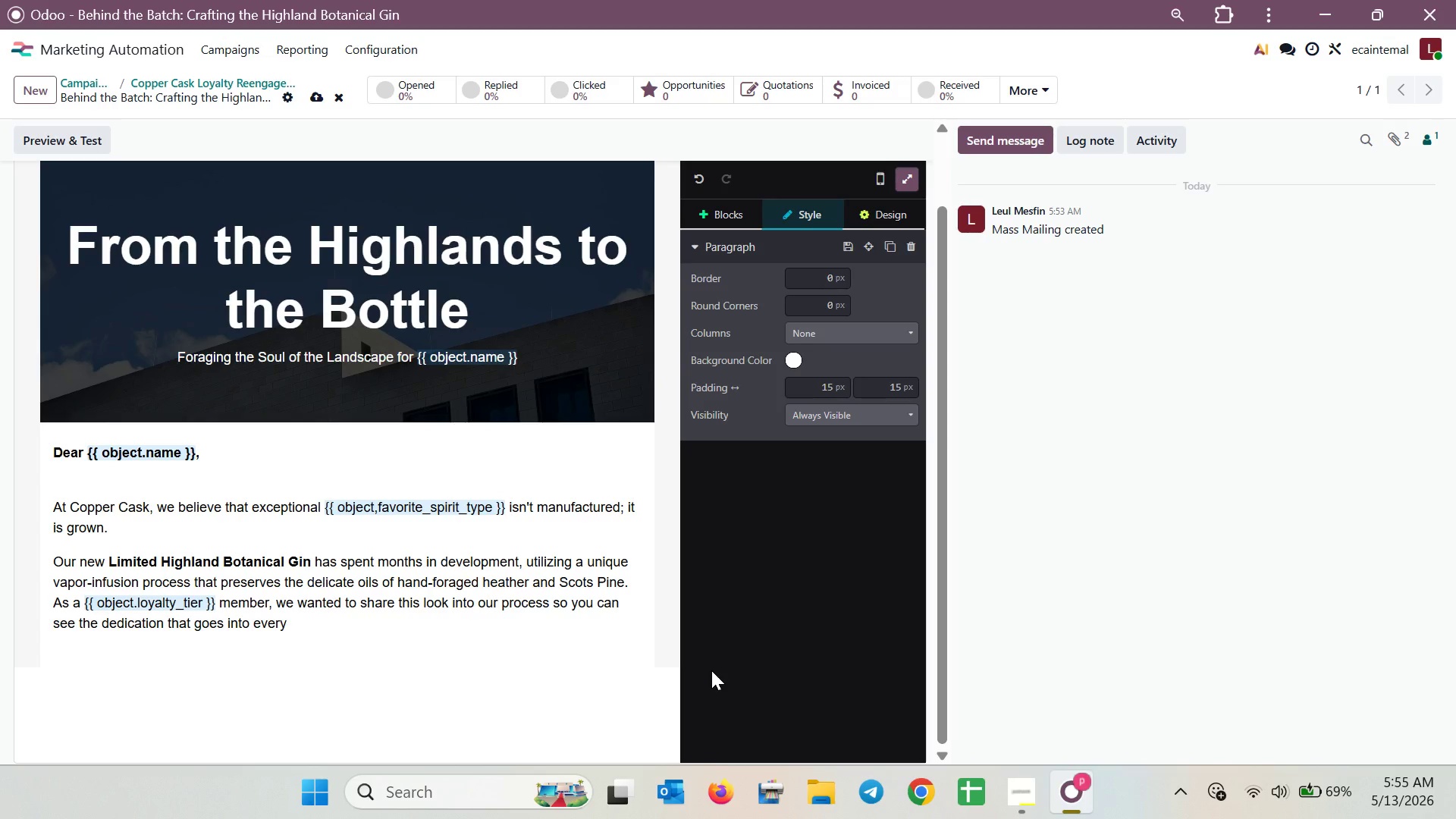 
type(bottle you pre-order.)
 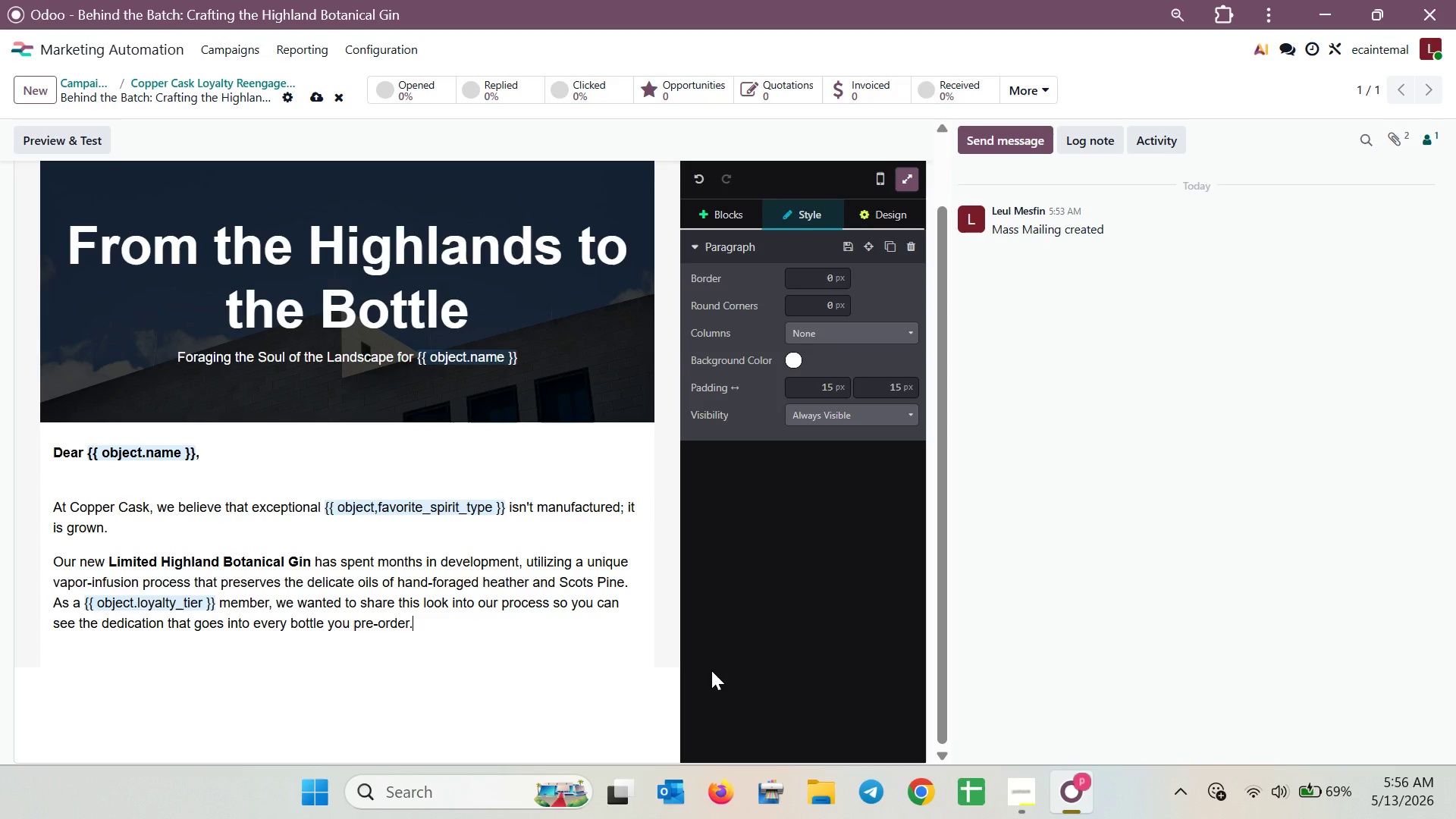 
wait(5.8)
 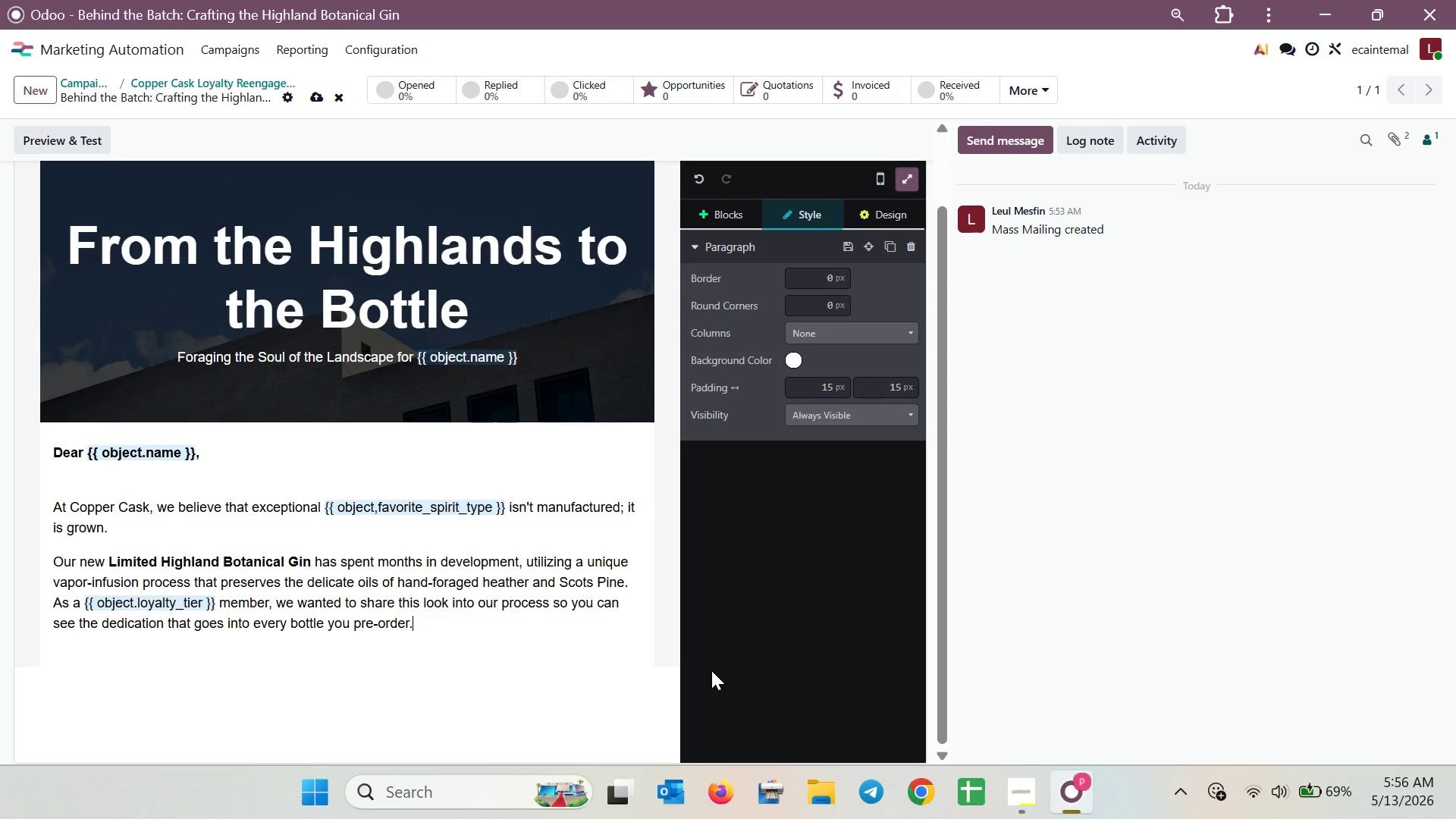 
hold_key(key=Enter, duration=0.44)
 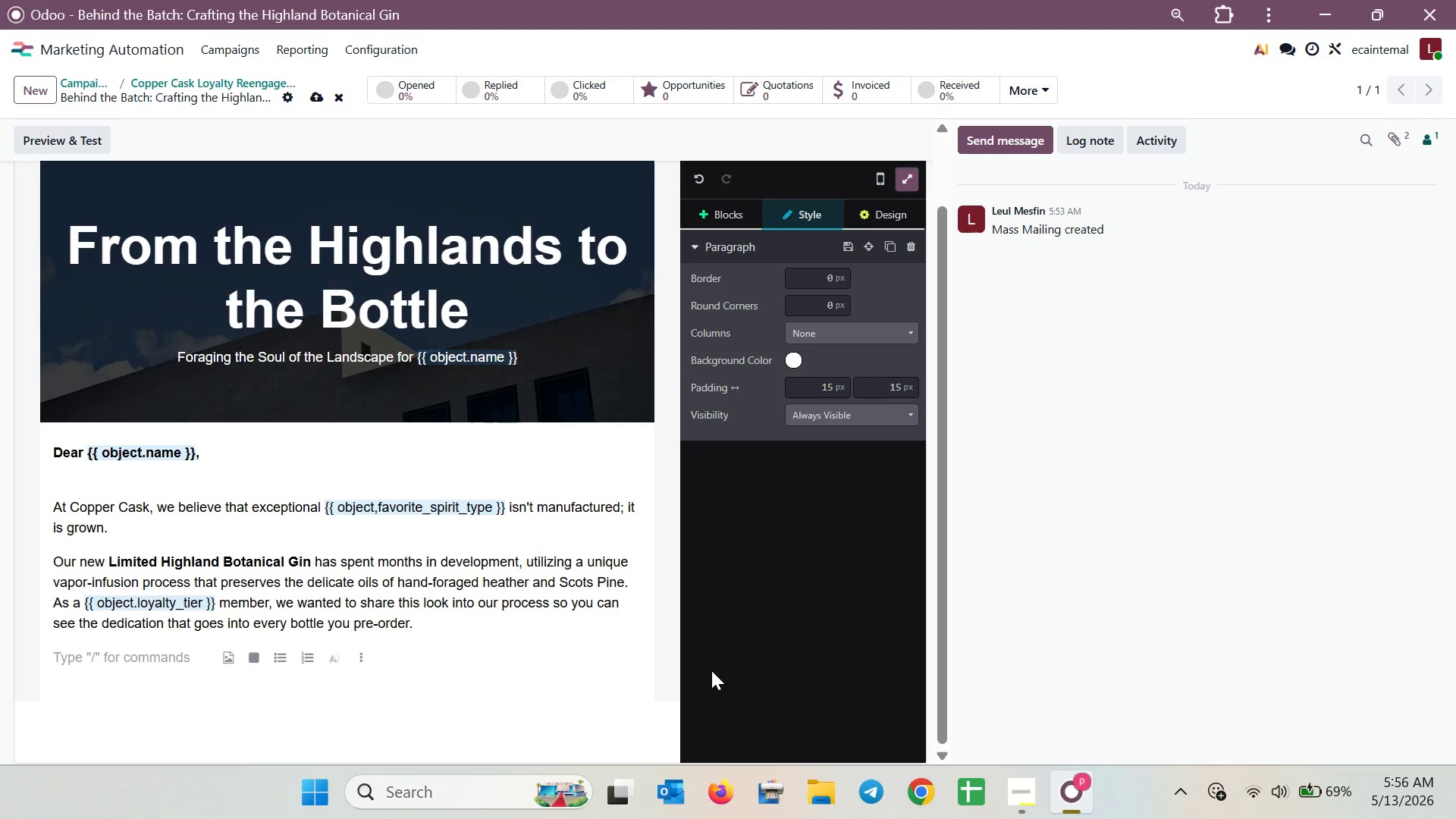 
type(We don't )
 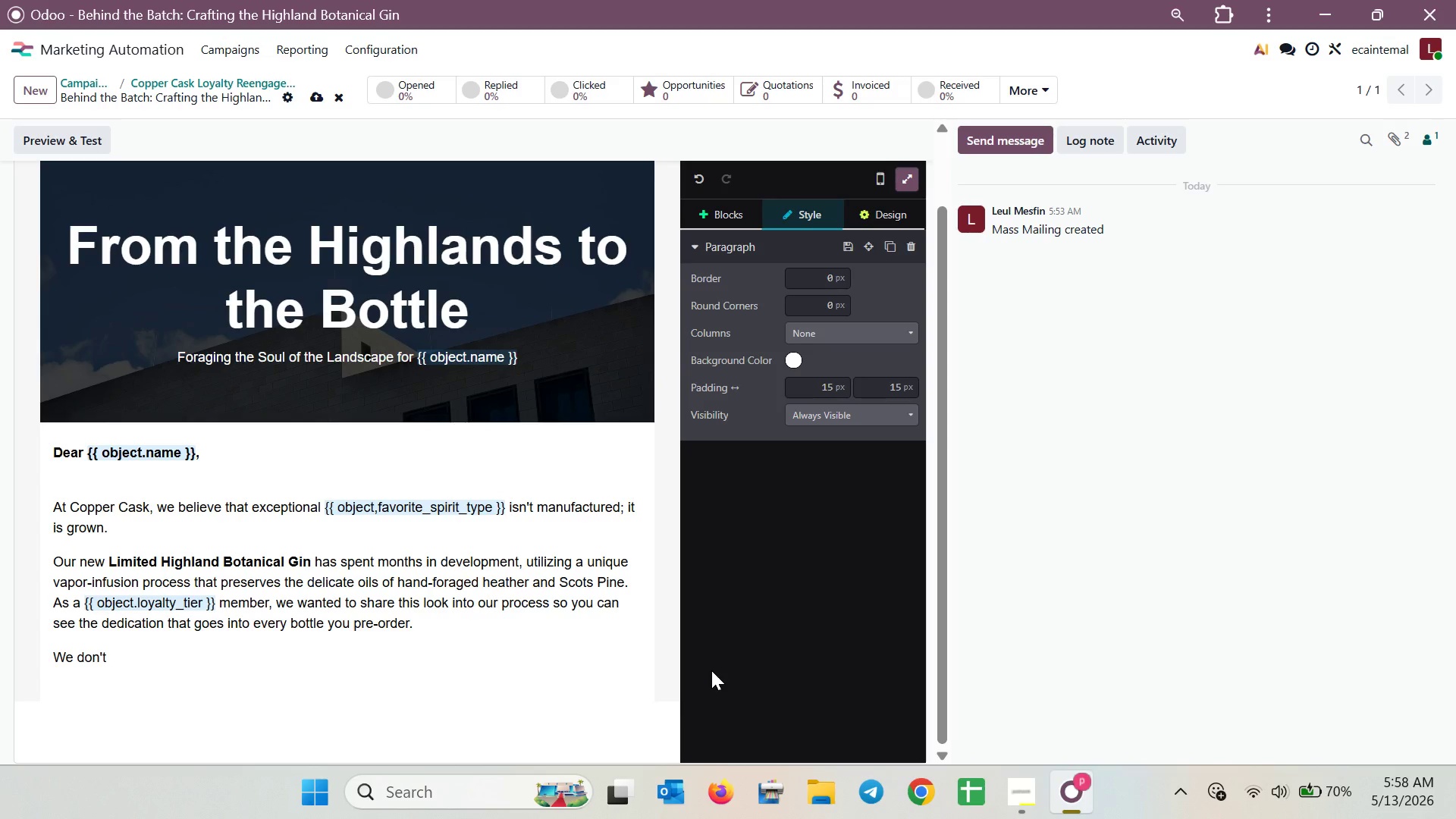 
wait(91.53)
 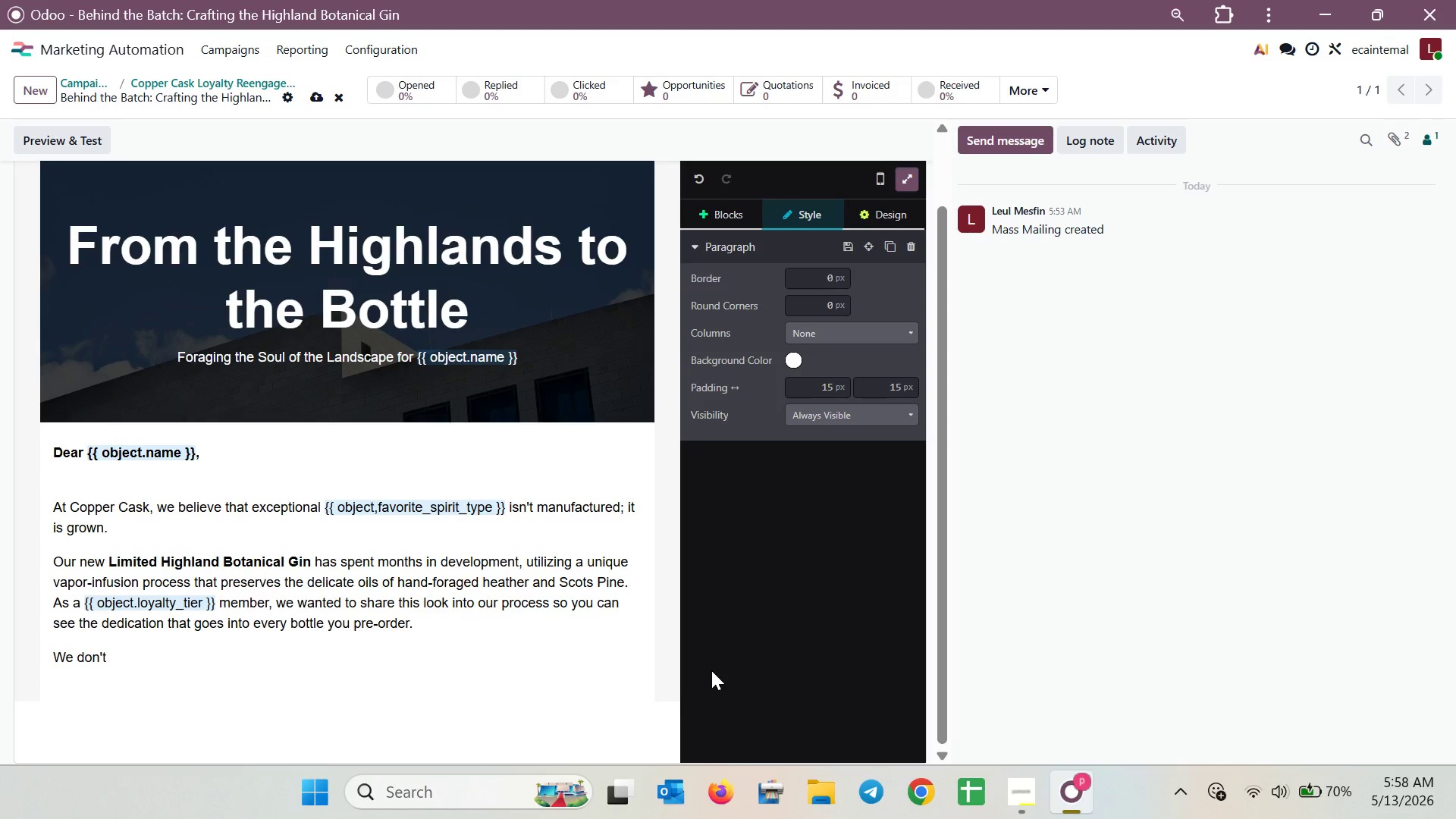 
type(cut corners )
 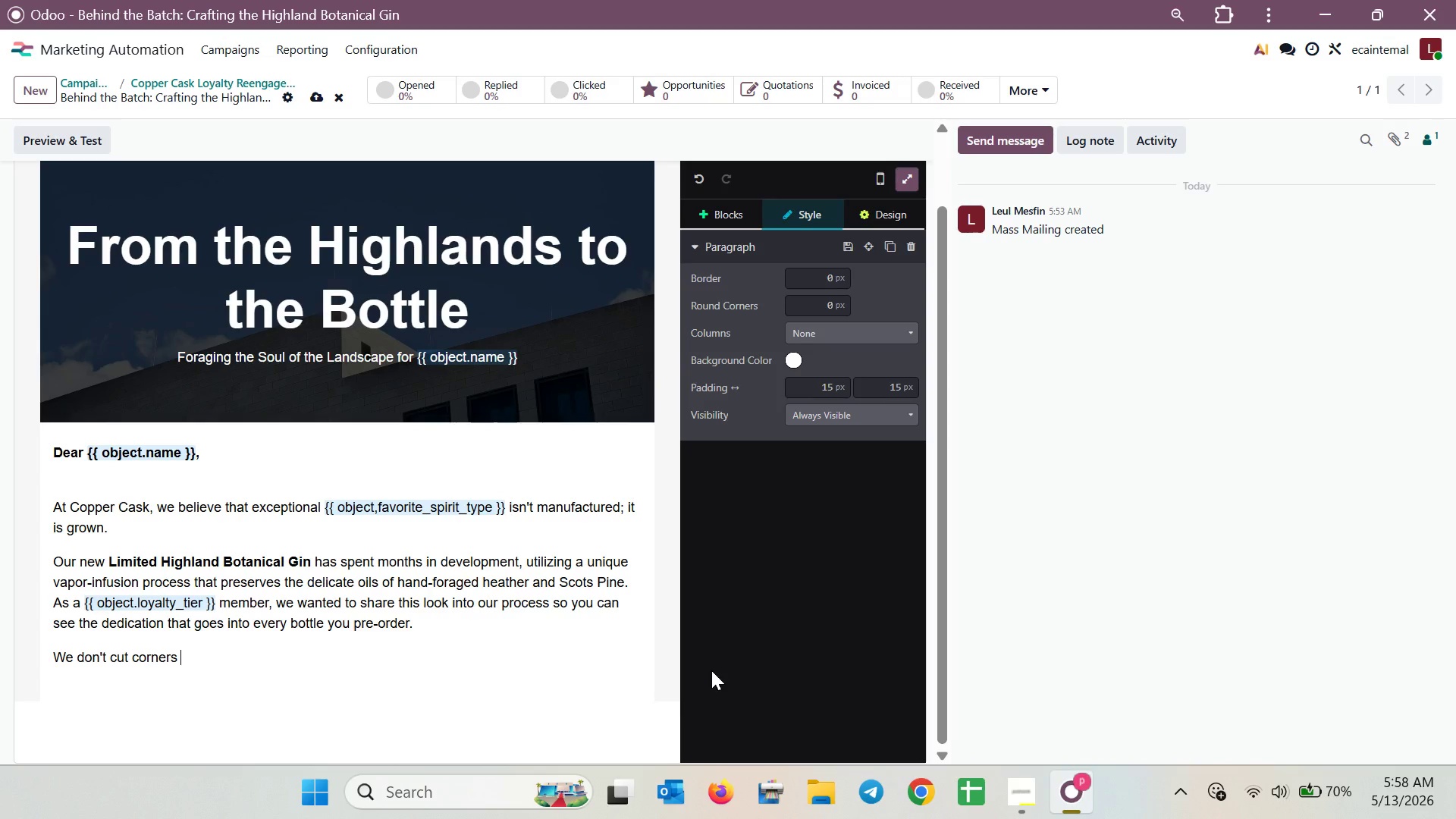 
type(because )
 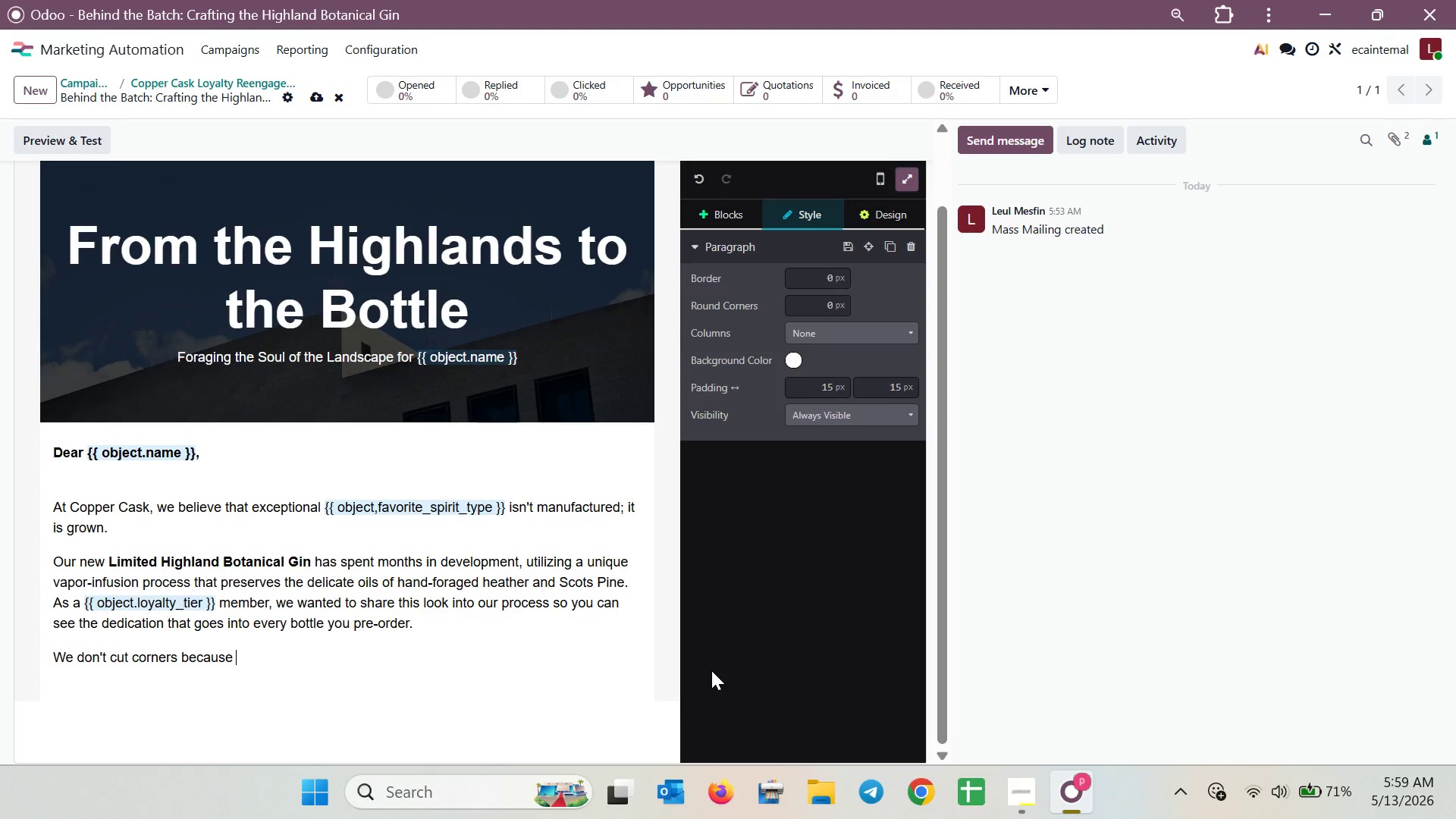 
wait(64.44)
 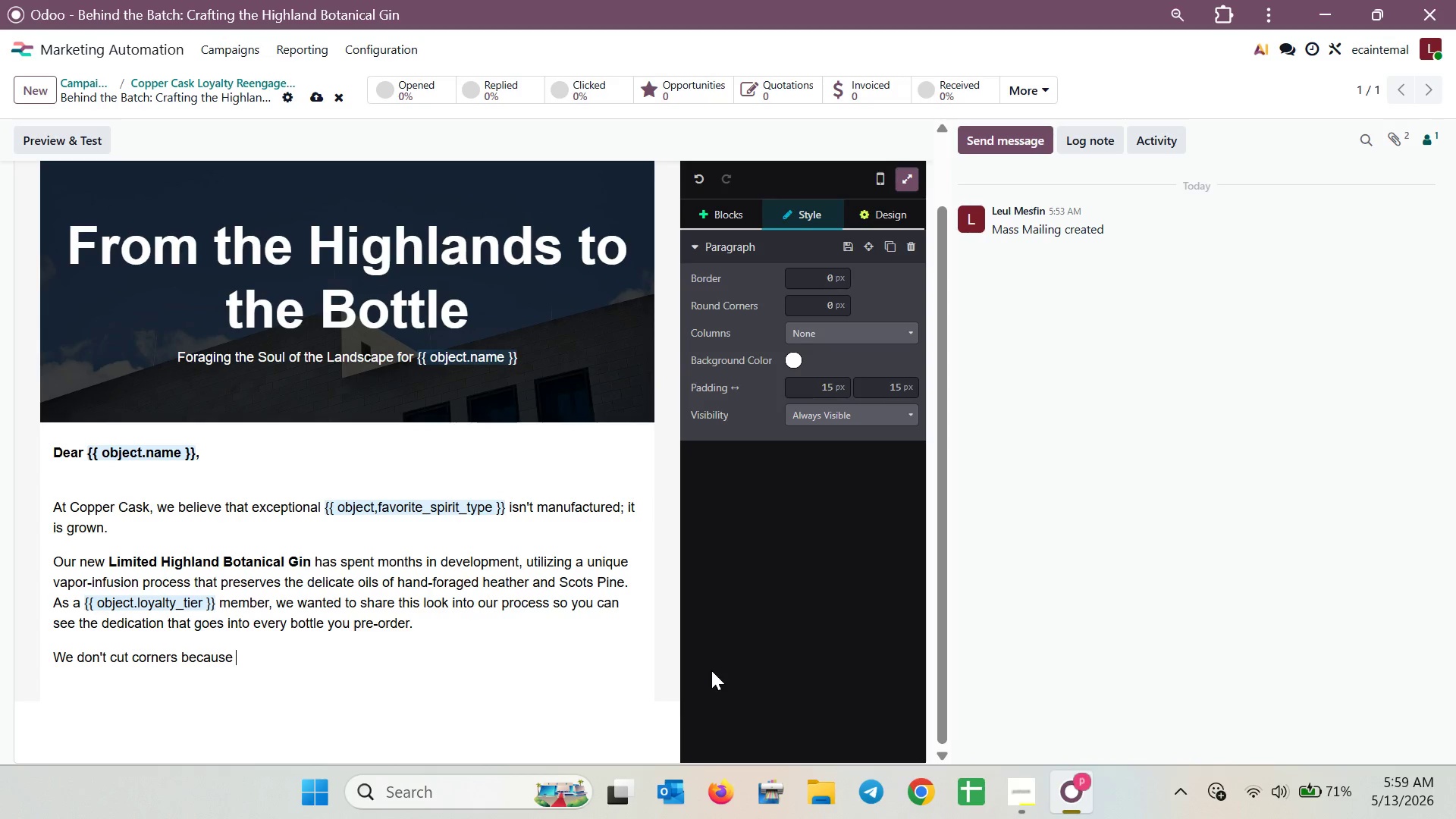 
type(we )
 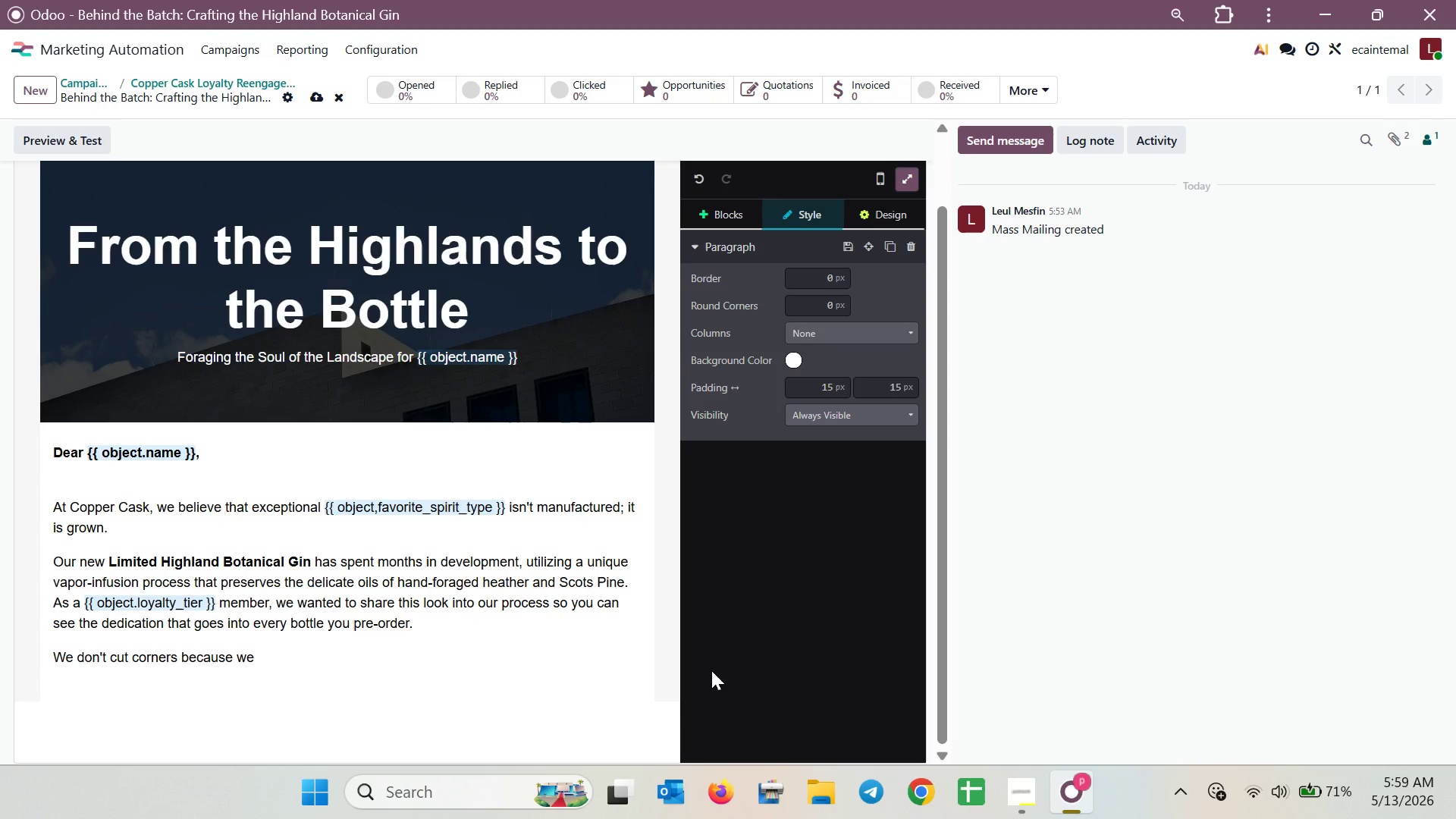 
type(know our local community )
 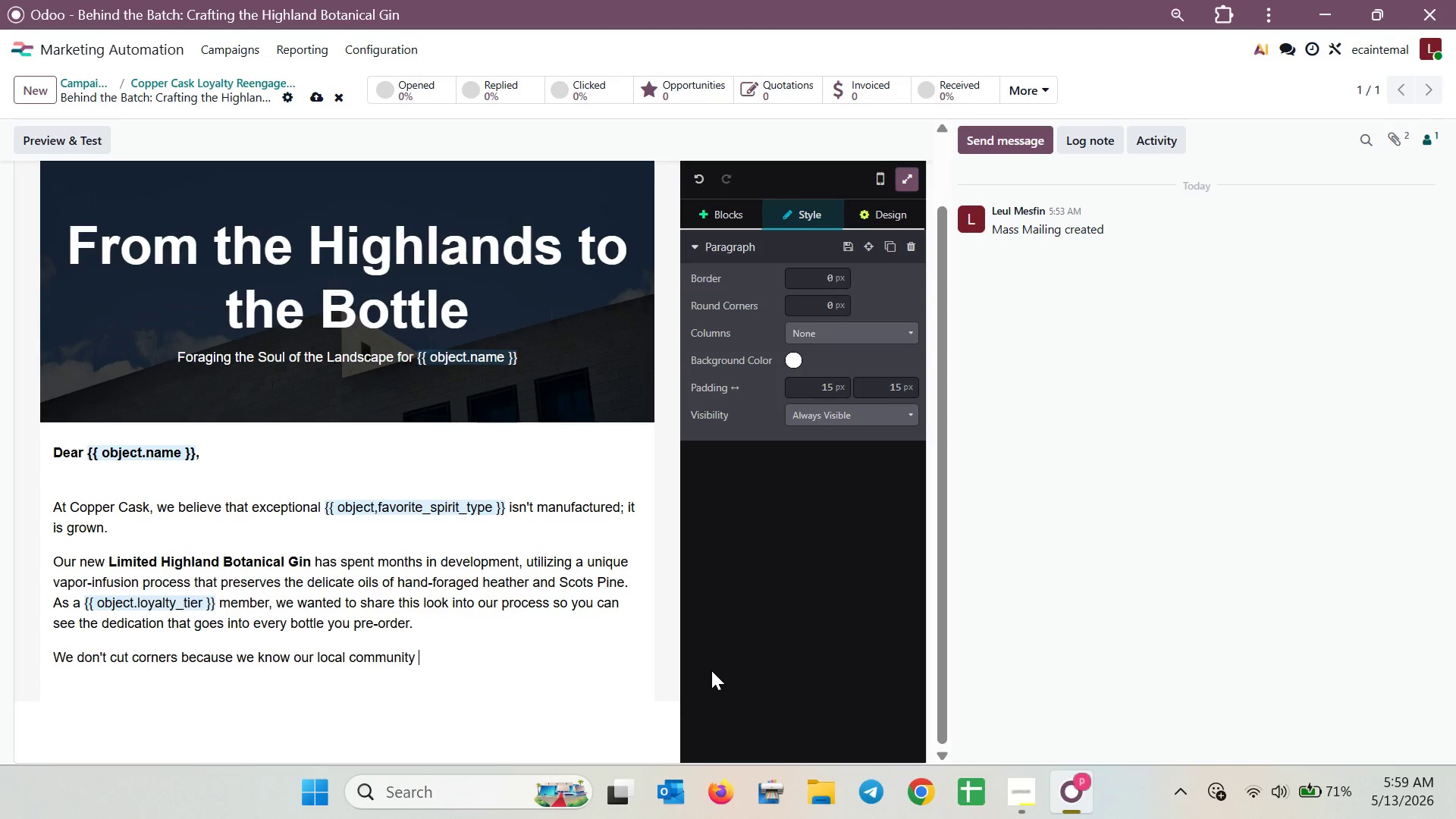 
type(and )
 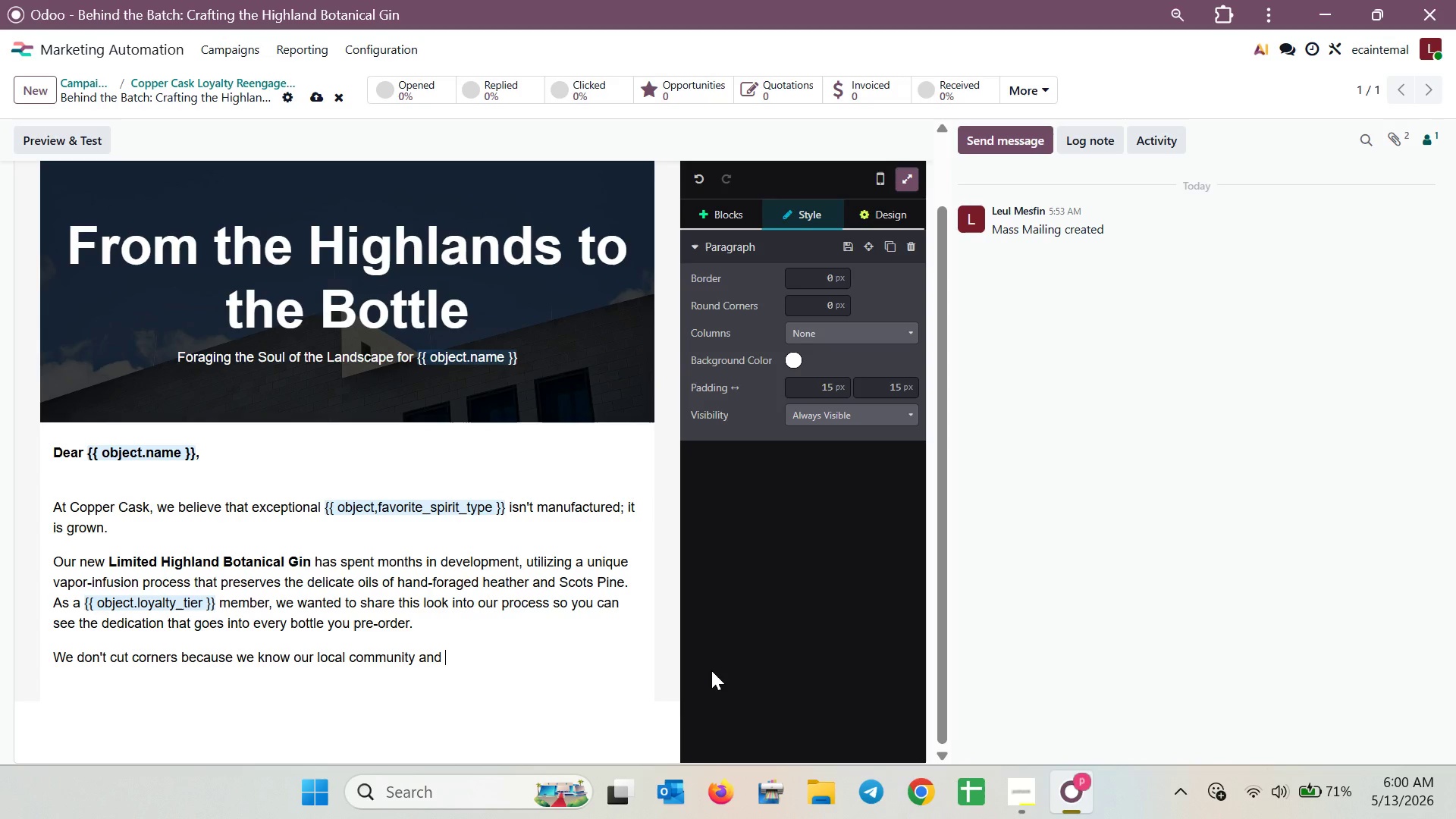 
wait(7.23)
 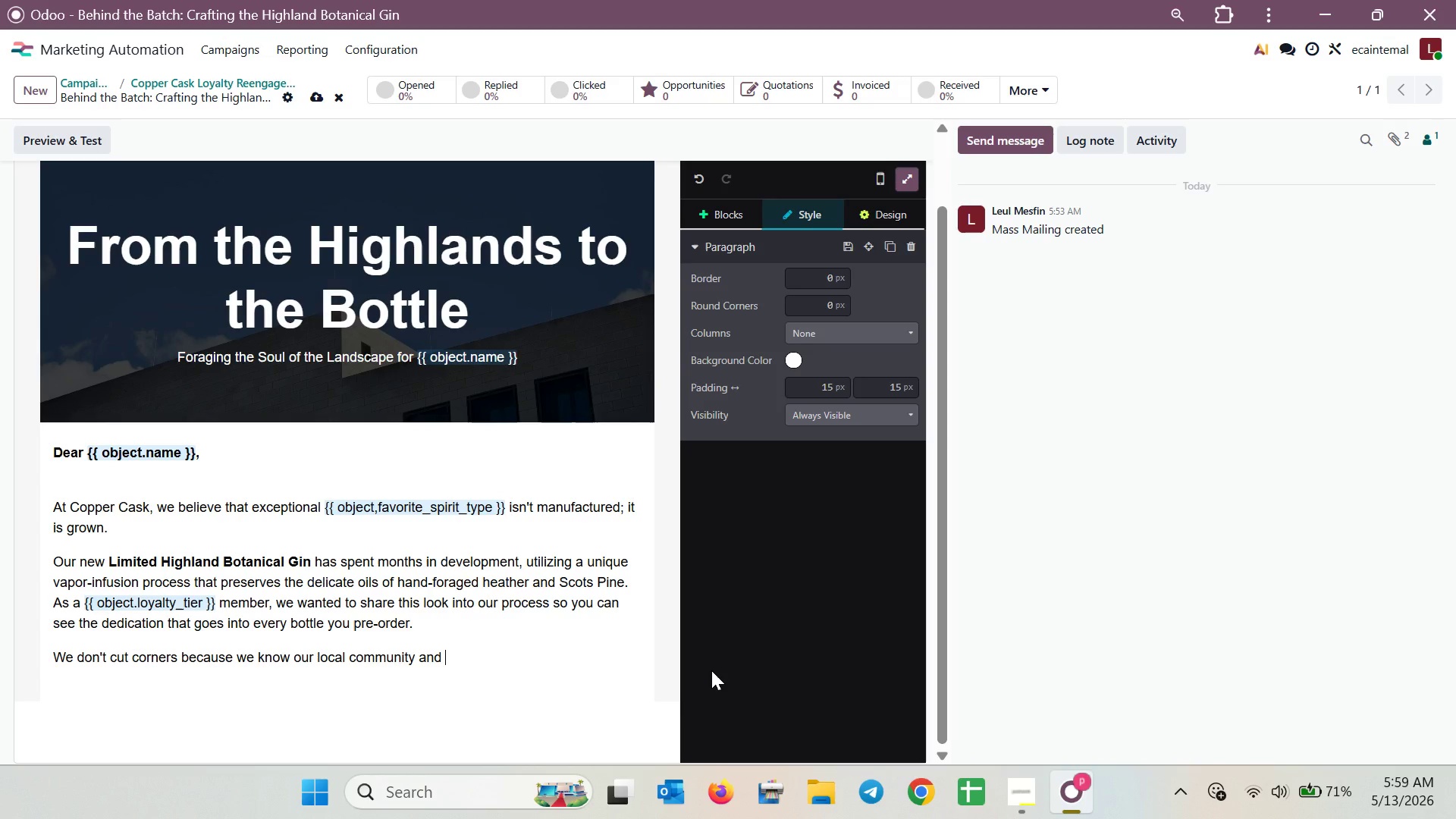 
type(et)
 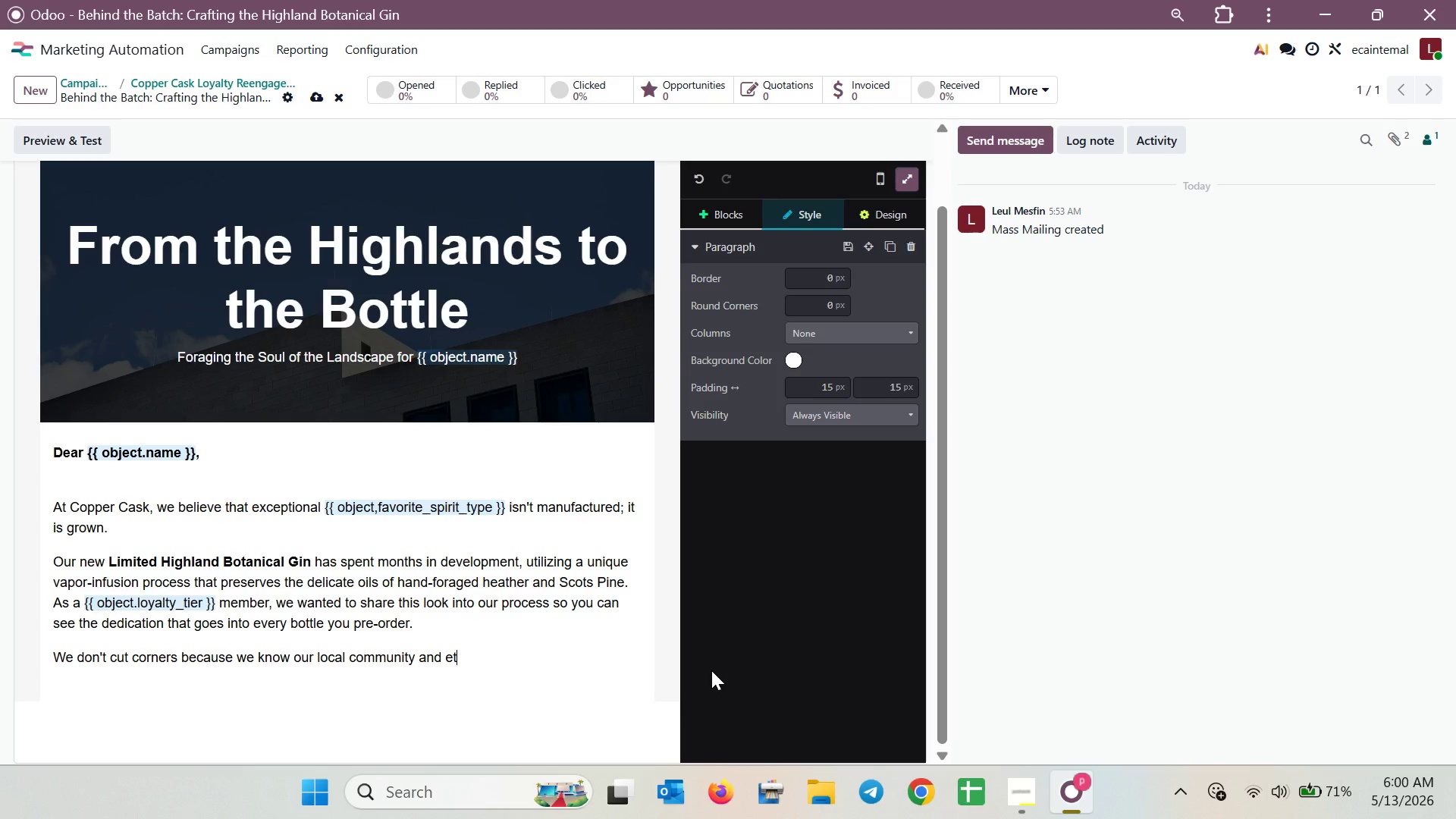 
key(H)
 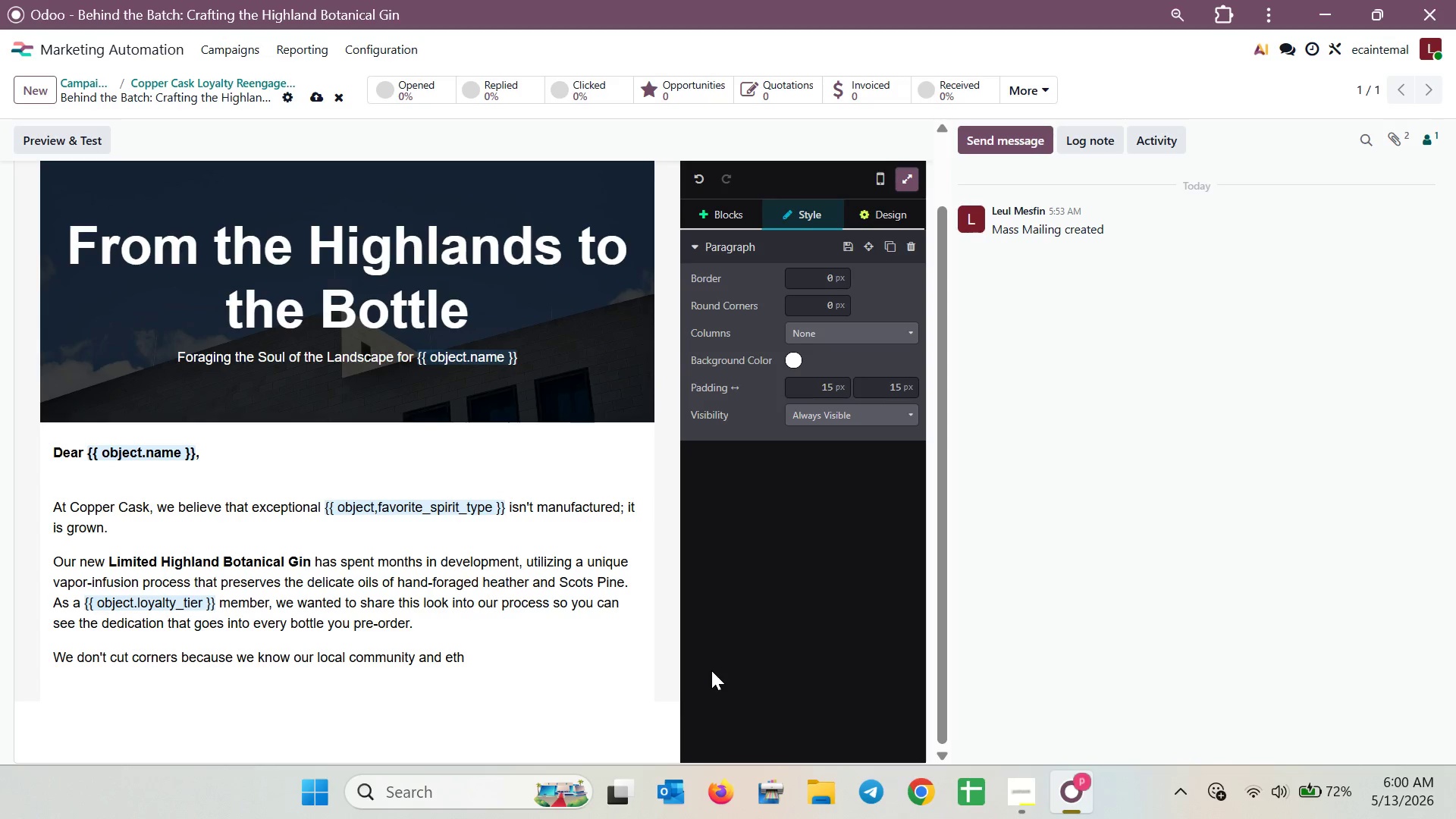 
wait(11.86)
 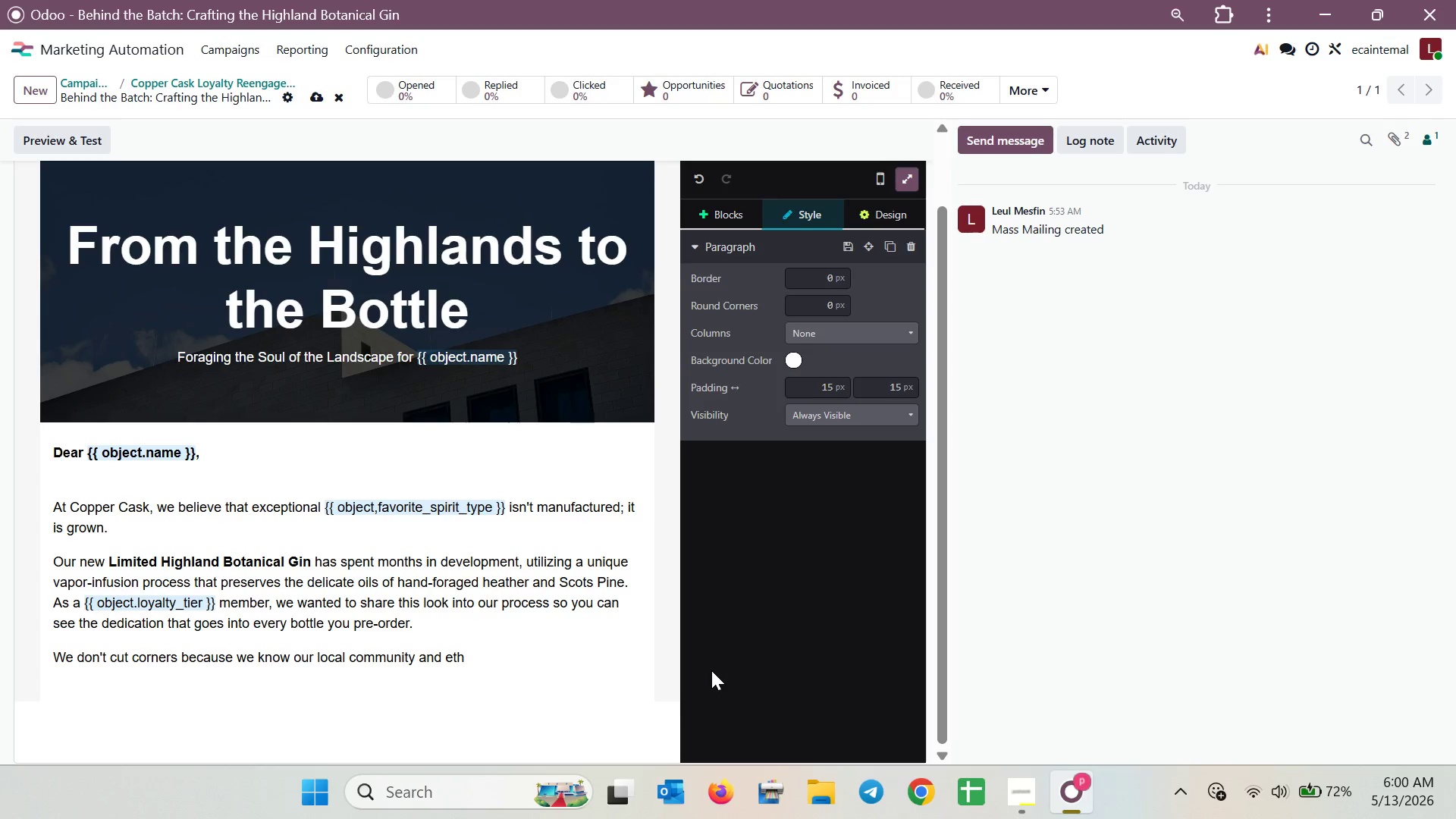 
key(Backspace)
key(Backspace)
type(nth)
 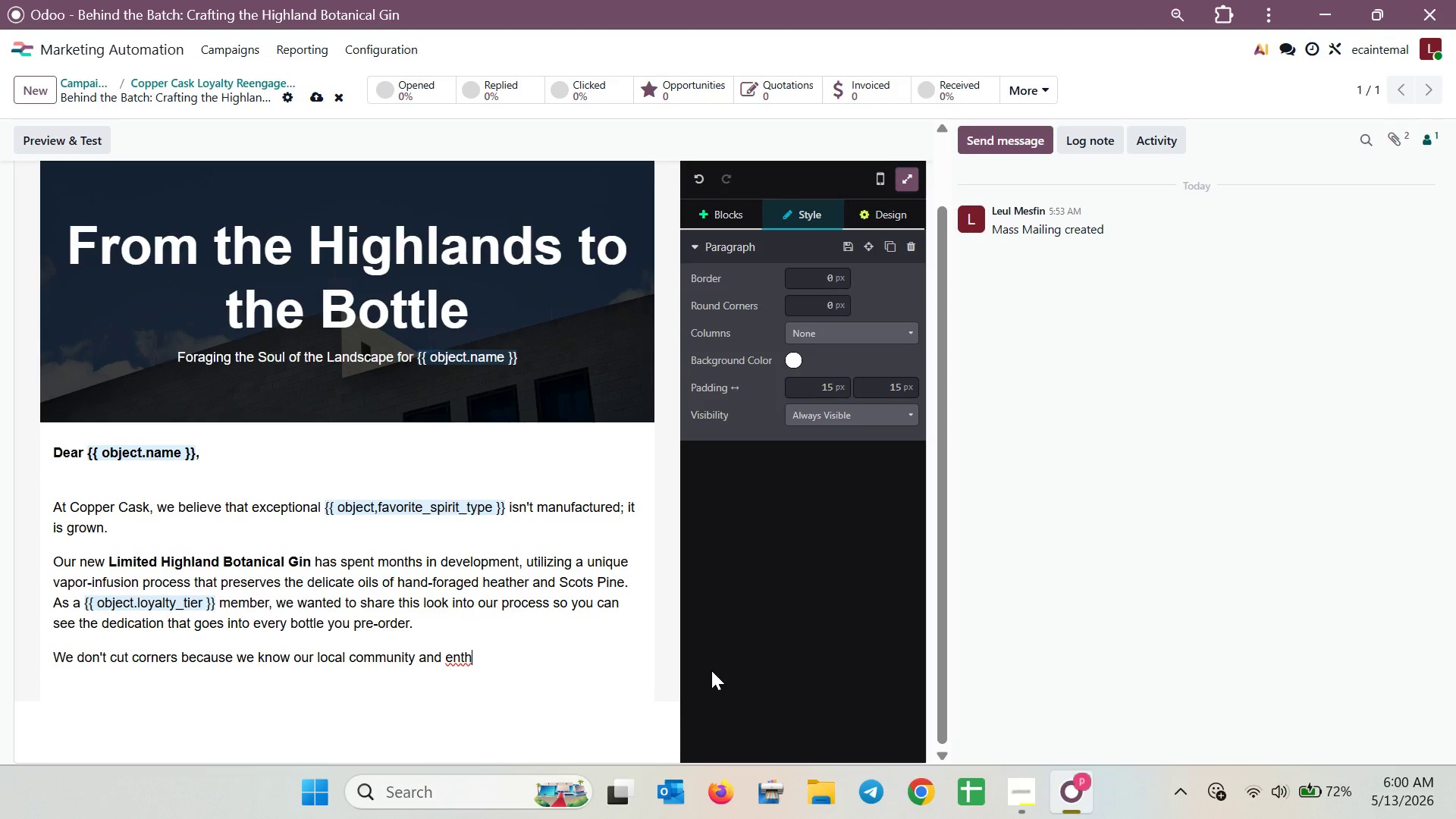 
type(usiasts like you ca taste the differ)
 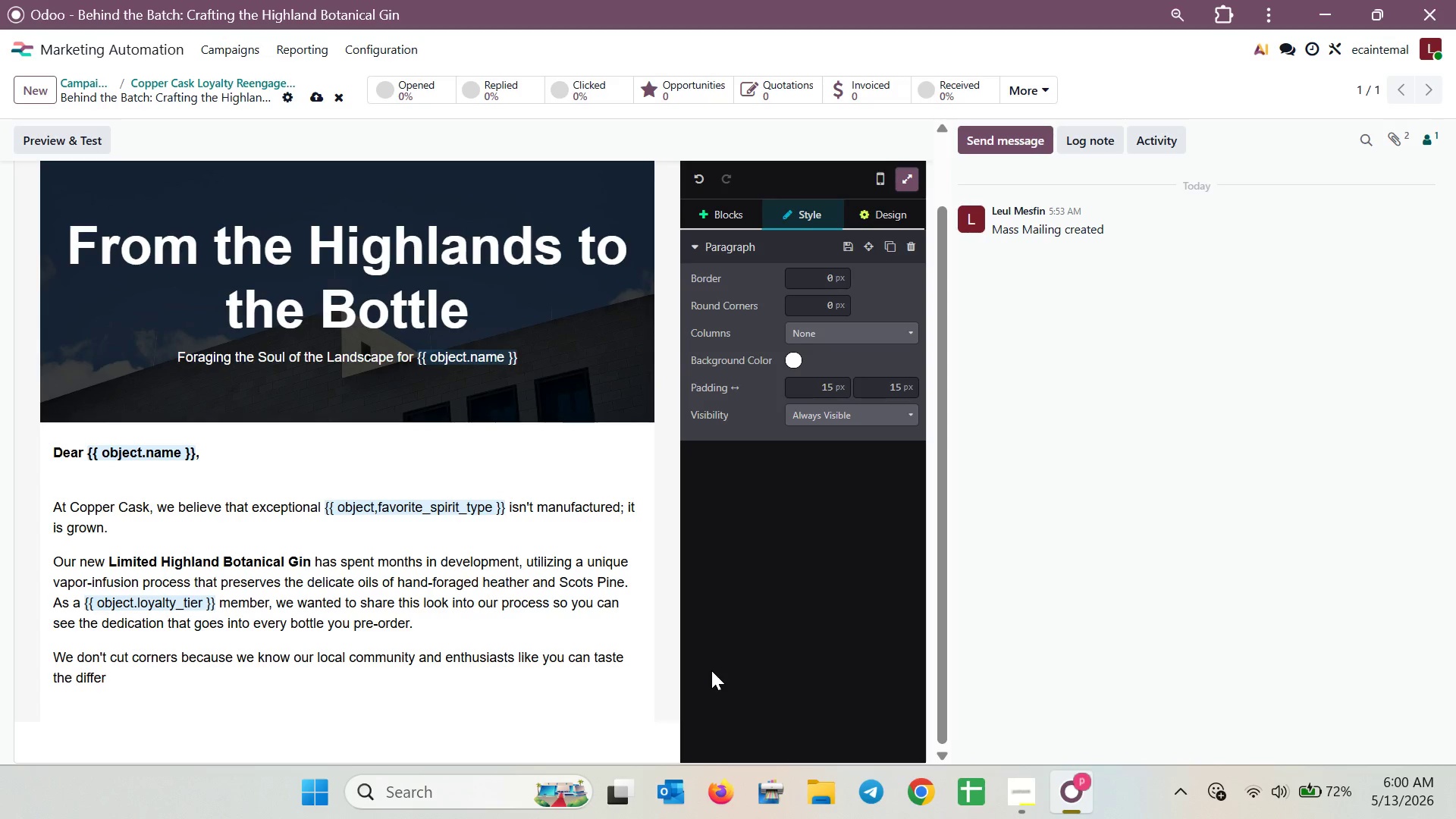 
hold_key(key=N, duration=0.33)
 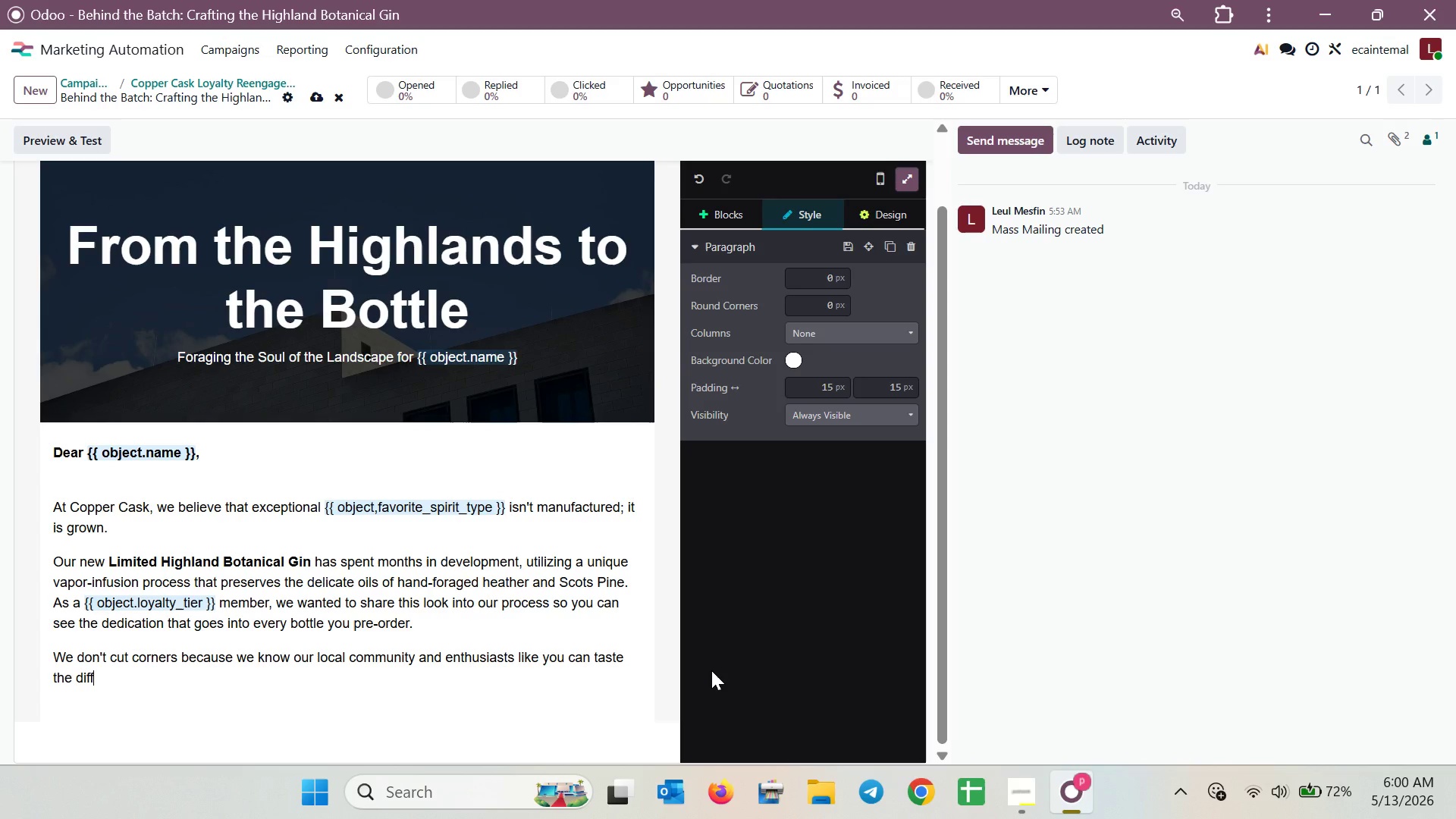 
type(ence that )
 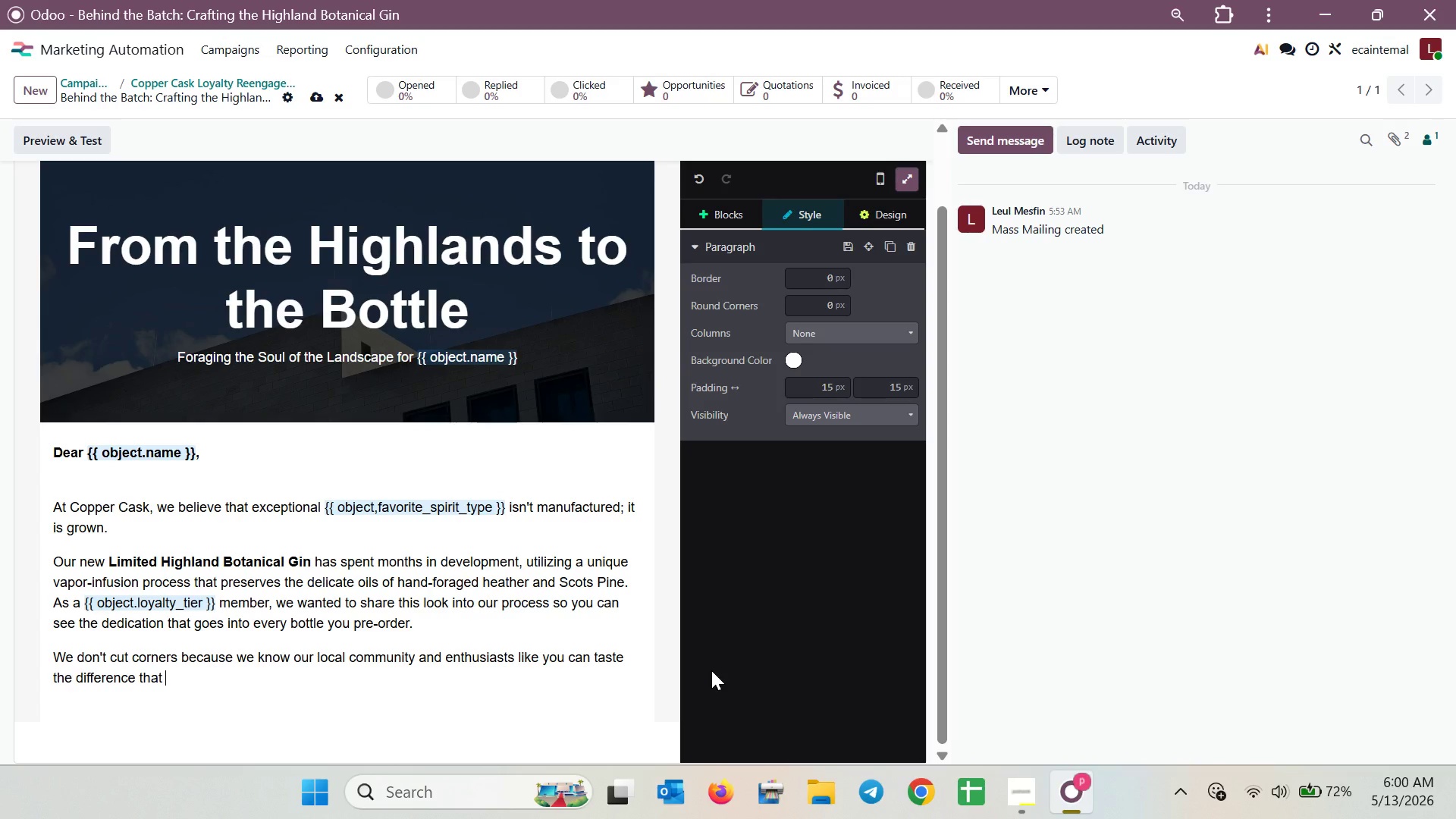 
type(heritage makes )
key(Backspace)
type(.)
 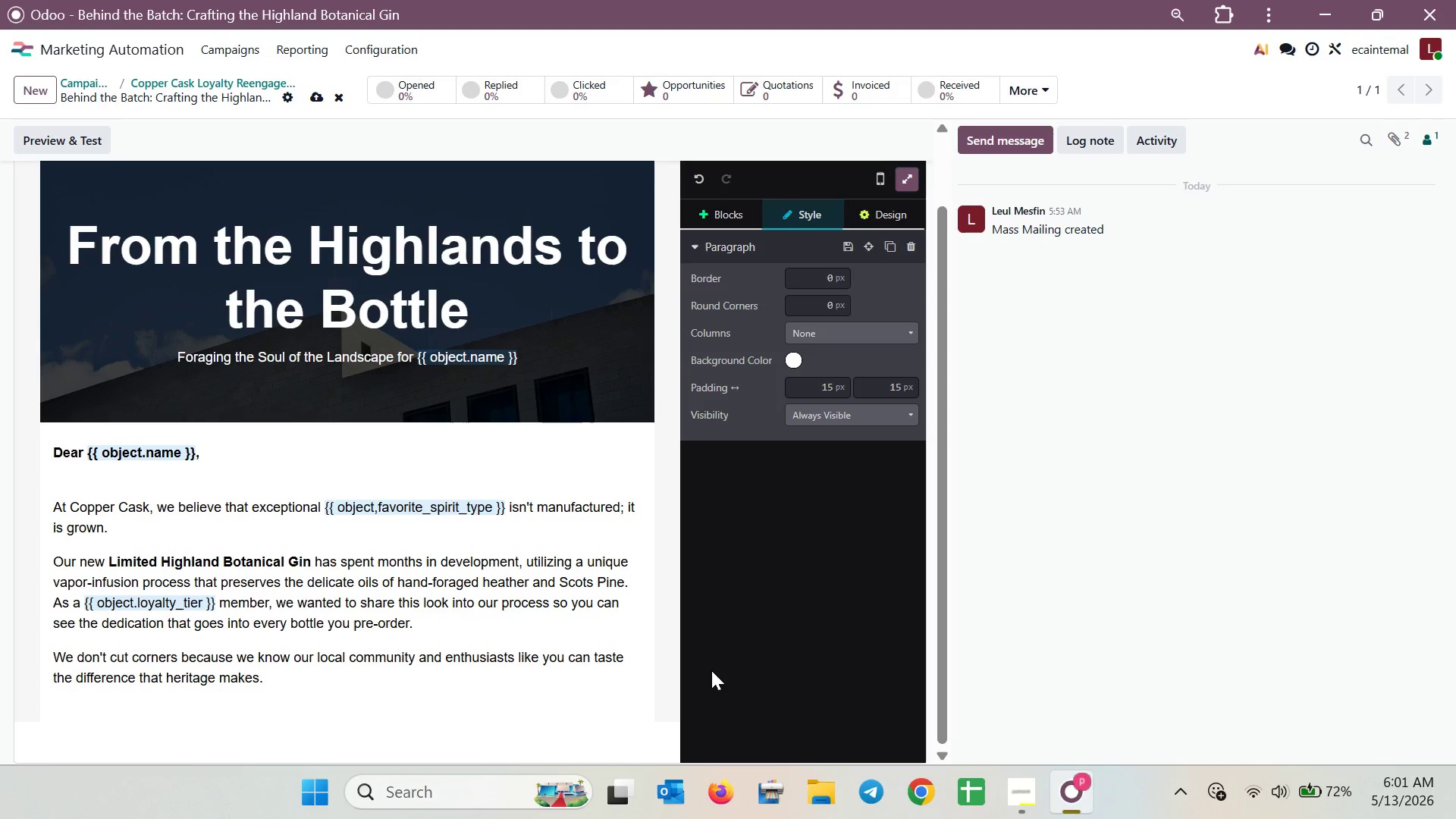 
key(Enter)
 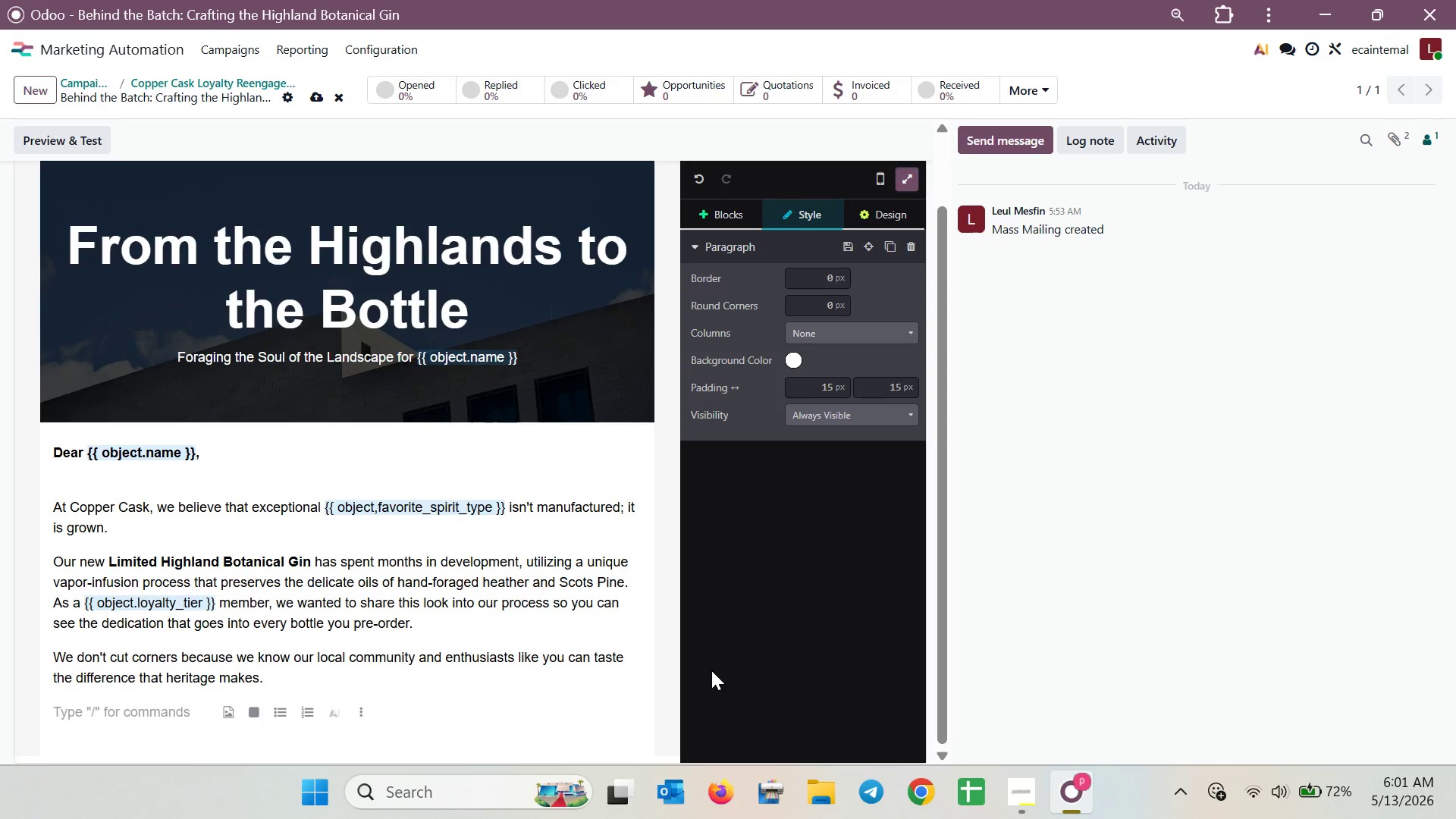 
type(Warm regards,)
 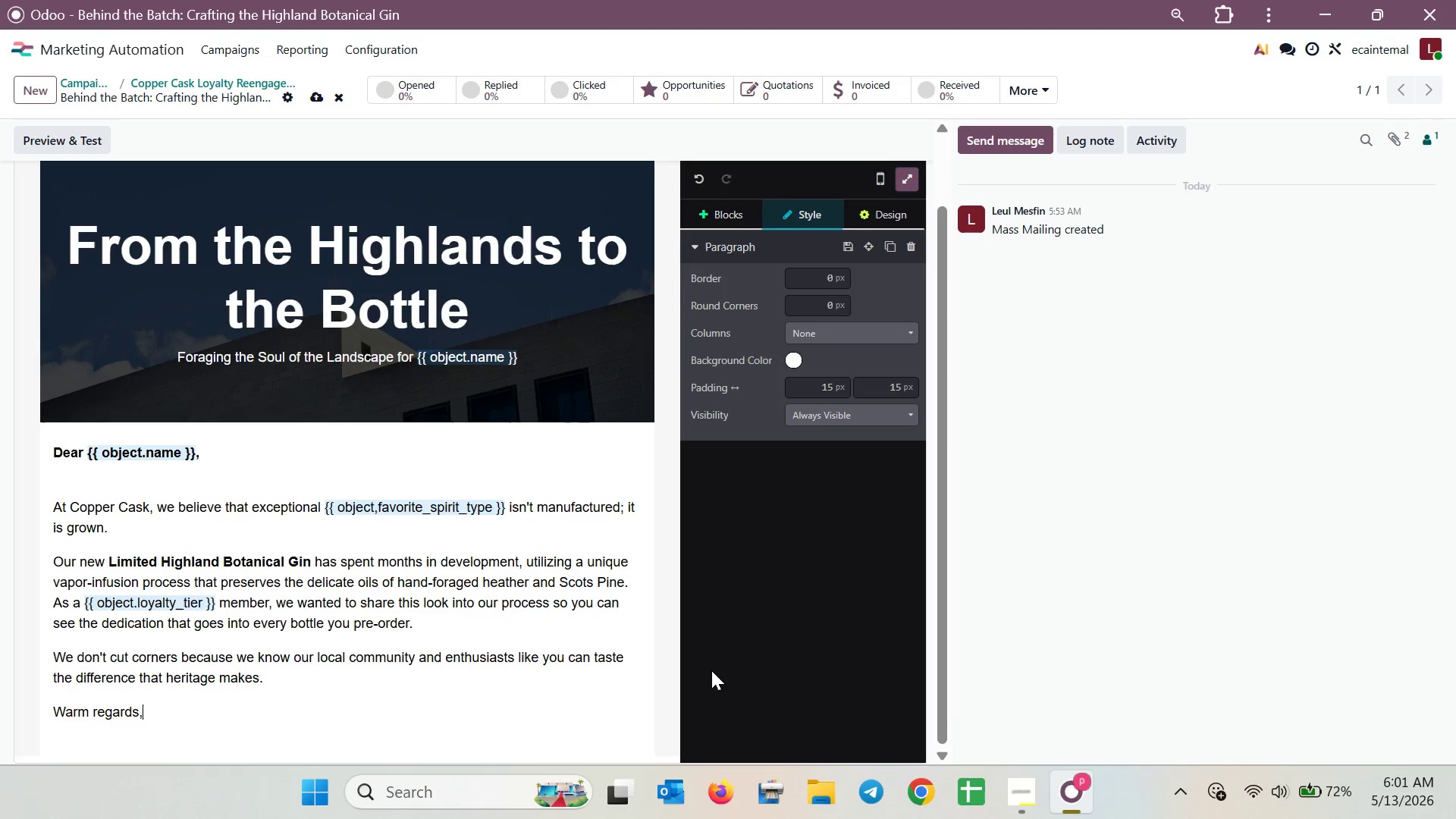 
key(Enter)
 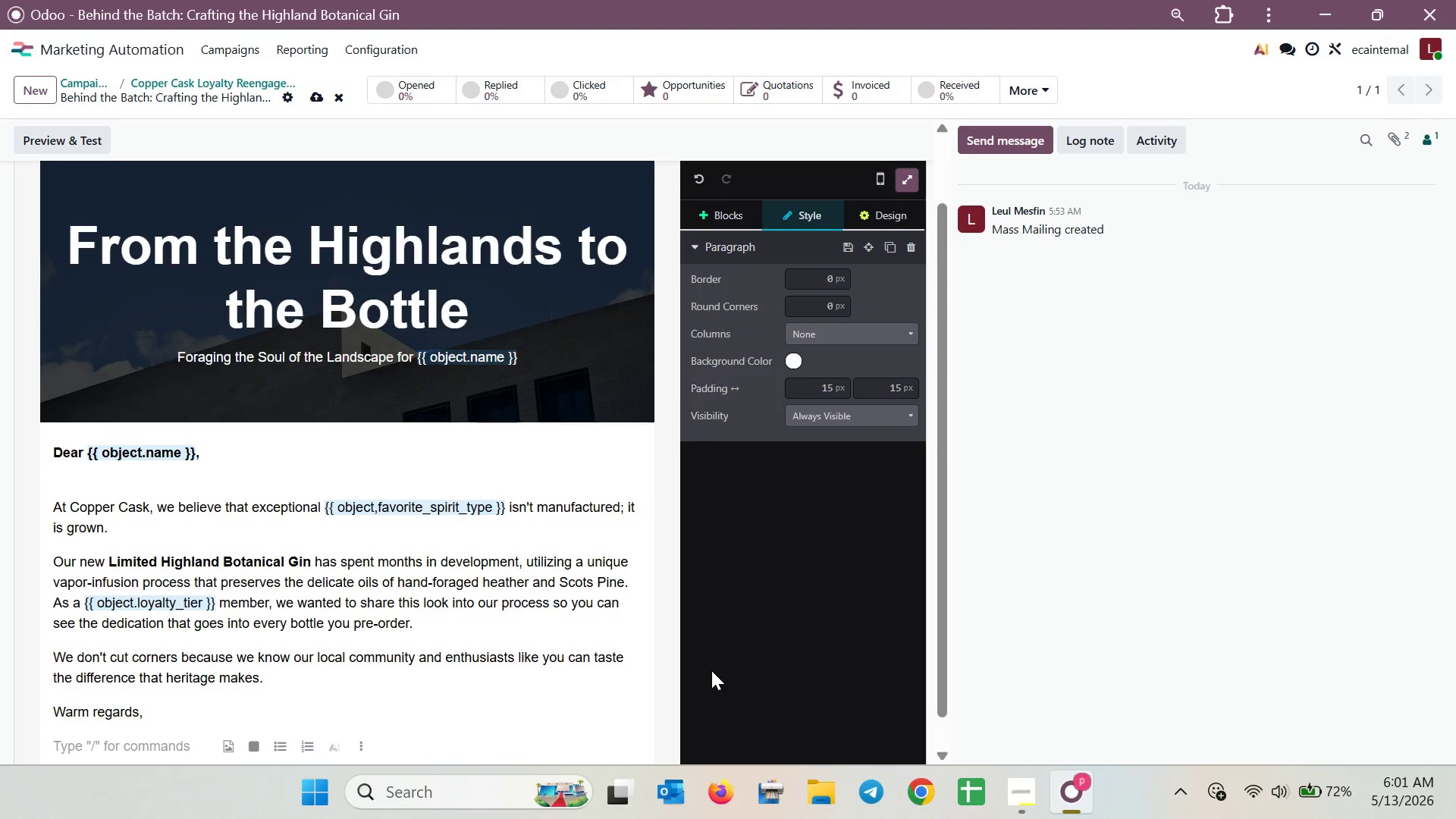 
type(The Coppr Cask )
 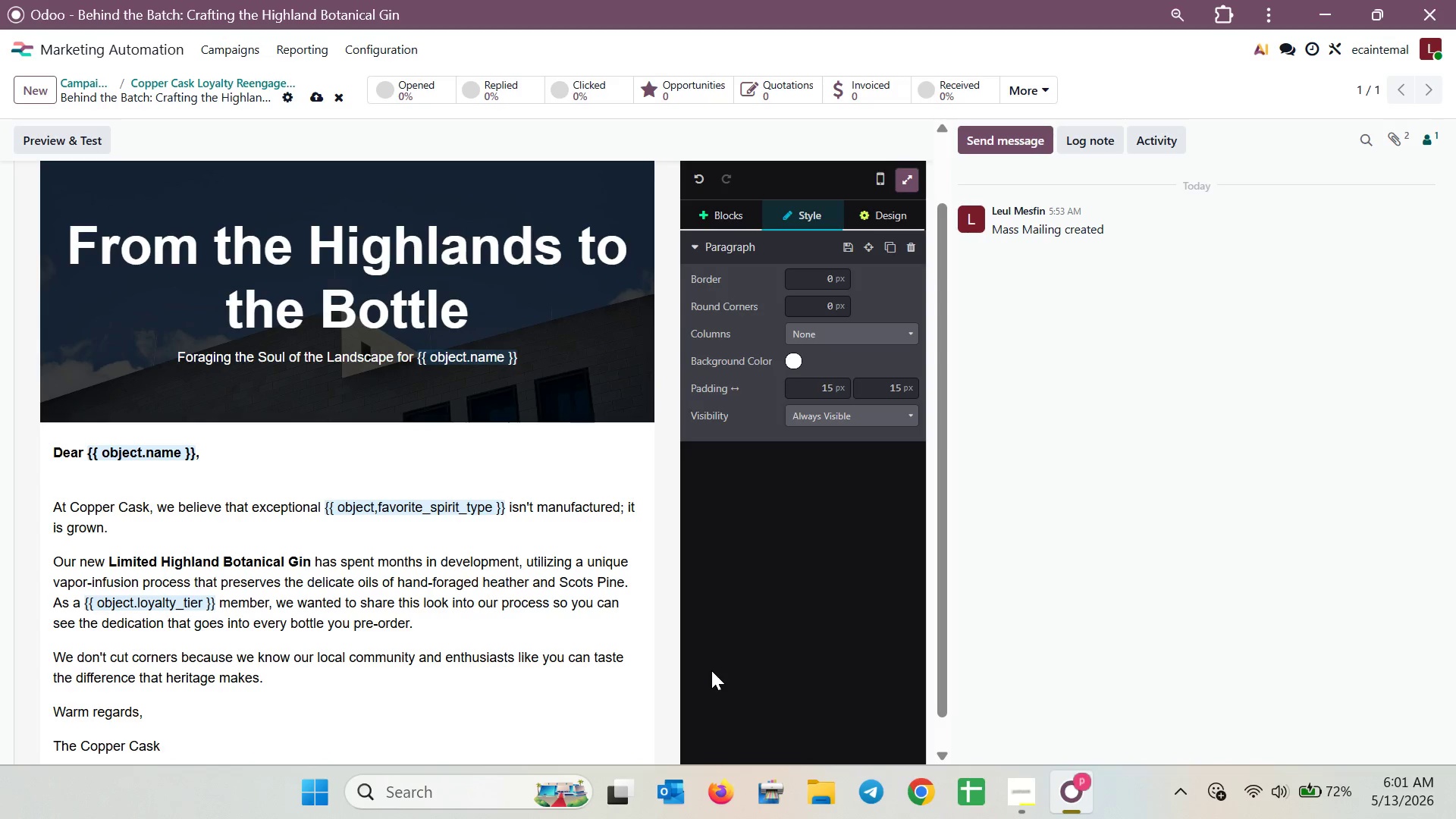 
type(Distillery Team )
 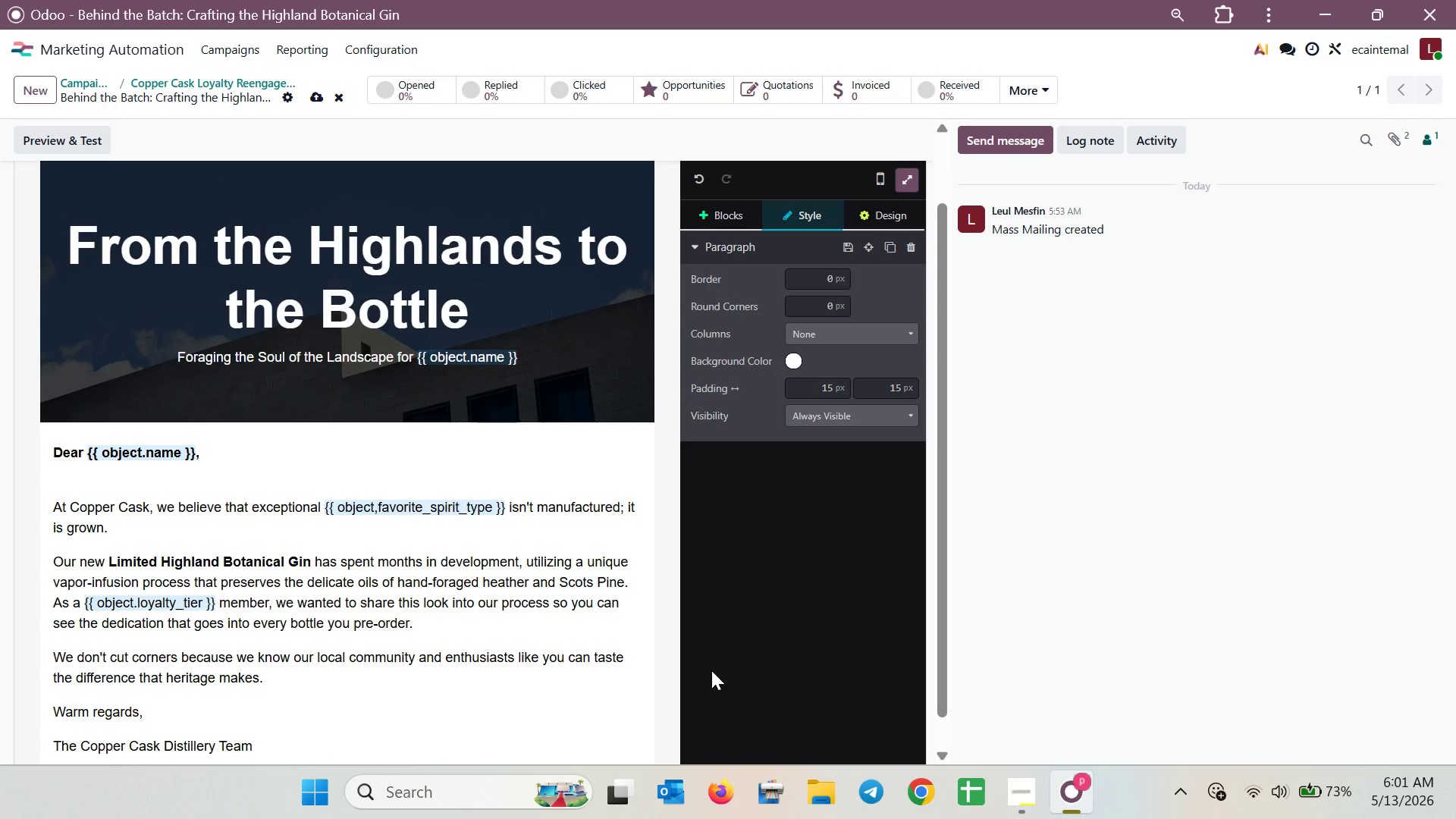 
scroll: coordinate [562, 607], scroll_direction: down, amount: 2.0
 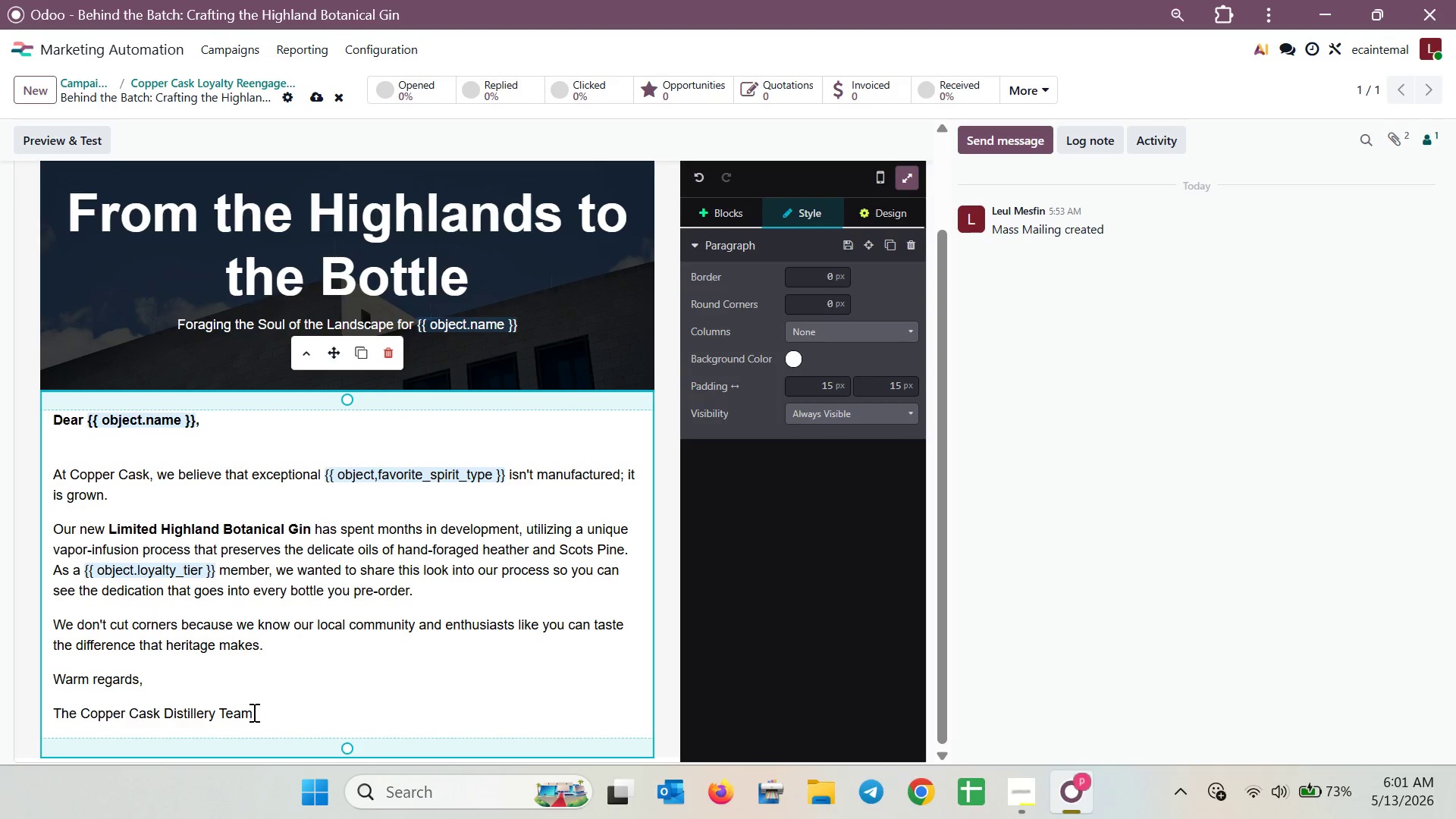 
left_click_drag(start_coordinate=[253, 713], to_coordinate=[52, 696])
 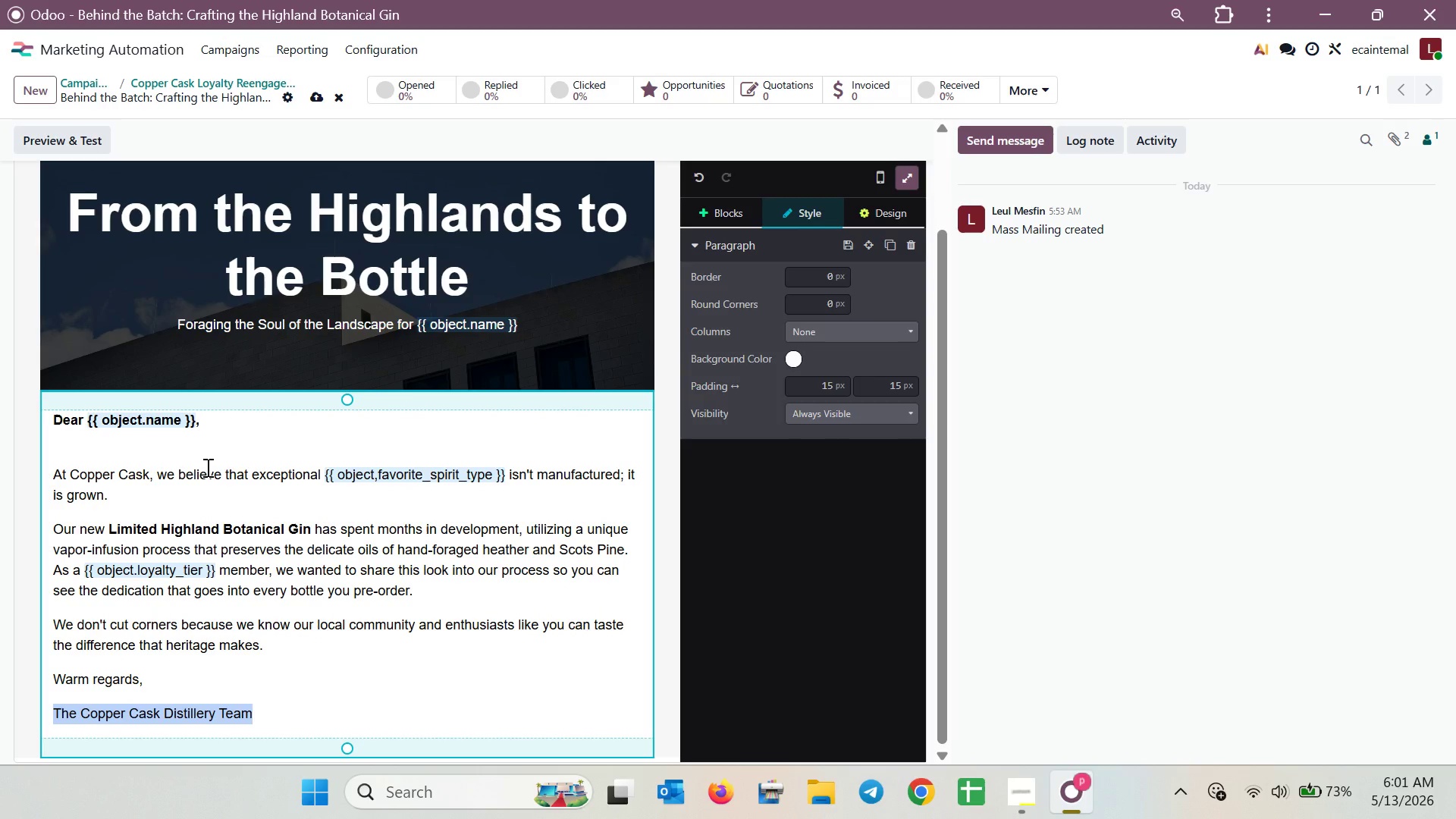 
hold_key(key=ControlLeft, duration=1.97)
scroll: coordinate [202, 468], scroll_direction: down, amount: 5.0
 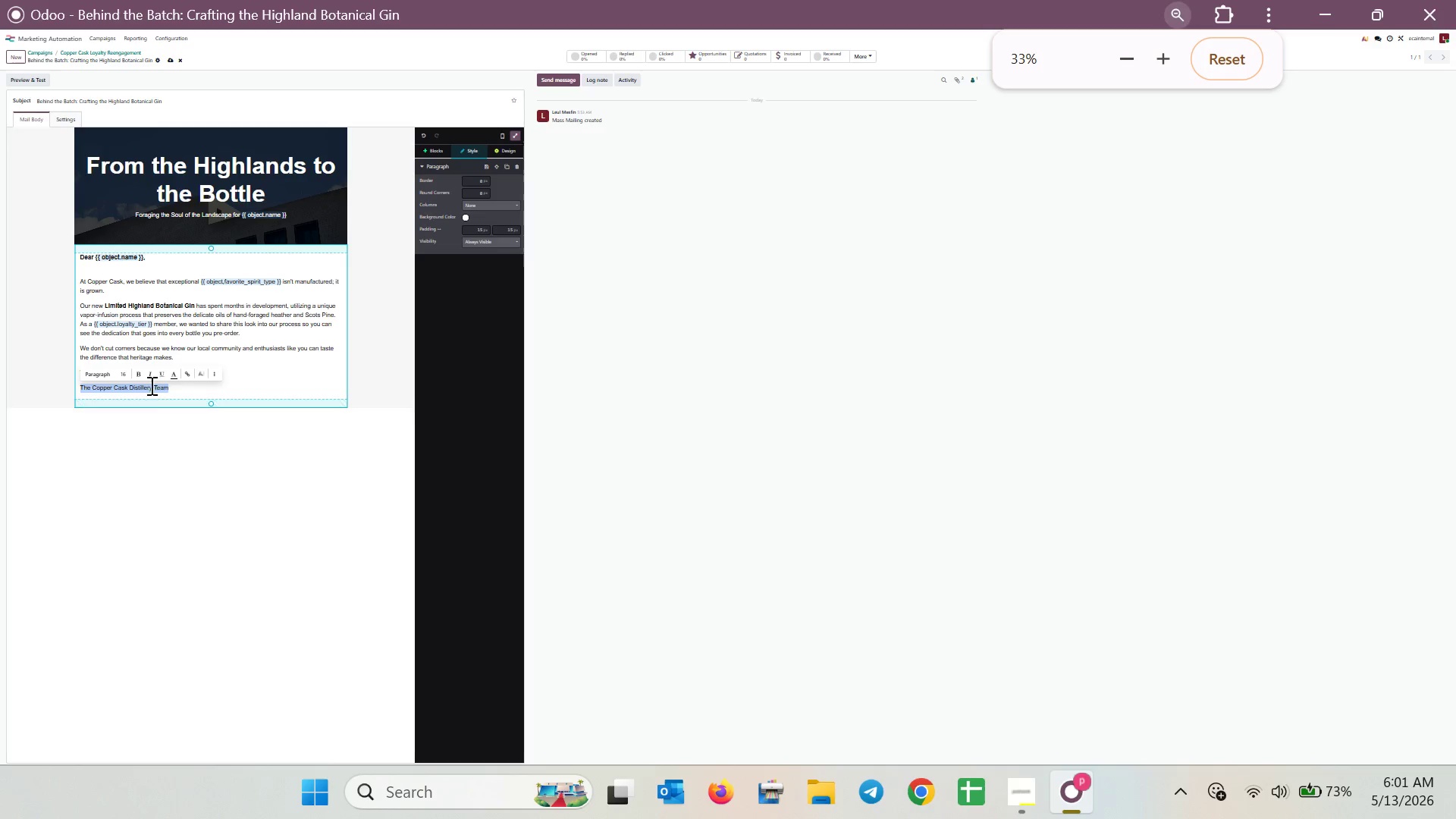 
left_click([142, 377])
 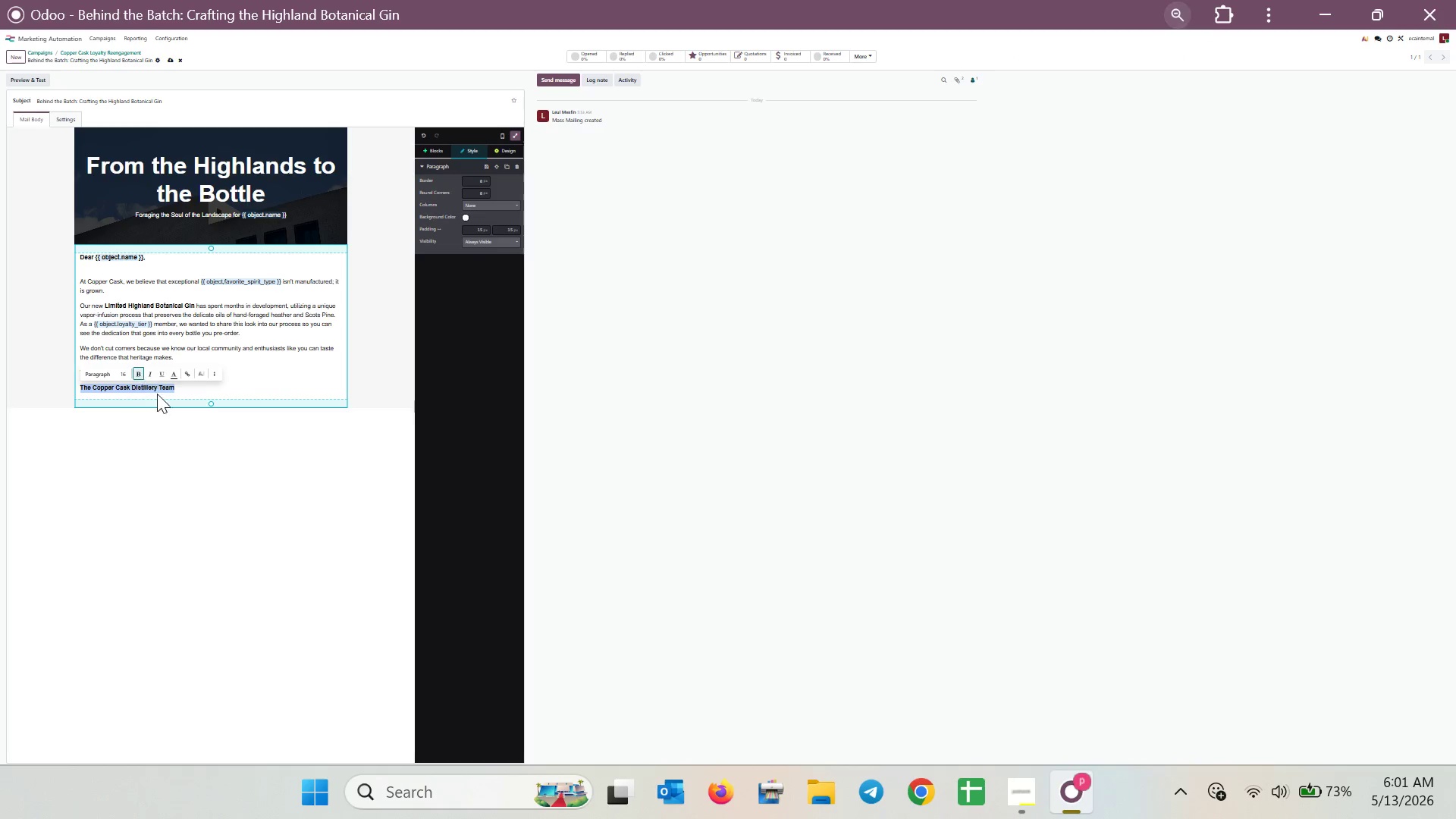 
hold_key(key=ControlLeft, duration=0.69)
scroll: coordinate [167, 399], scroll_direction: none, amount: 0.0
 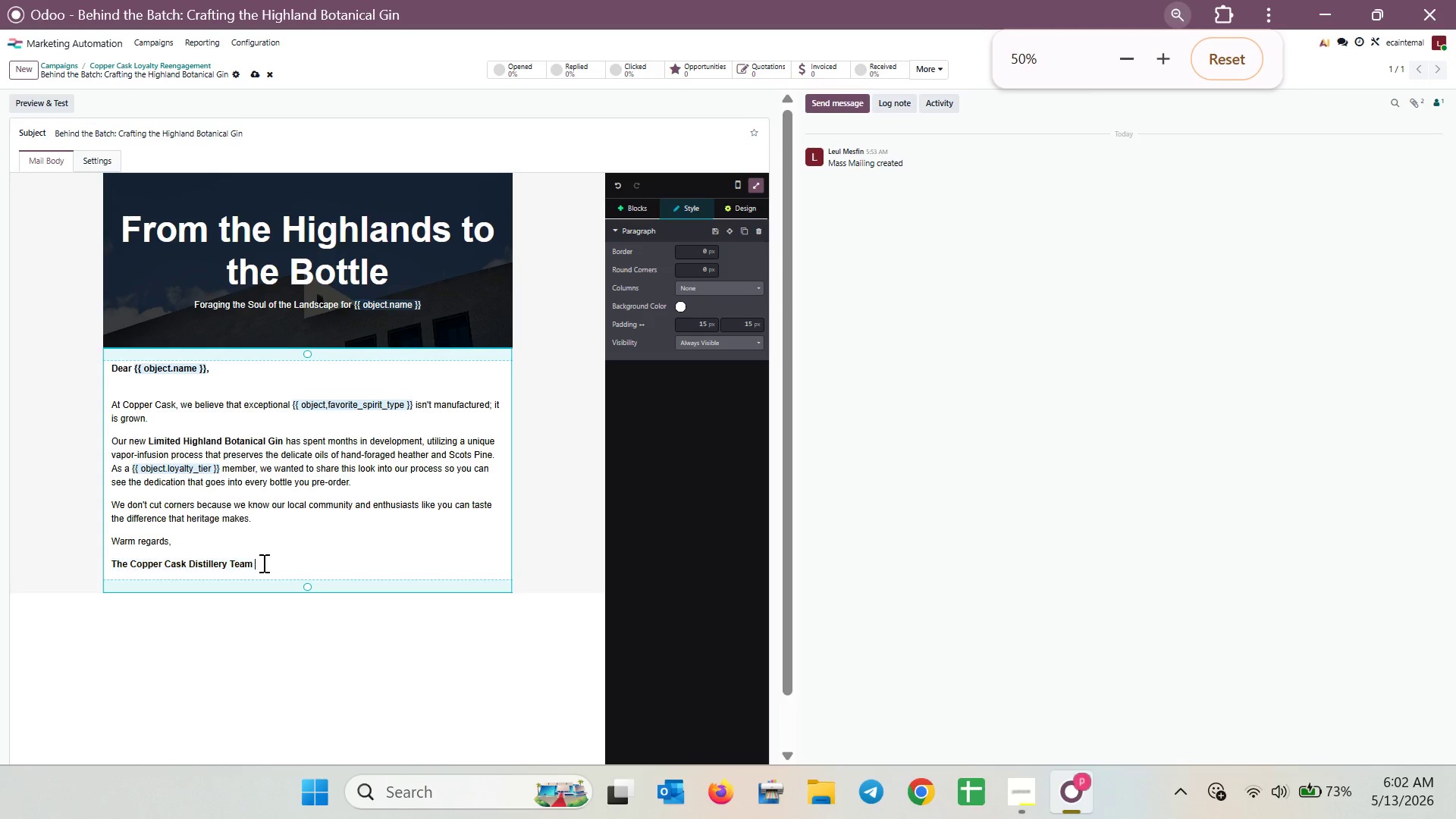 
hold_key(key=ControlLeft, duration=0.61)
scroll: coordinate [262, 563], scroll_direction: up, amount: 2.0
 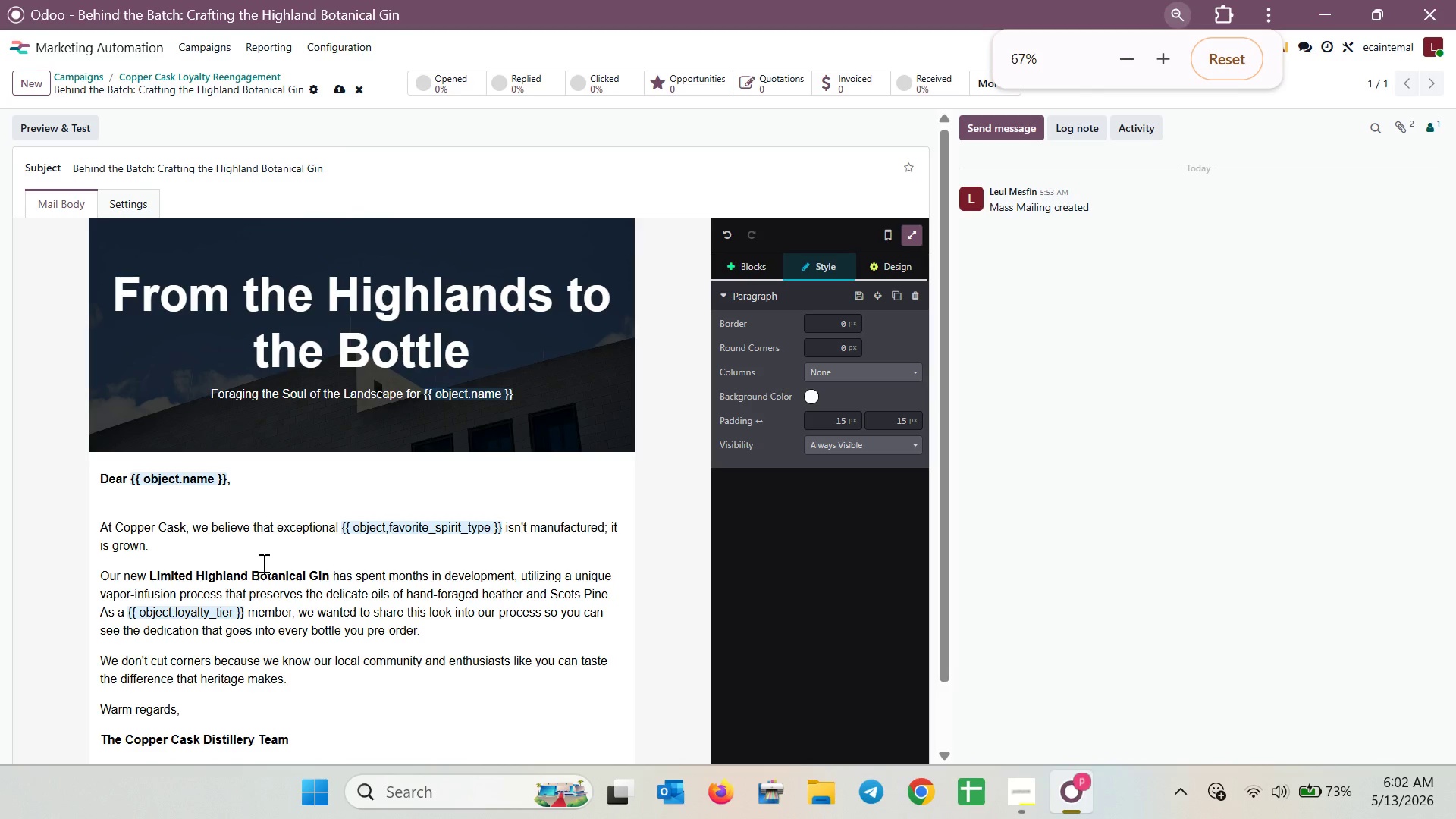 
scroll: coordinate [263, 581], scroll_direction: down, amount: 2.0
 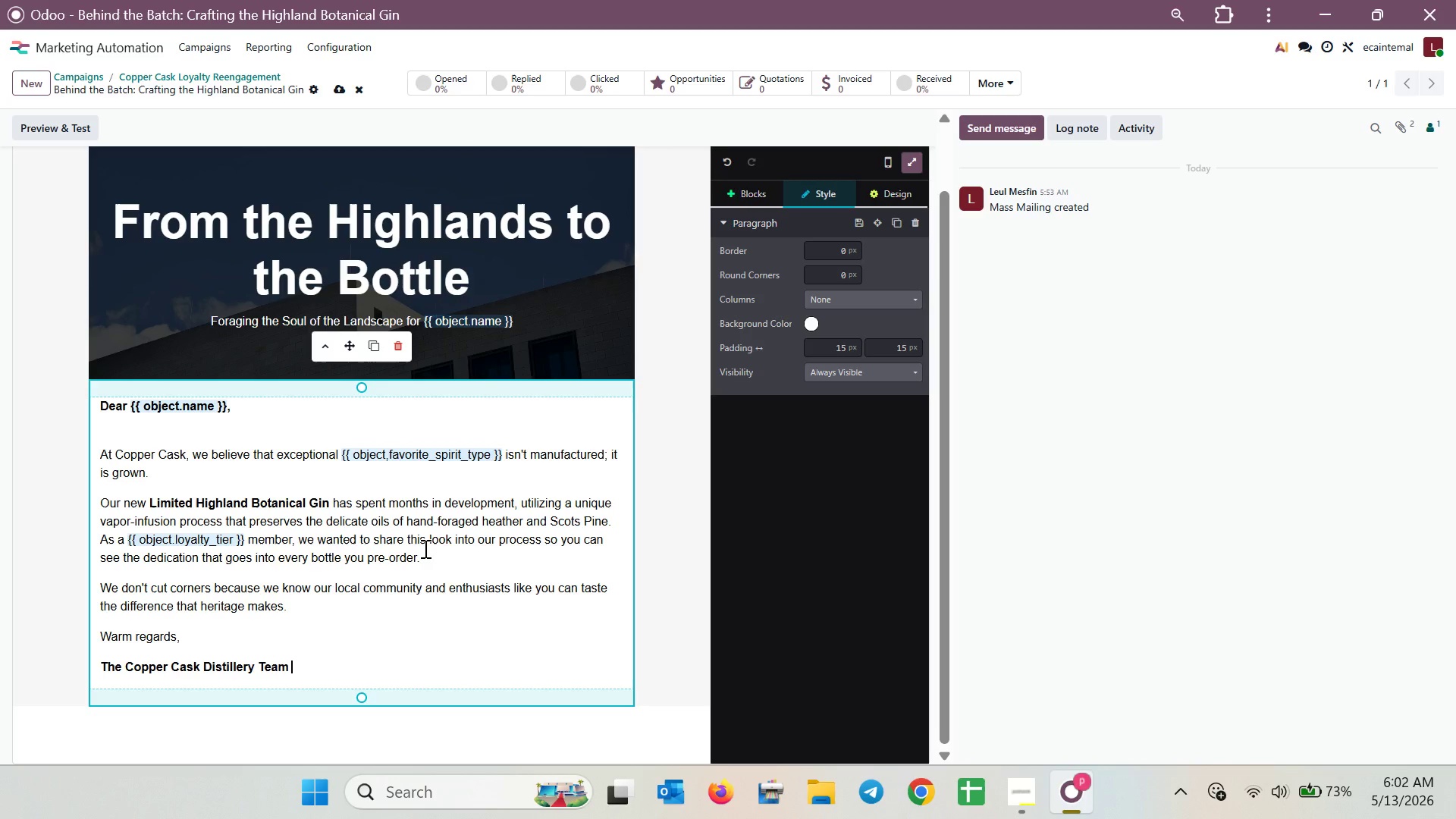 
wait(21.36)
 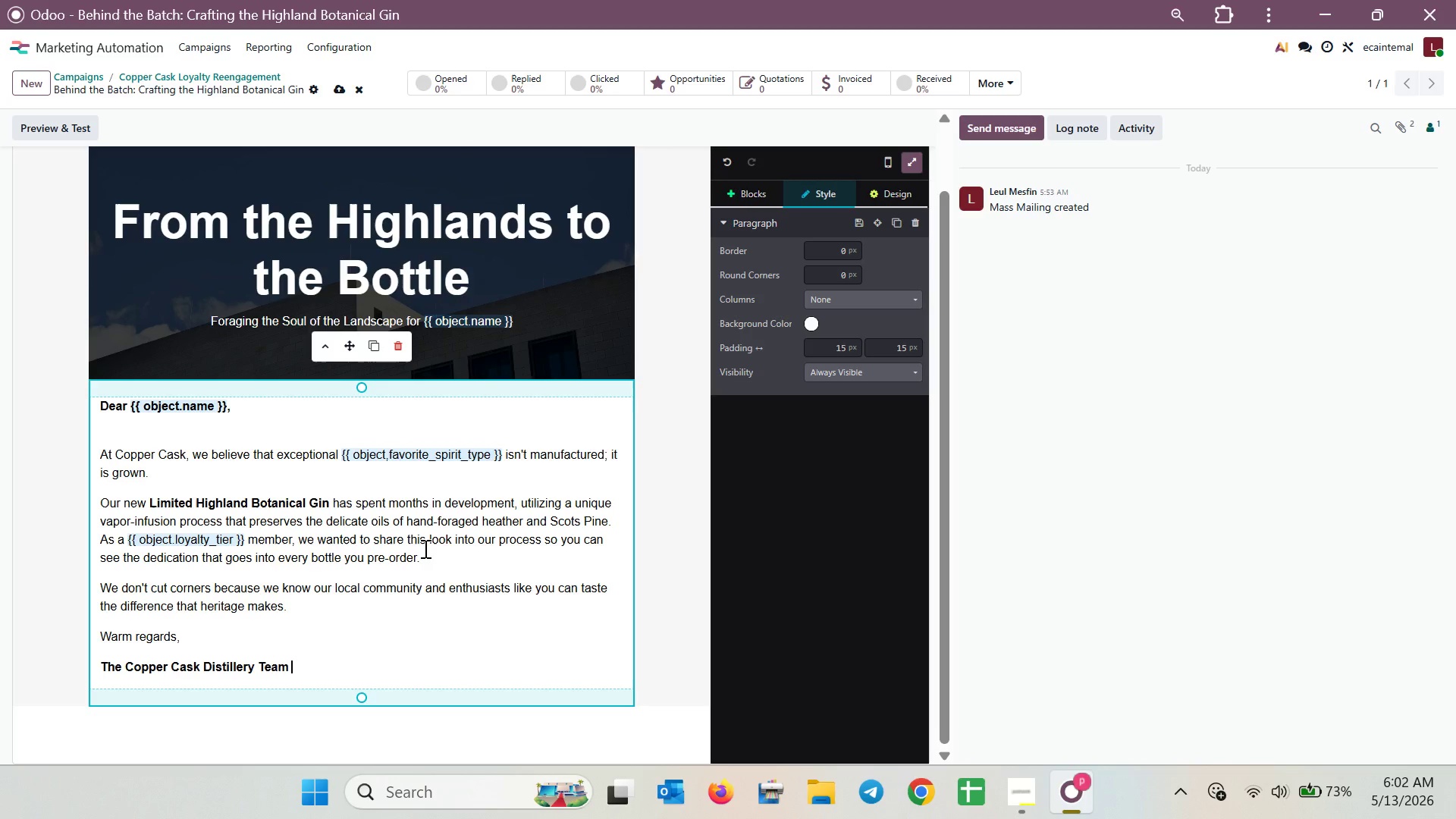 
left_click([578, 275])
 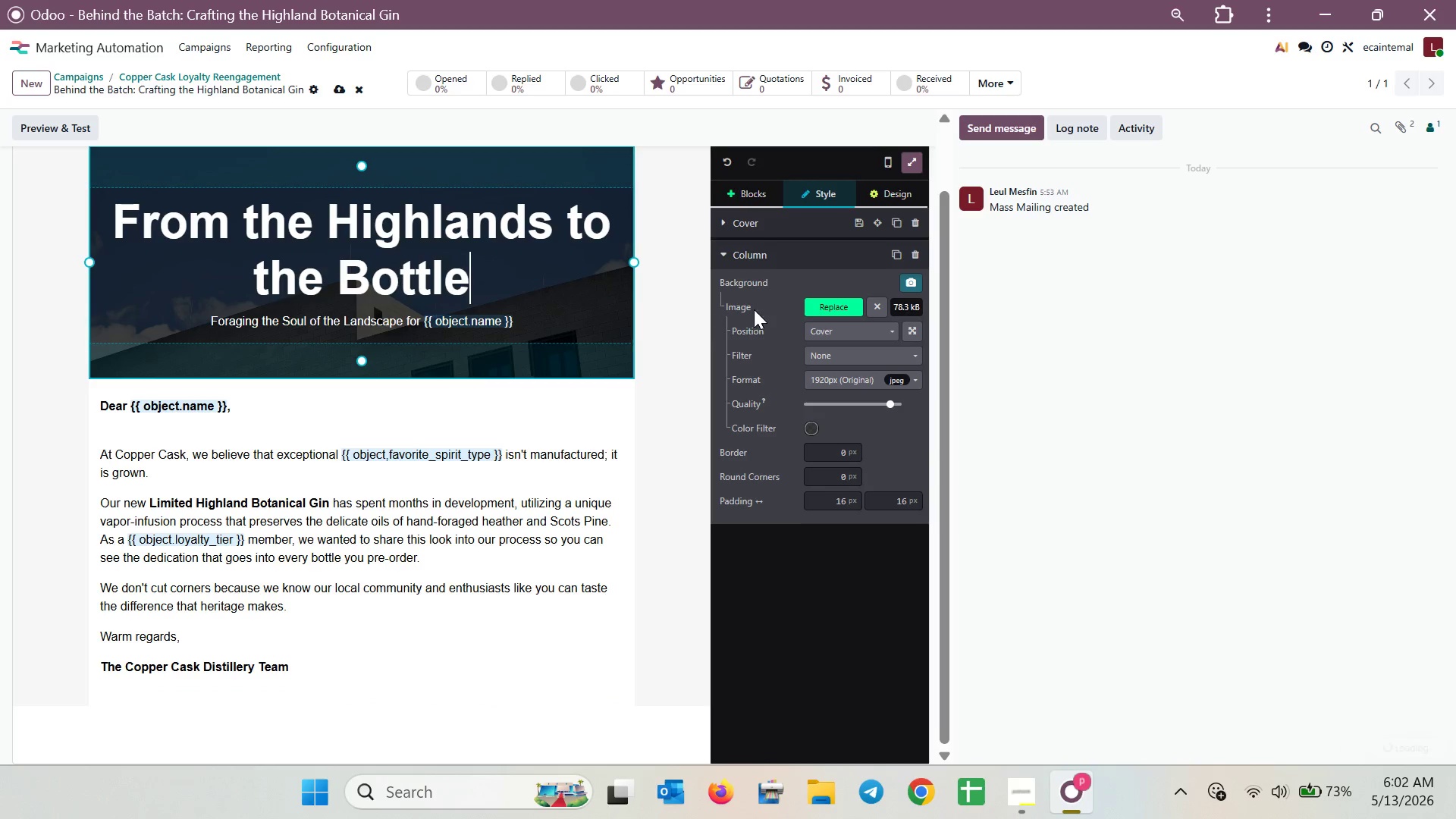 
left_click([805, 303])
 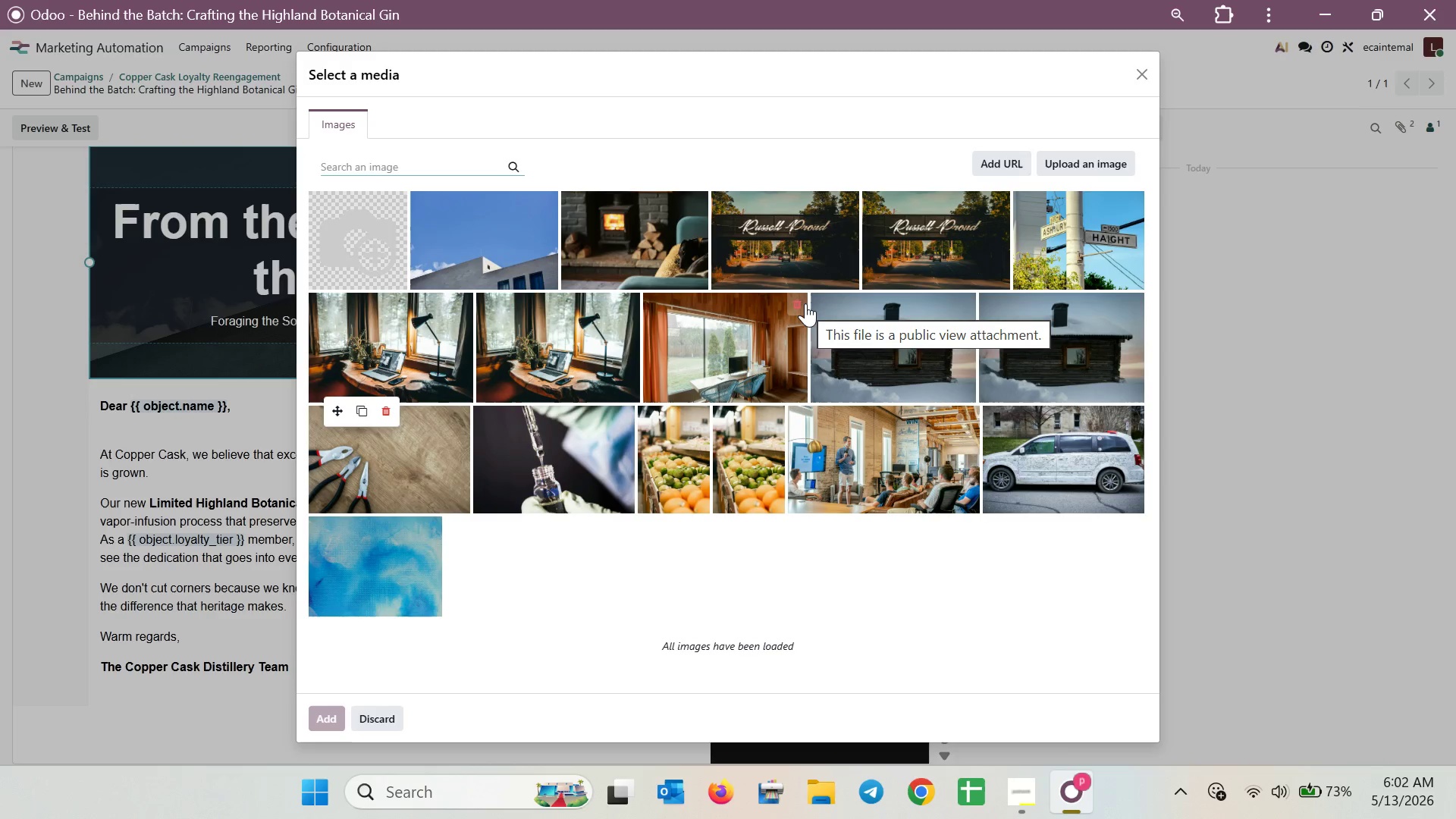 
wait(14.84)
 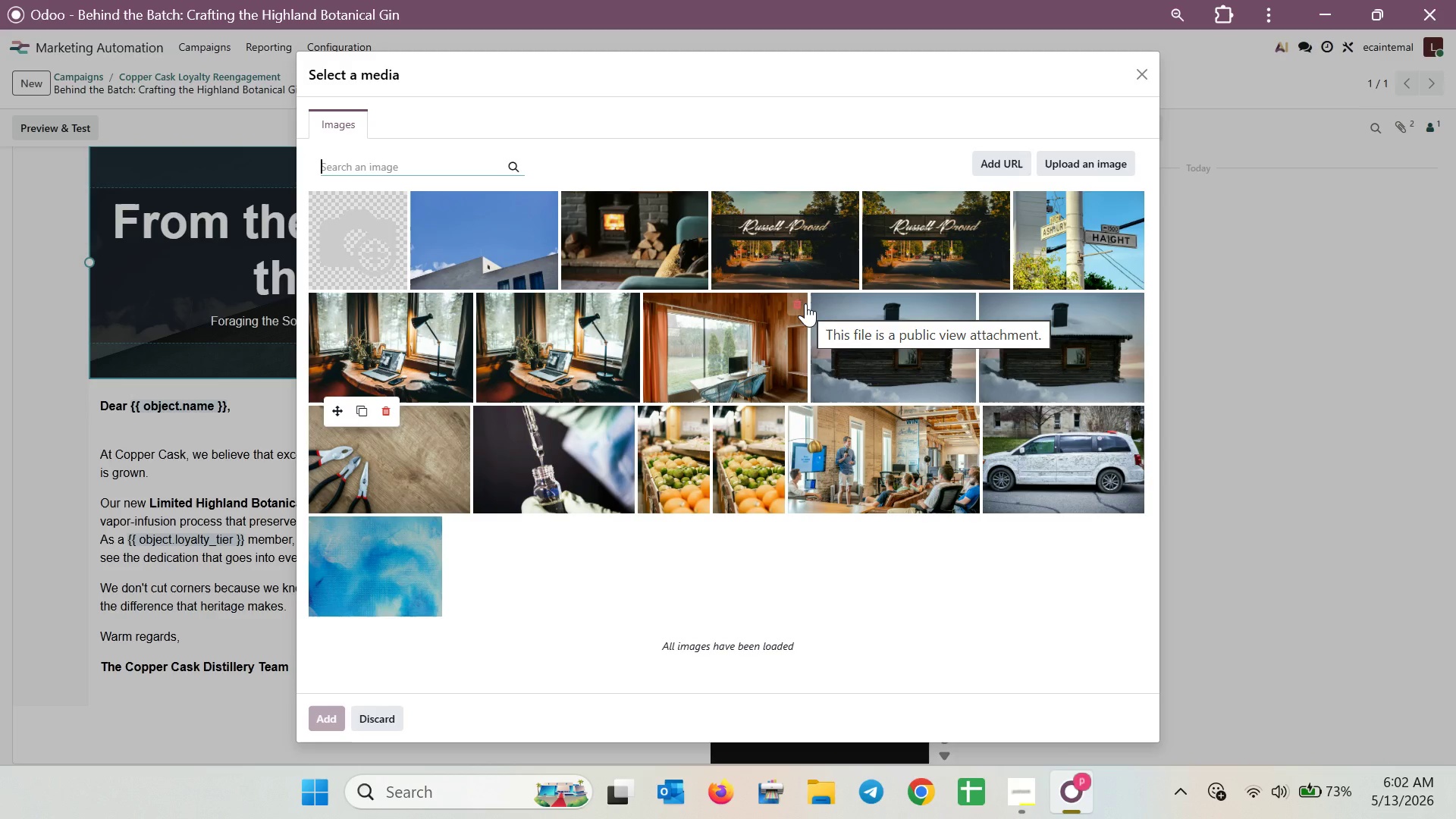 
type(A black and who)
key(Backspace)
type(ite Lead distler )
key(Backspace)
key(Backspace)
key(Backspace)
key(Backspace)
key(Backspace)
key(Backspace)
type(stiller )
 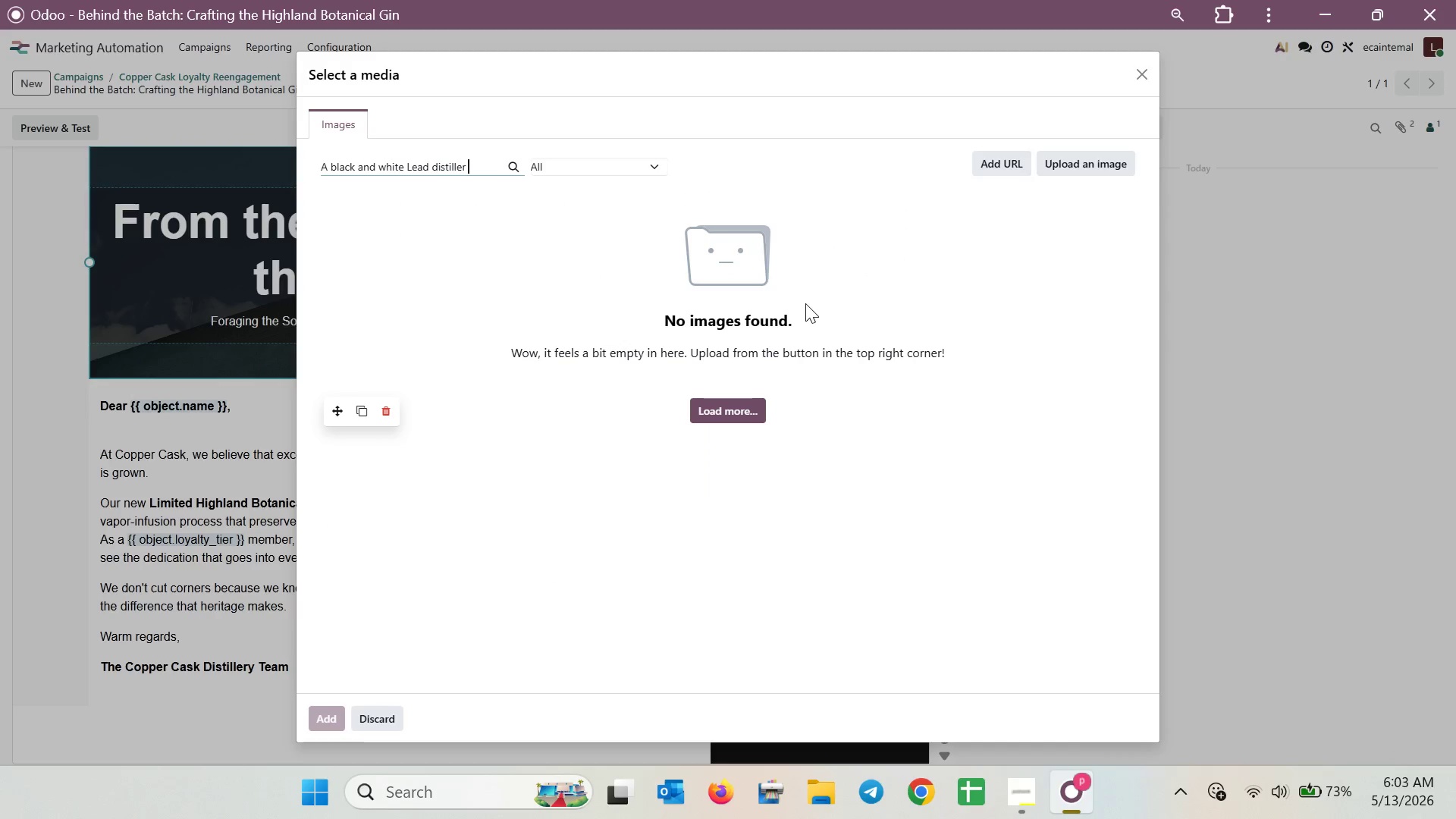 
wait(7.47)
 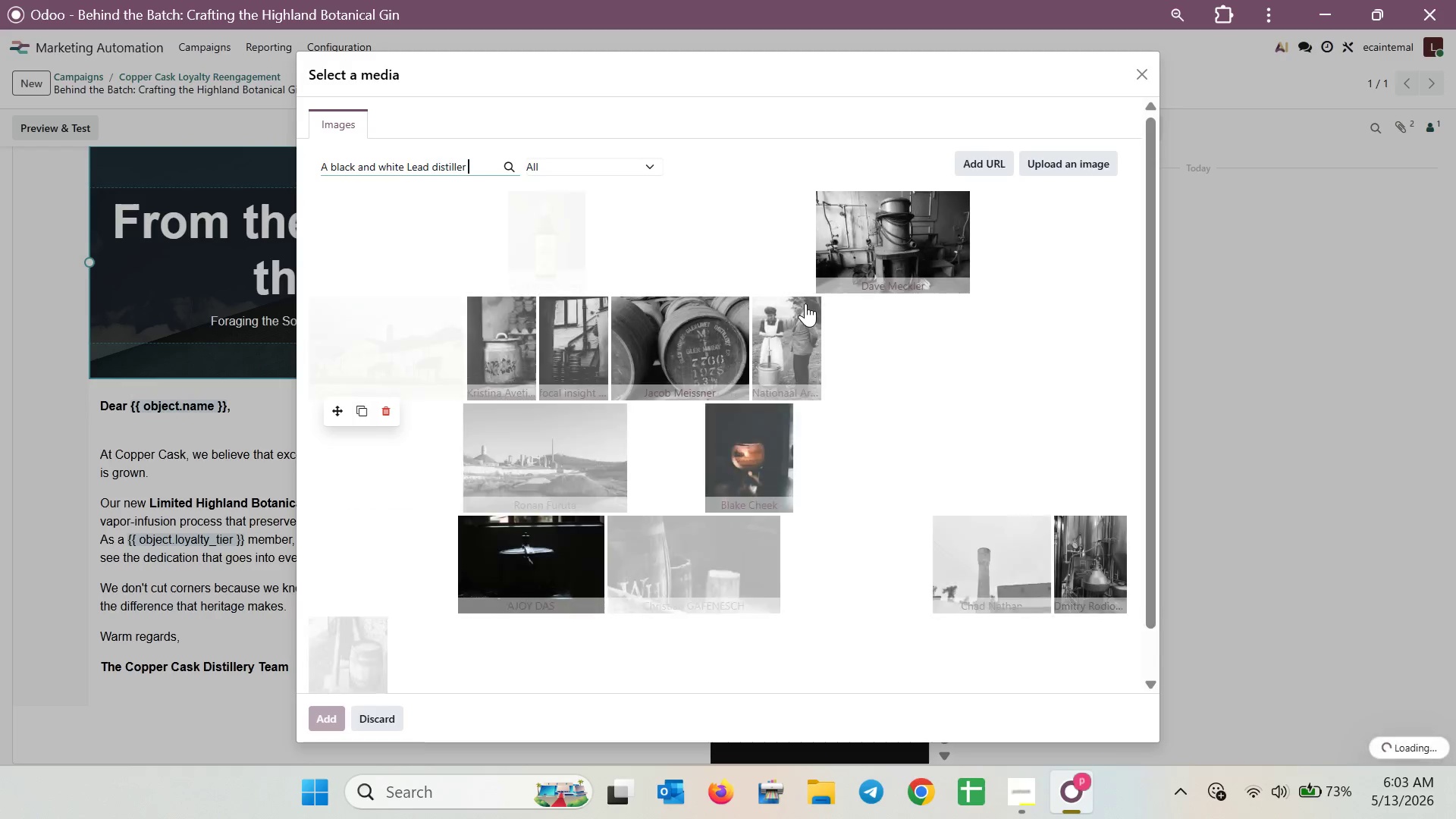 
type(hand sorting )
 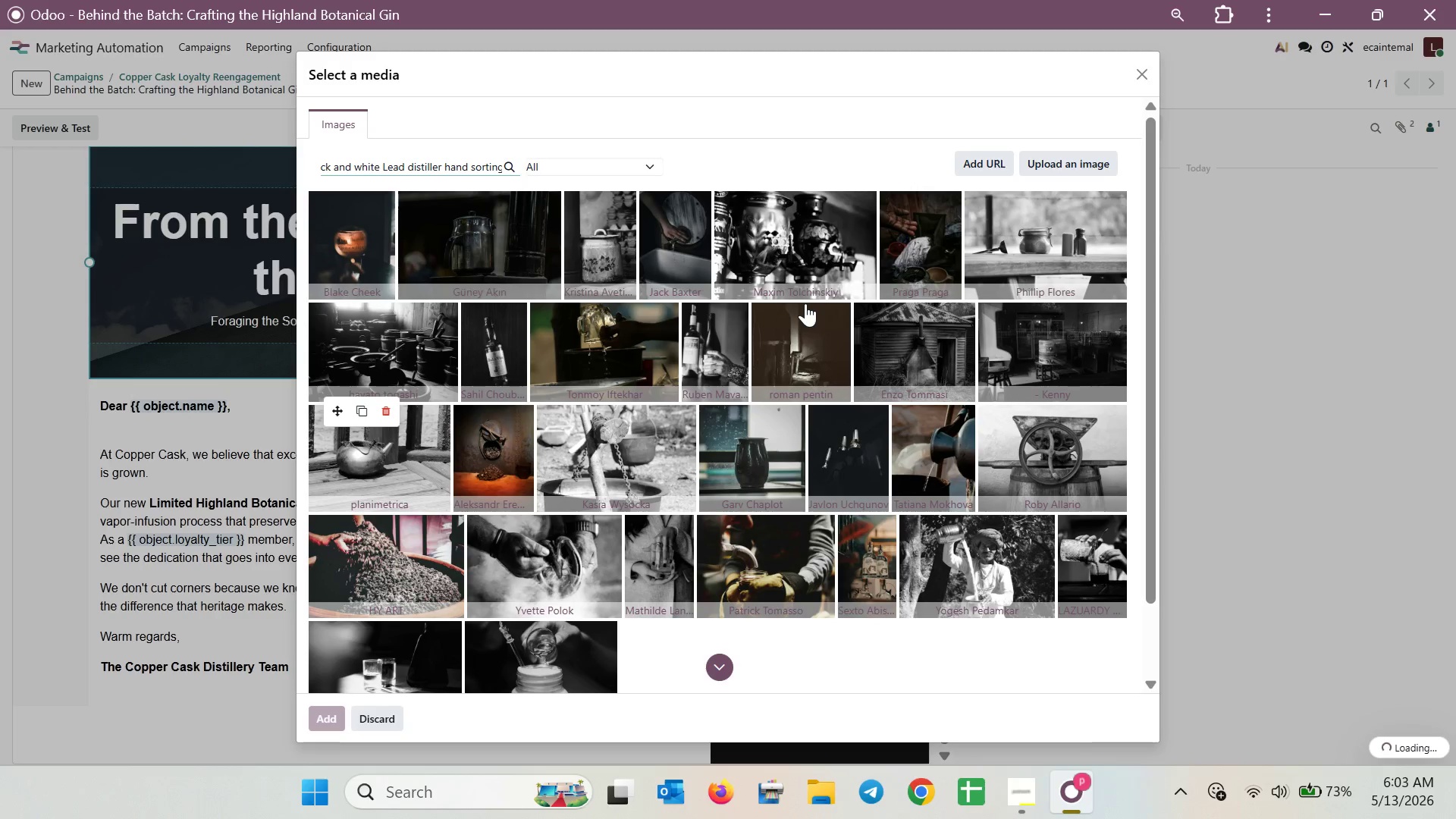 
type(botanicals )
 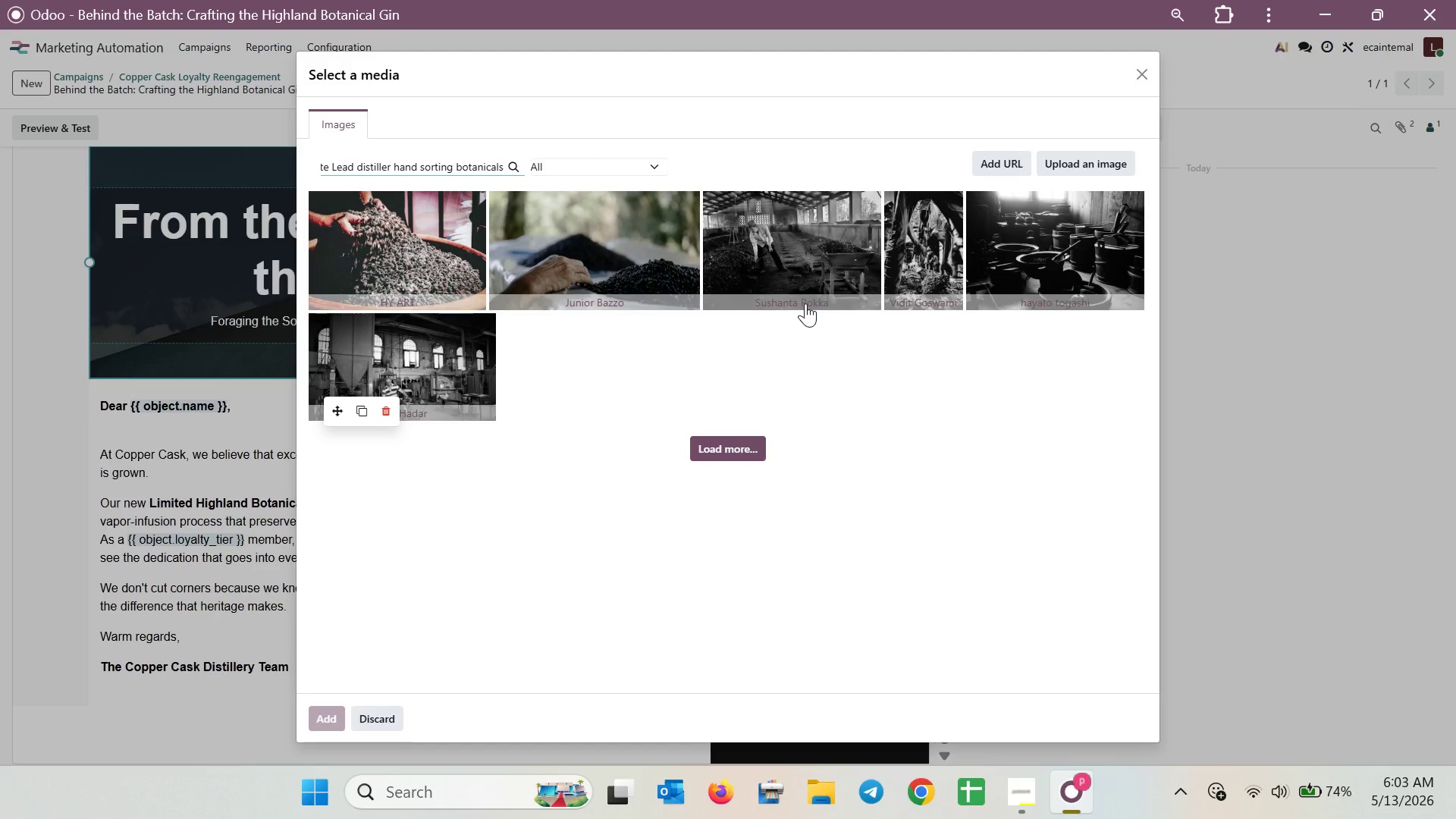 
wait(11.17)
 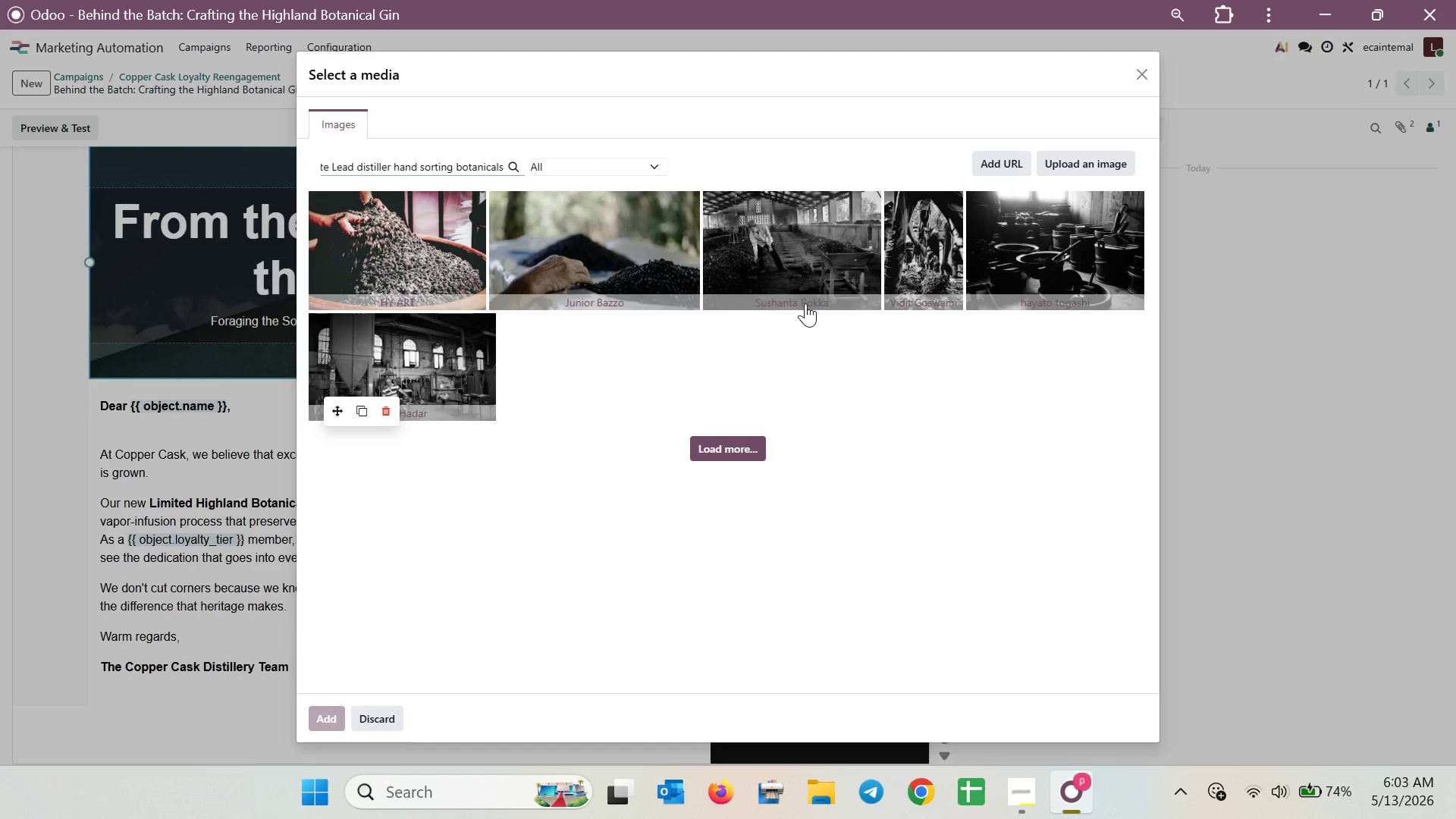 
left_click([842, 238])
 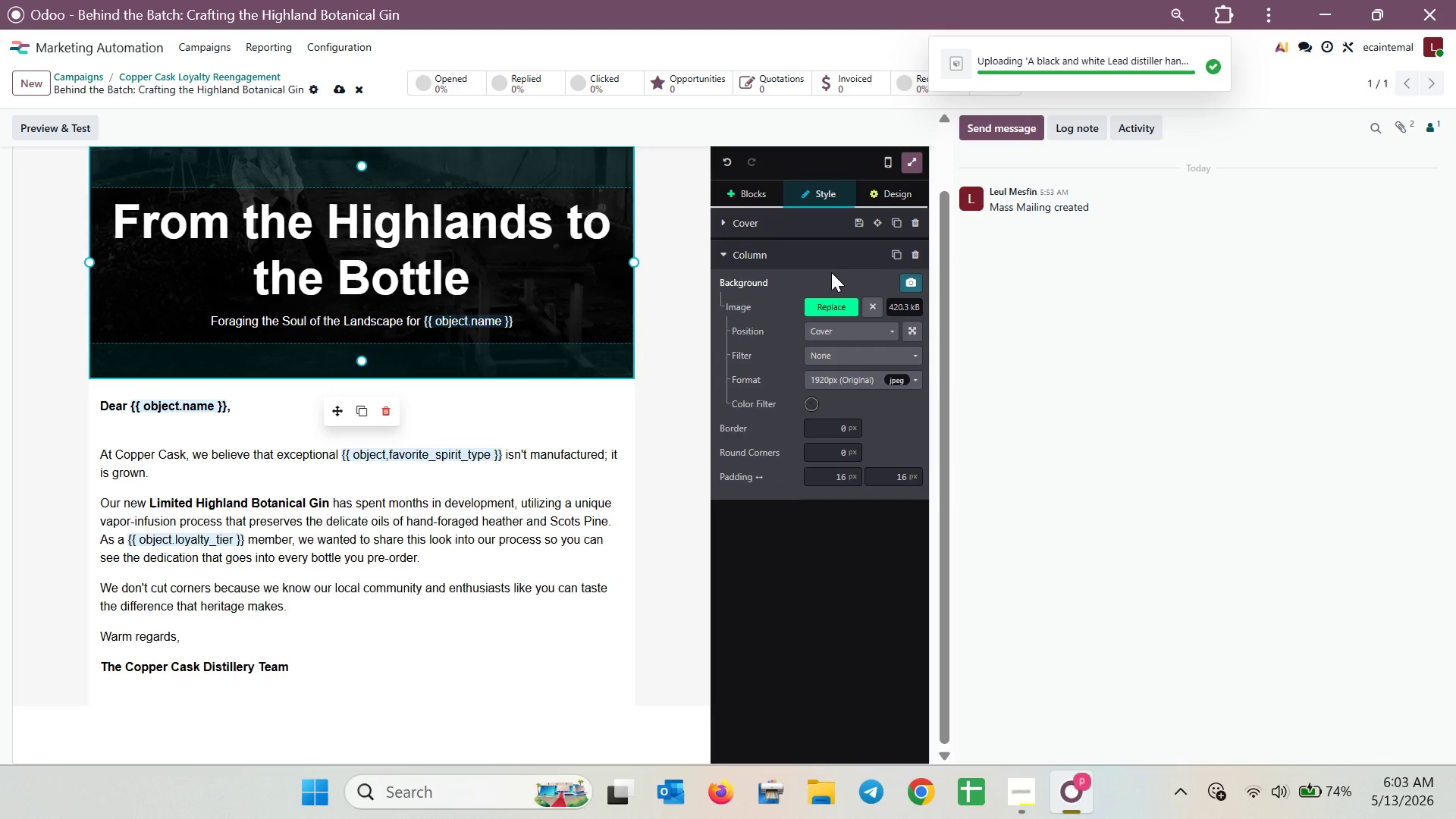 
wait(5.17)
 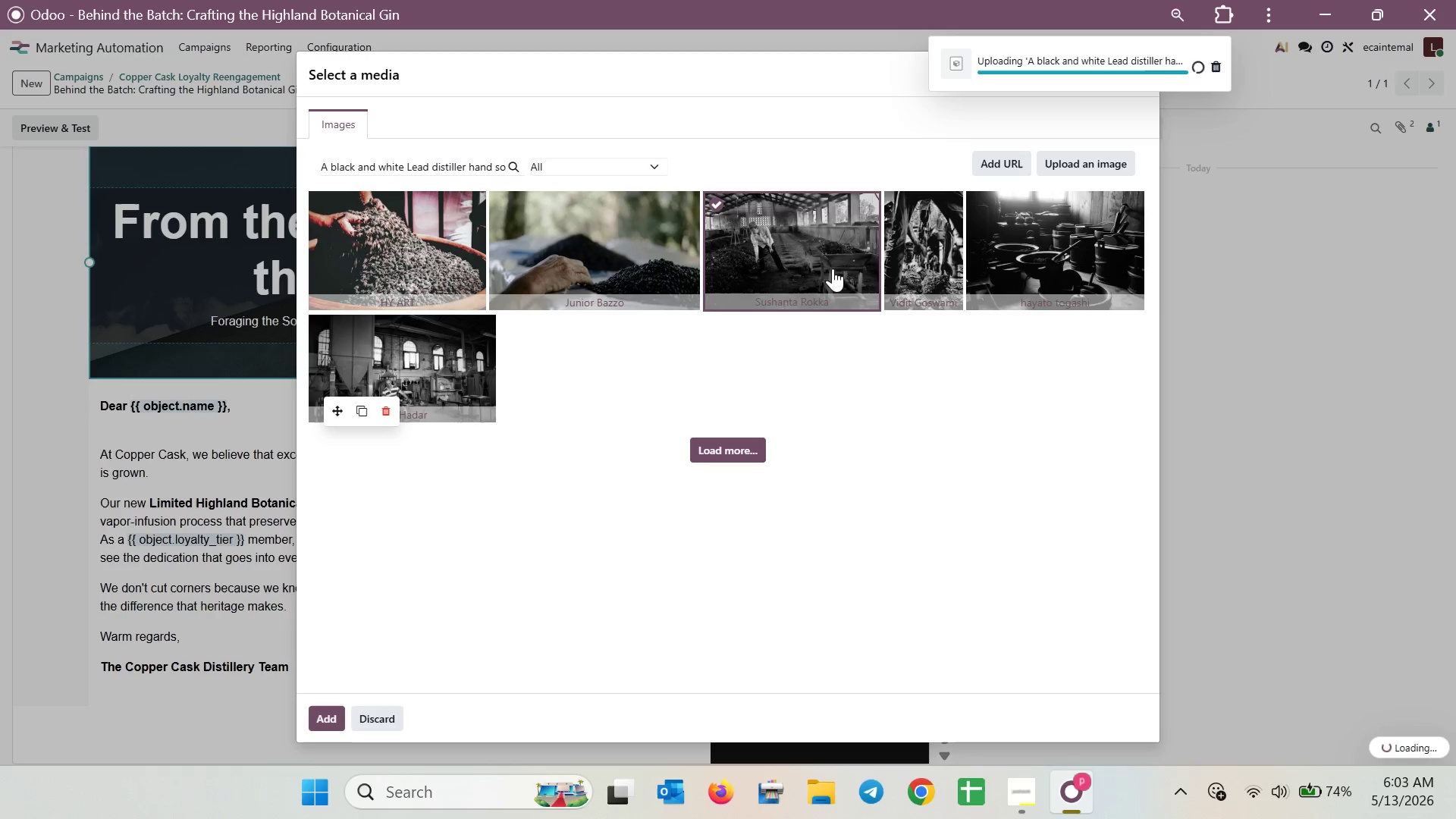 
scroll: coordinate [585, 310], scroll_direction: up, amount: 2.0
 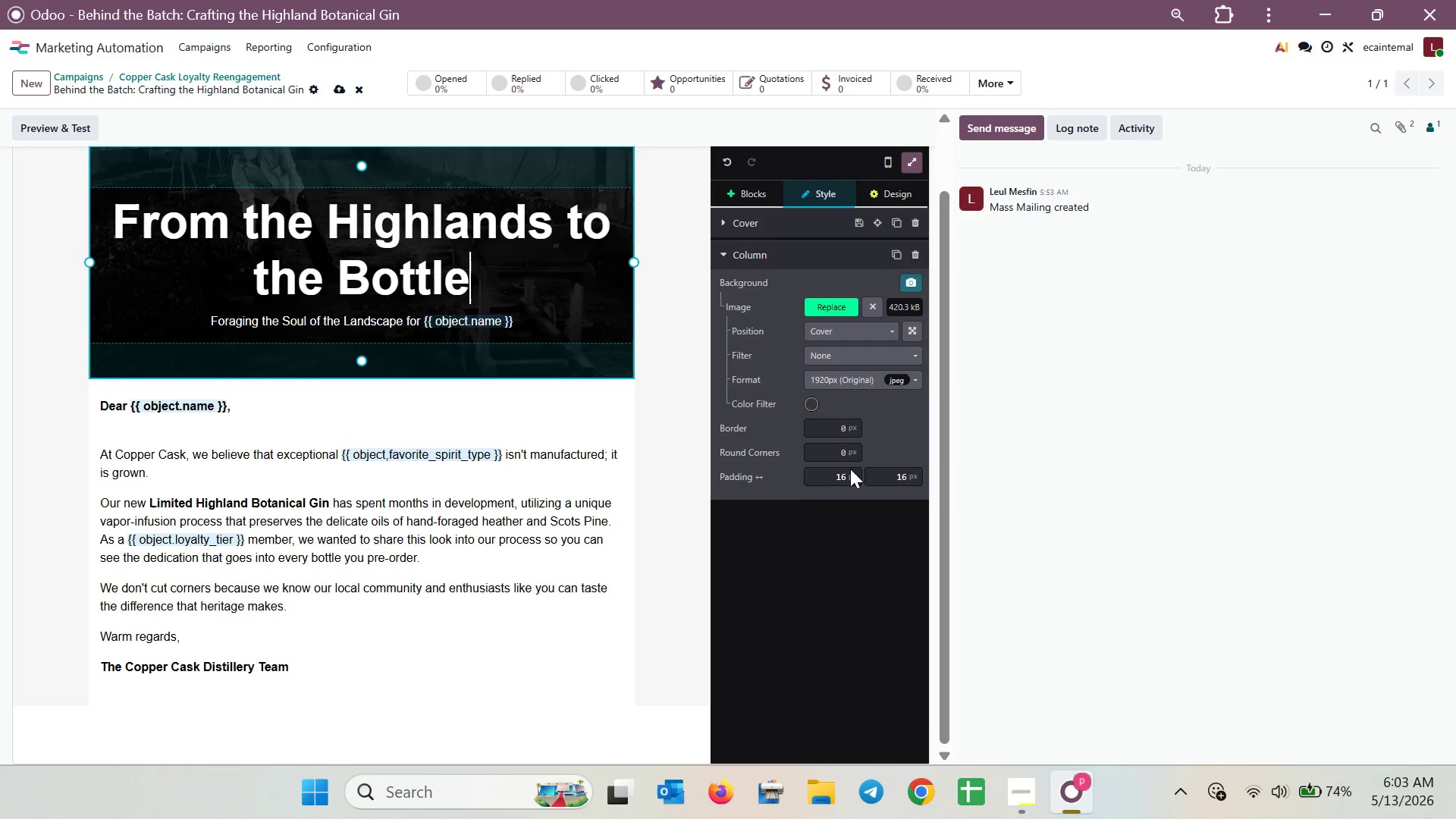 
left_click([542, 251])
 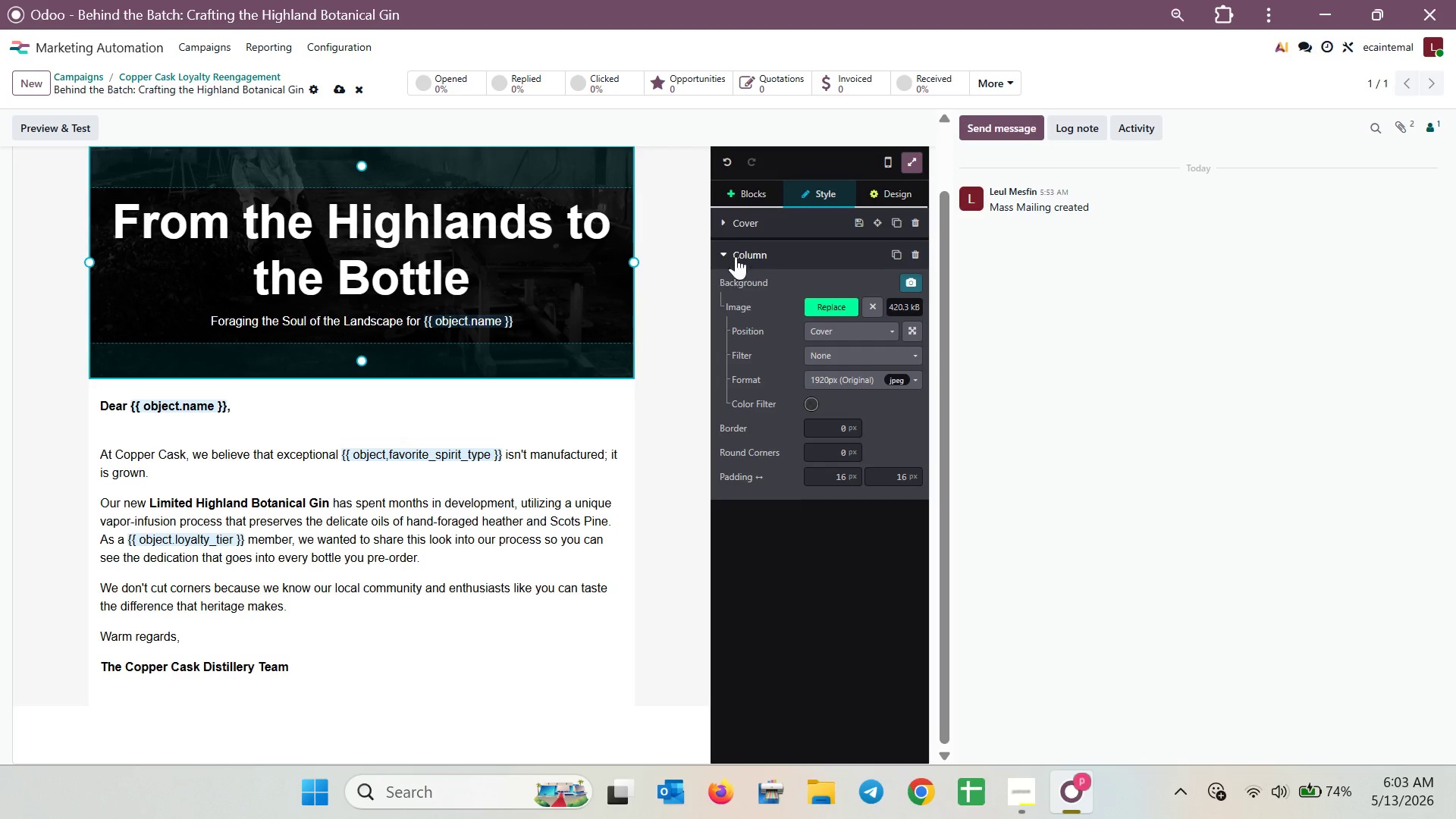 
mouse_move([748, 256])
 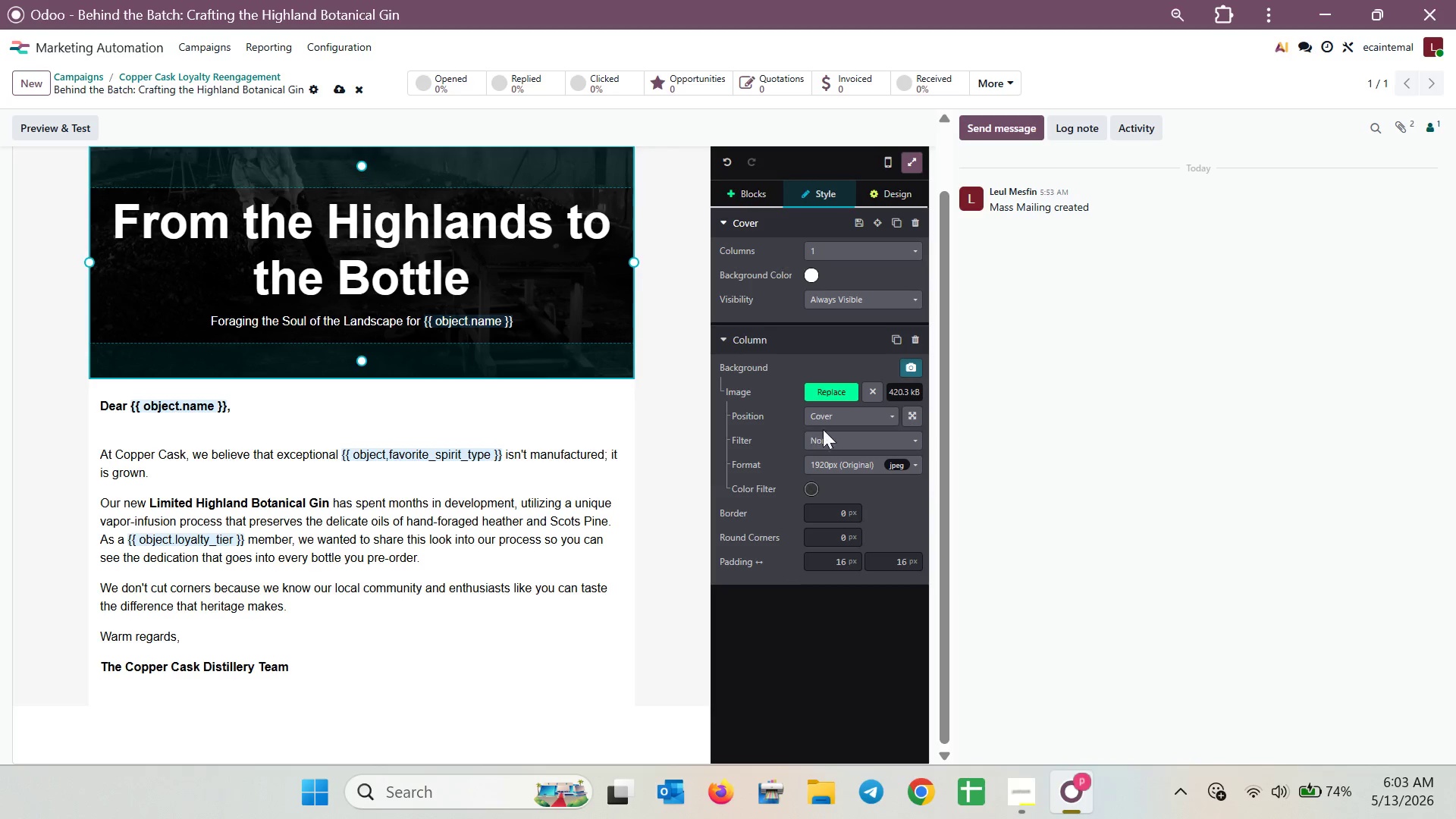 
left_click([833, 441])
 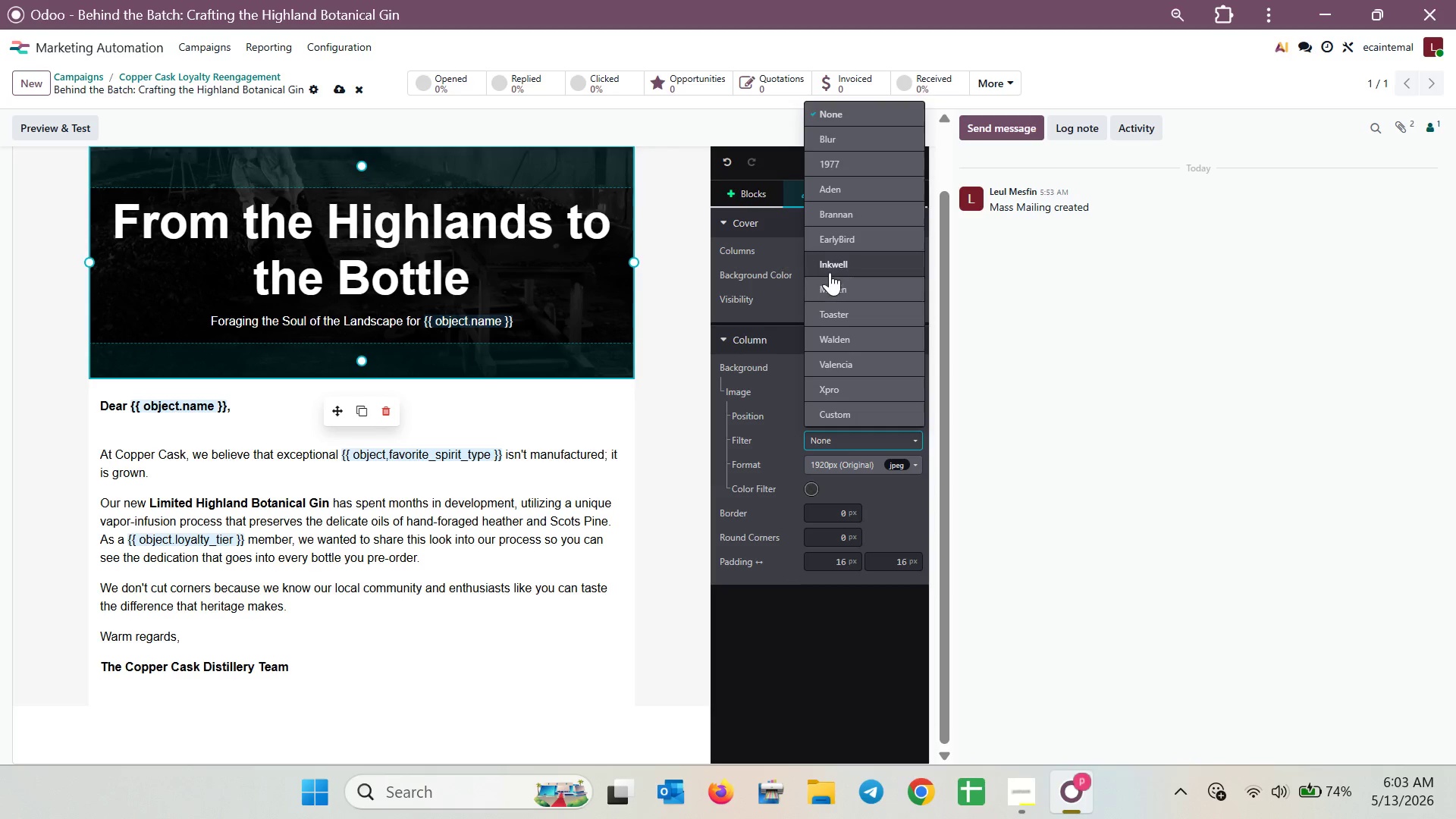 
left_click([830, 270])
 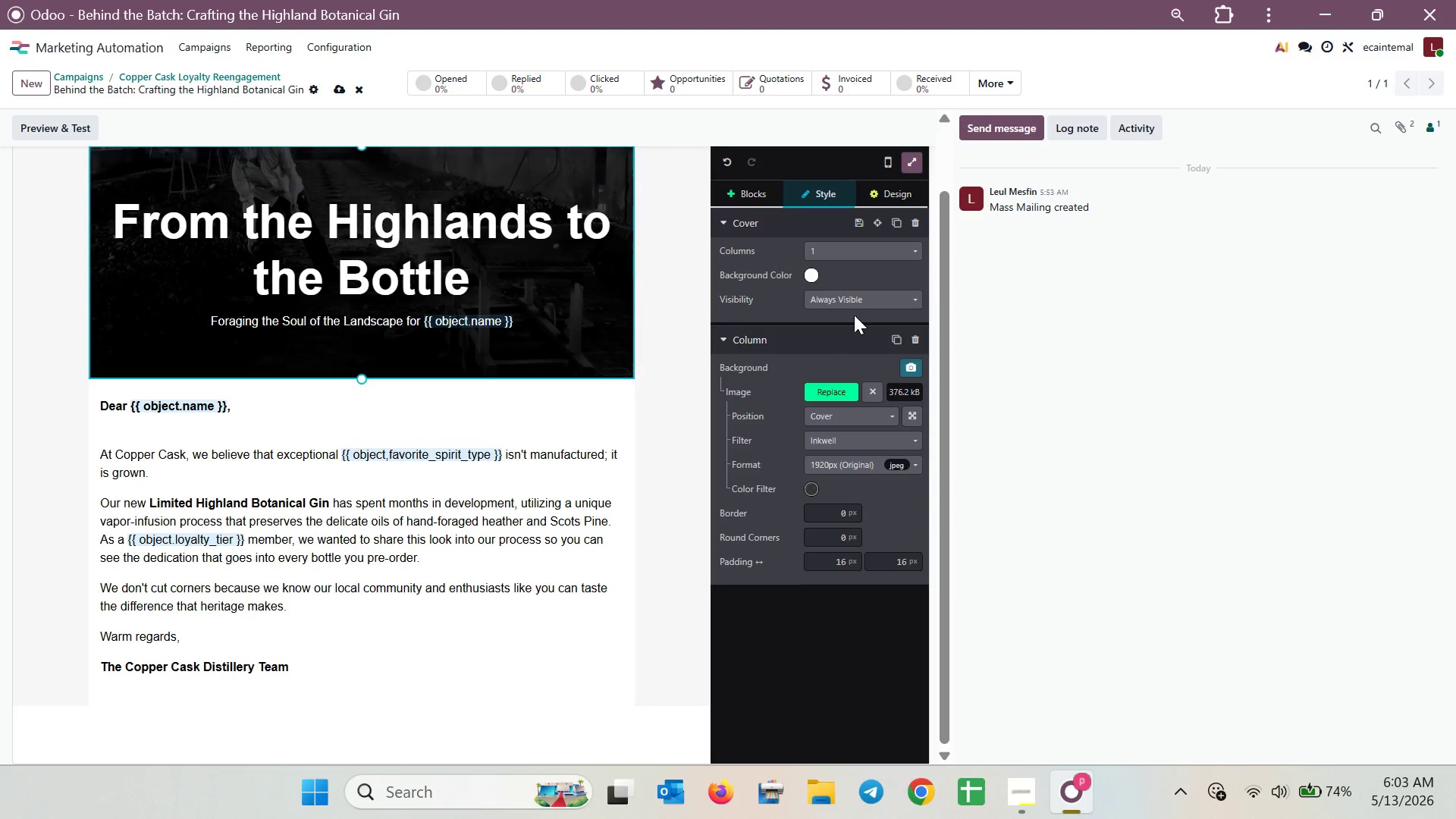 
left_click([854, 304])
 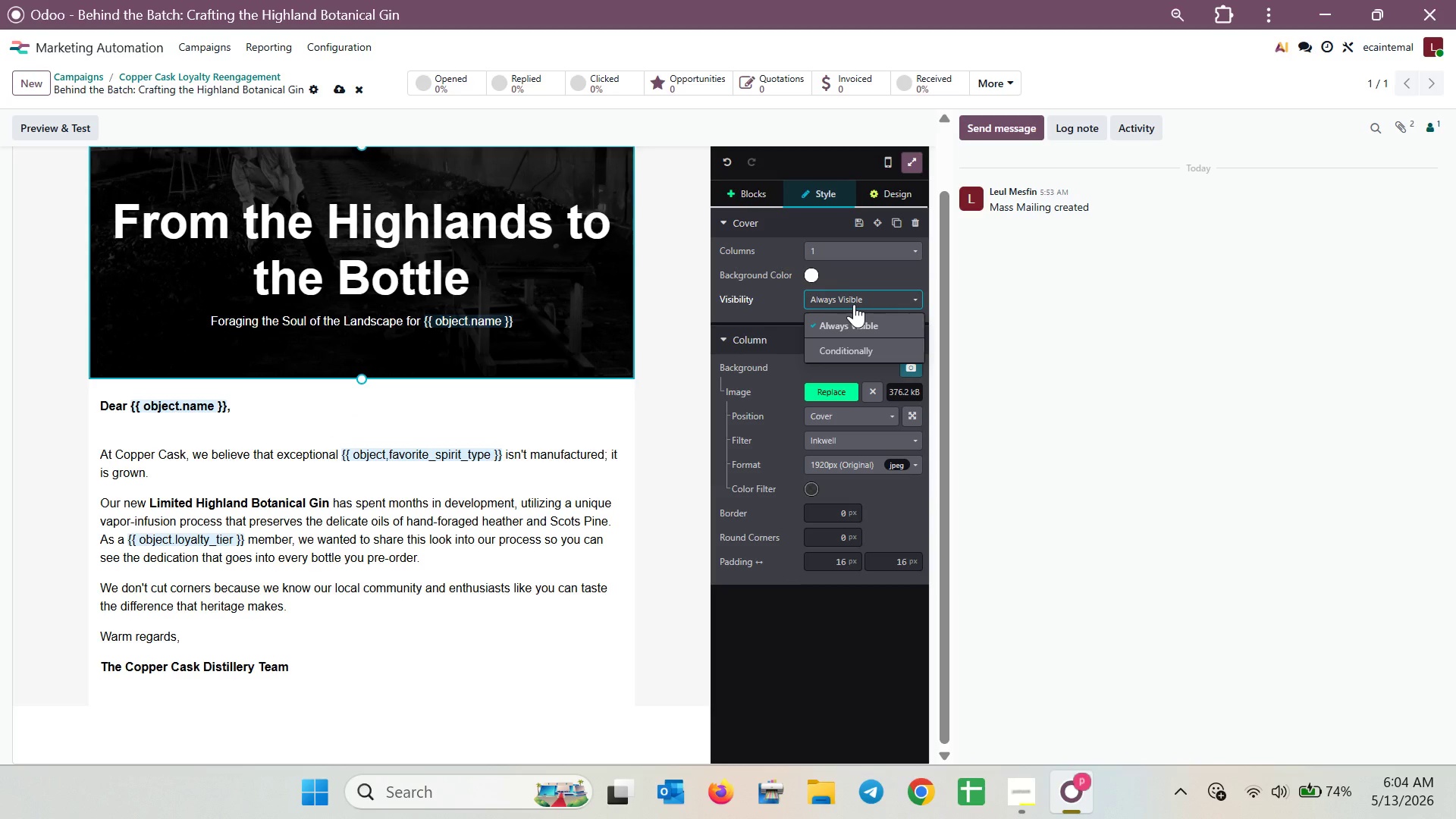 
left_click([854, 304])
 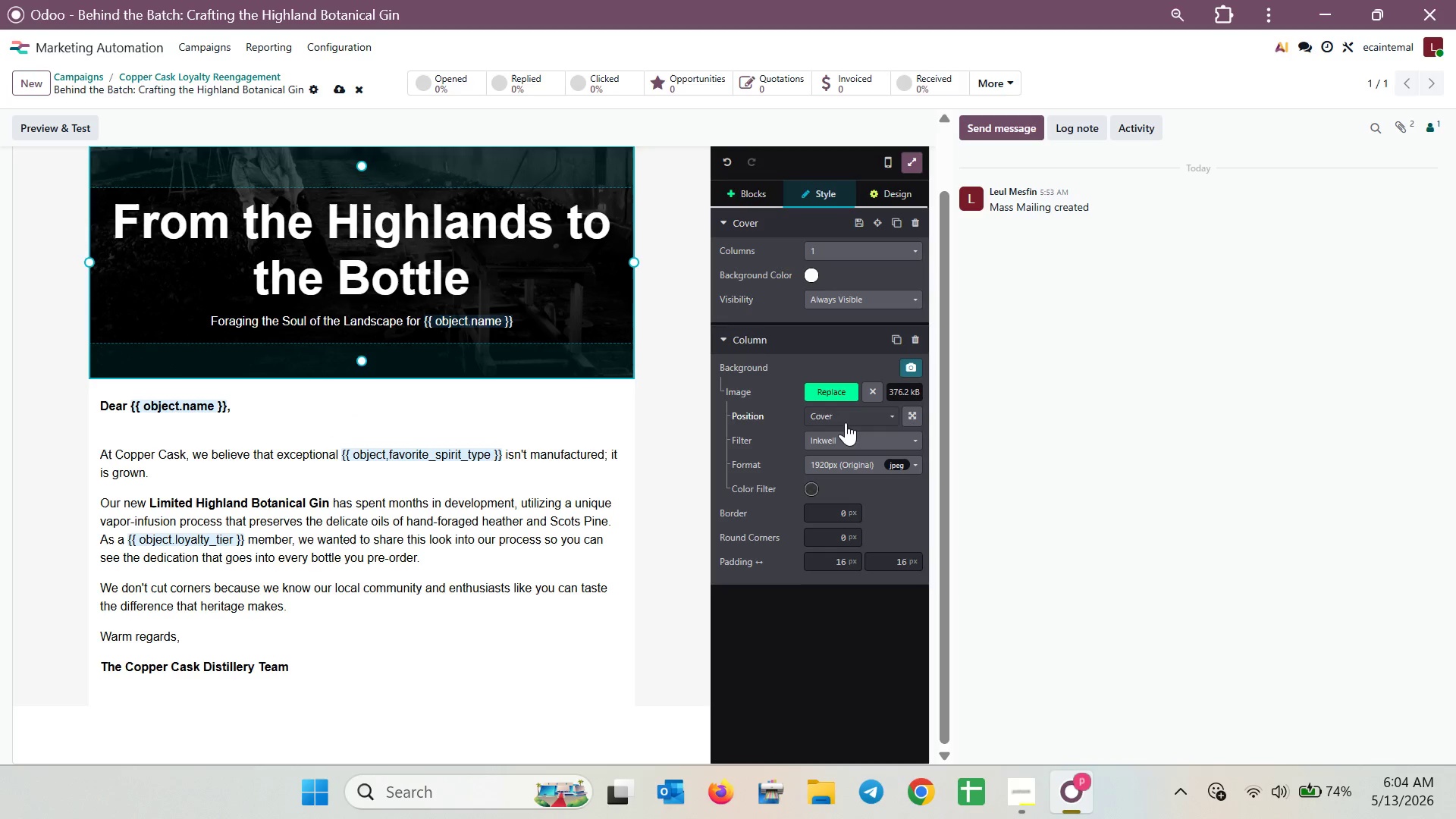 
left_click([845, 431])
 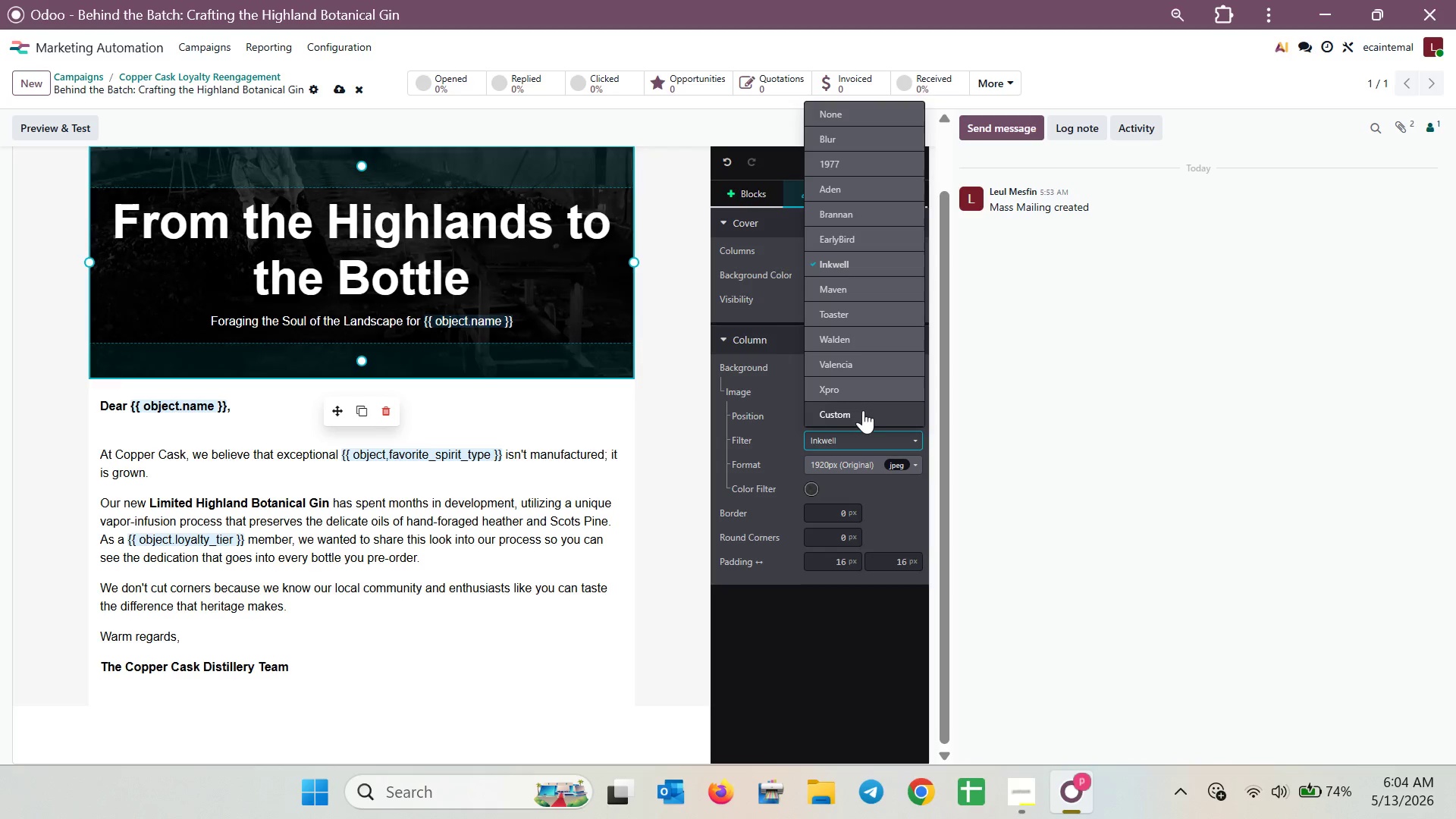 
scroll: coordinate [864, 381], scroll_direction: down, amount: 5.0
 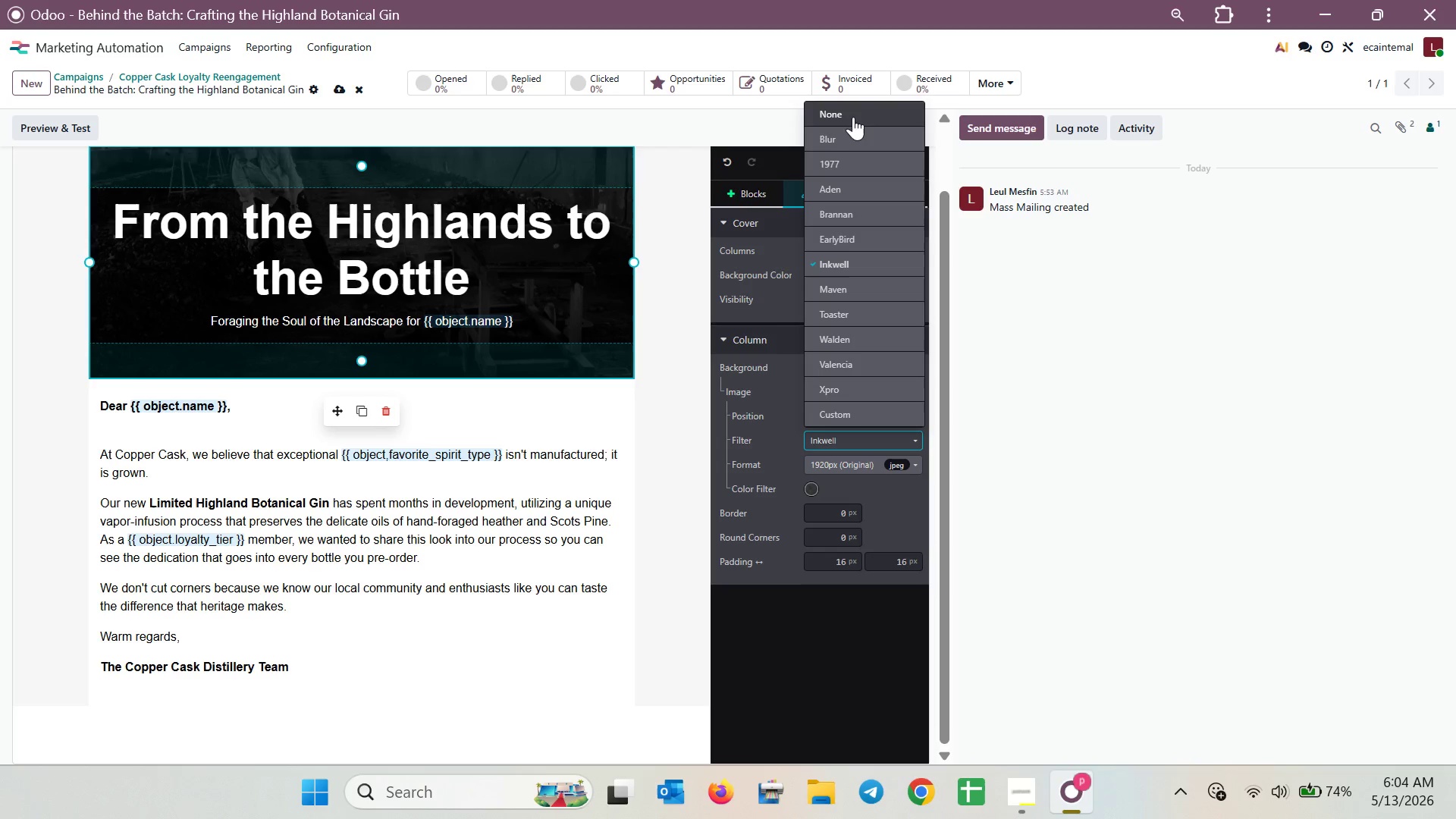 
left_click([852, 115])
 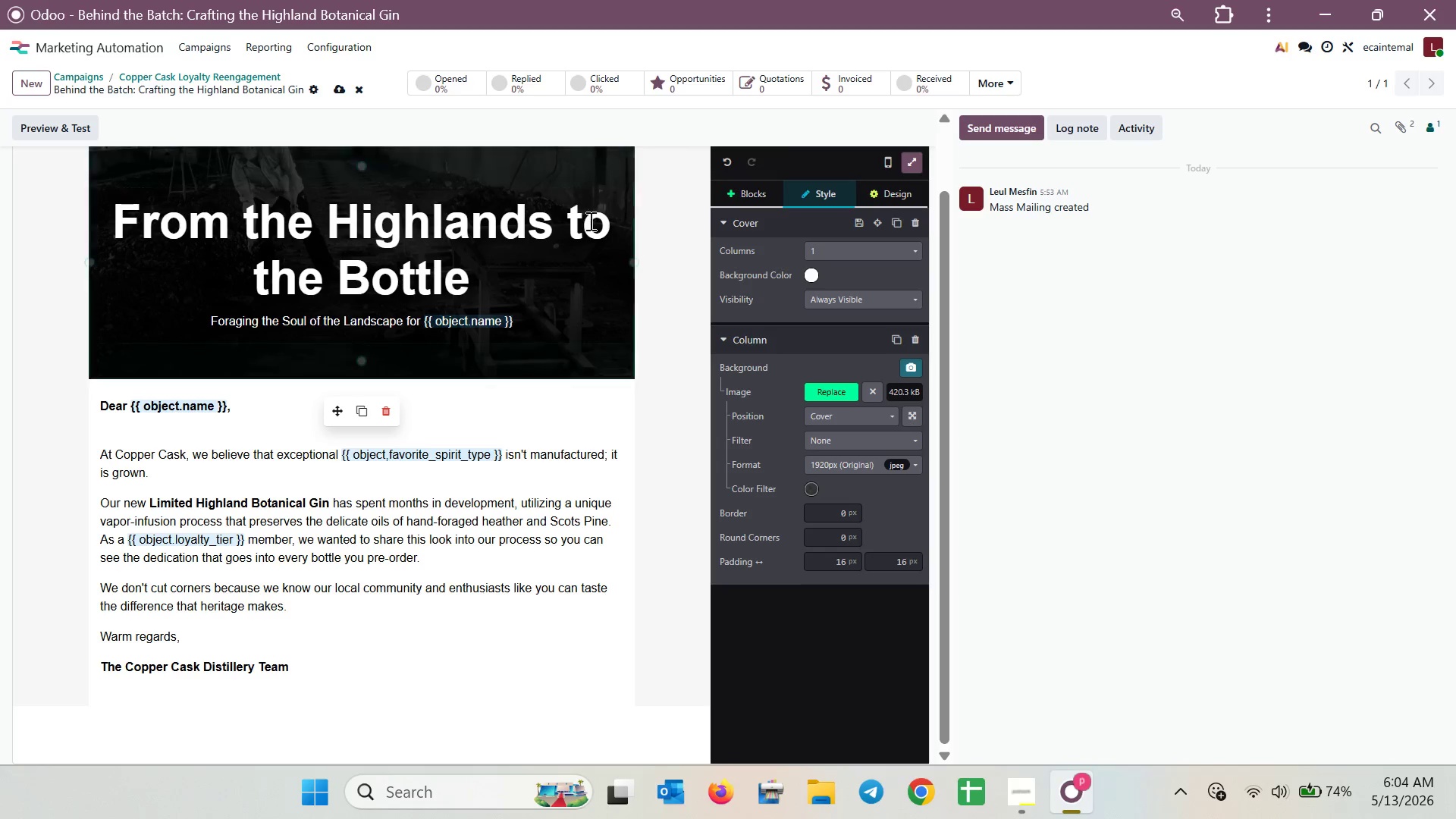 
double_click([579, 294])
 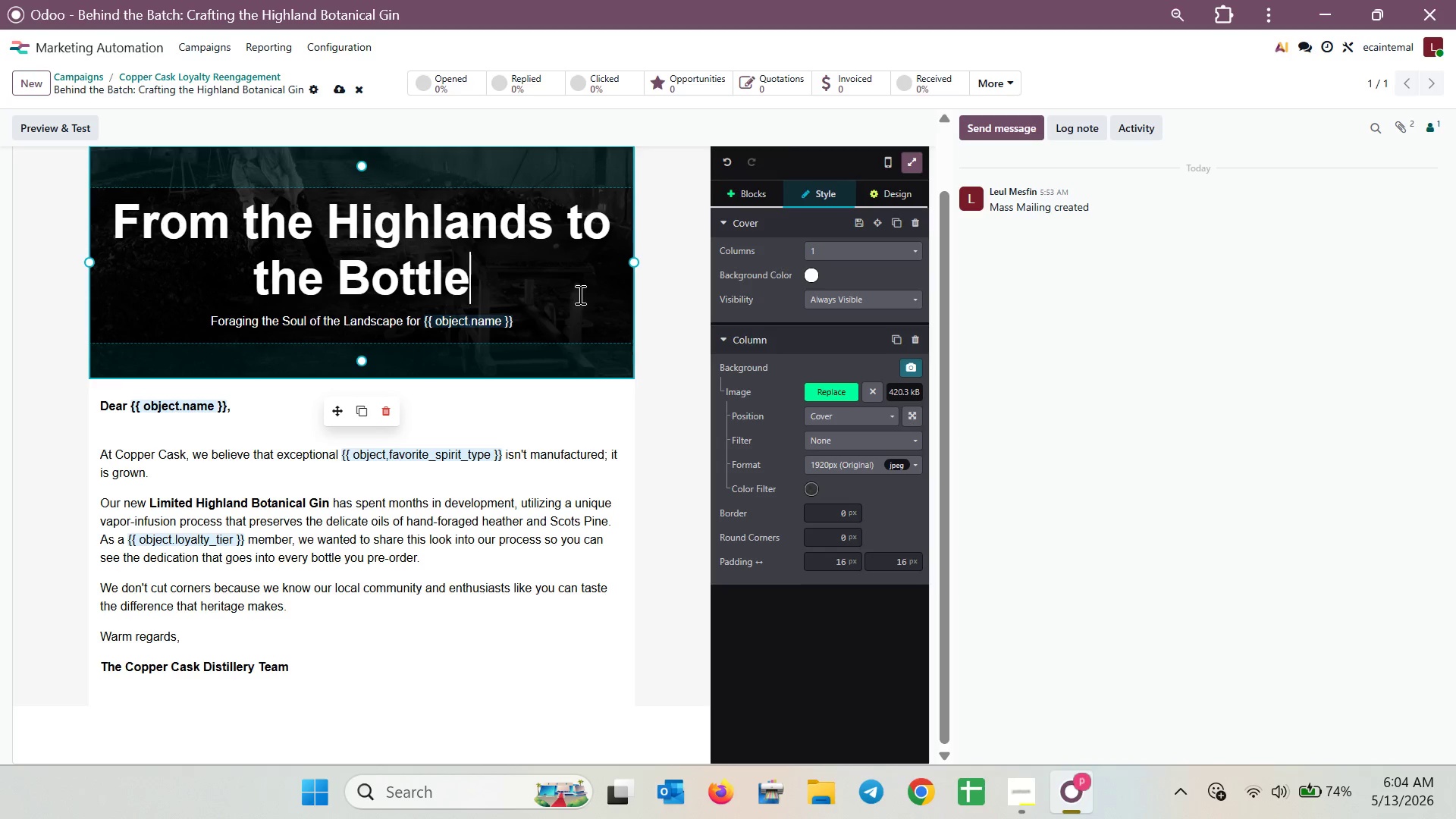 
triple_click([579, 294])
 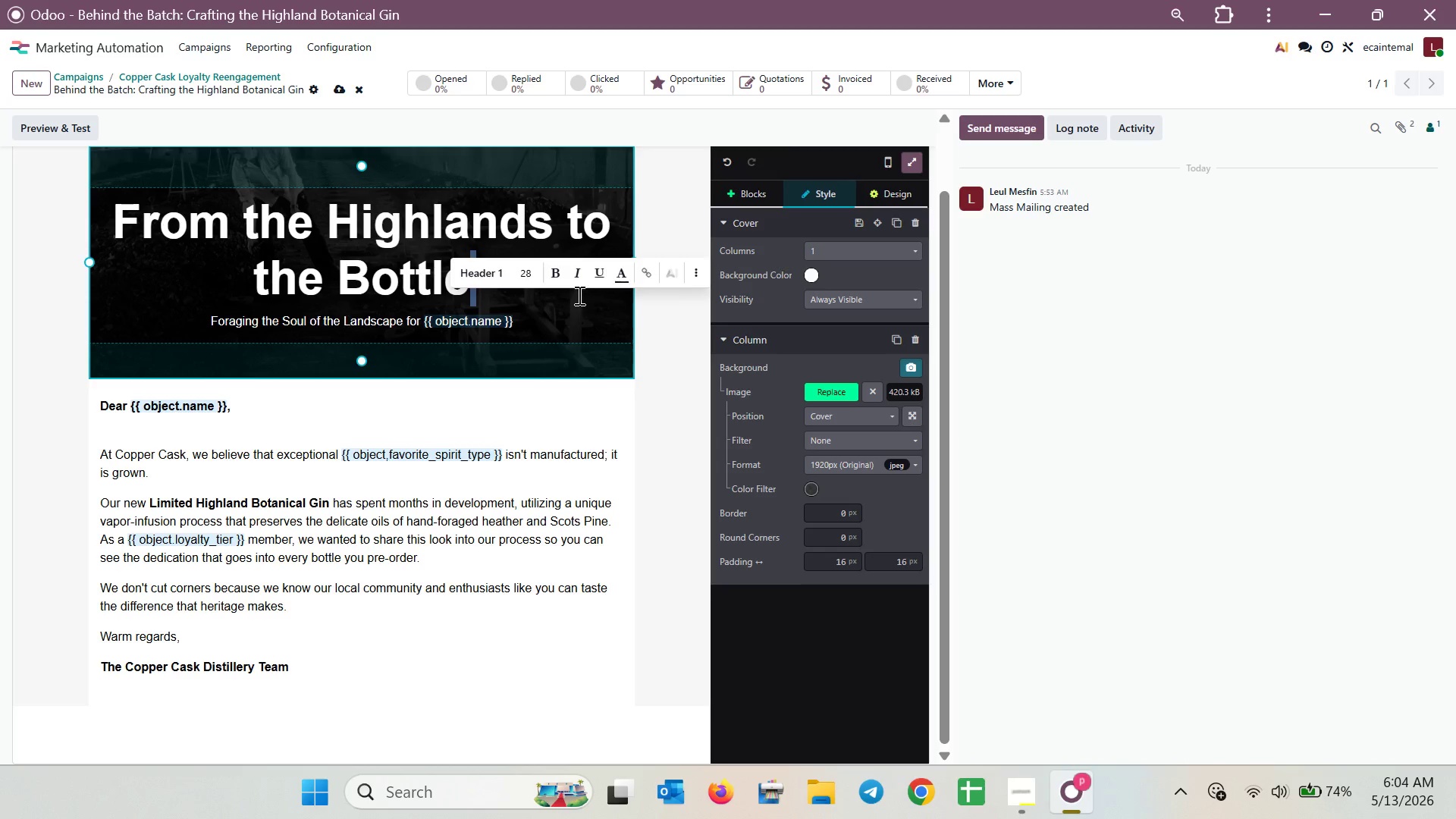 
left_click([577, 295])
 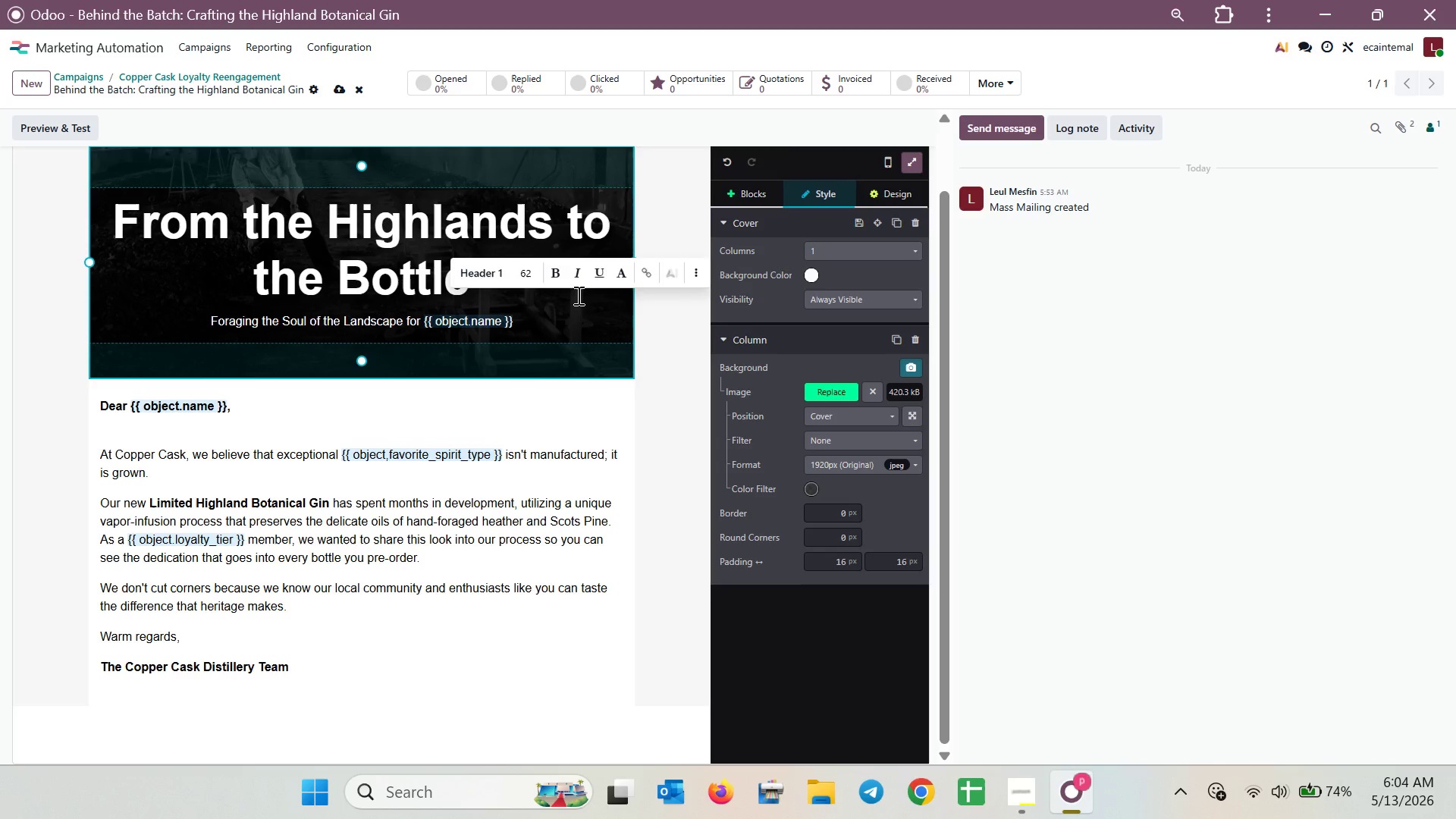 
left_click([577, 295])
 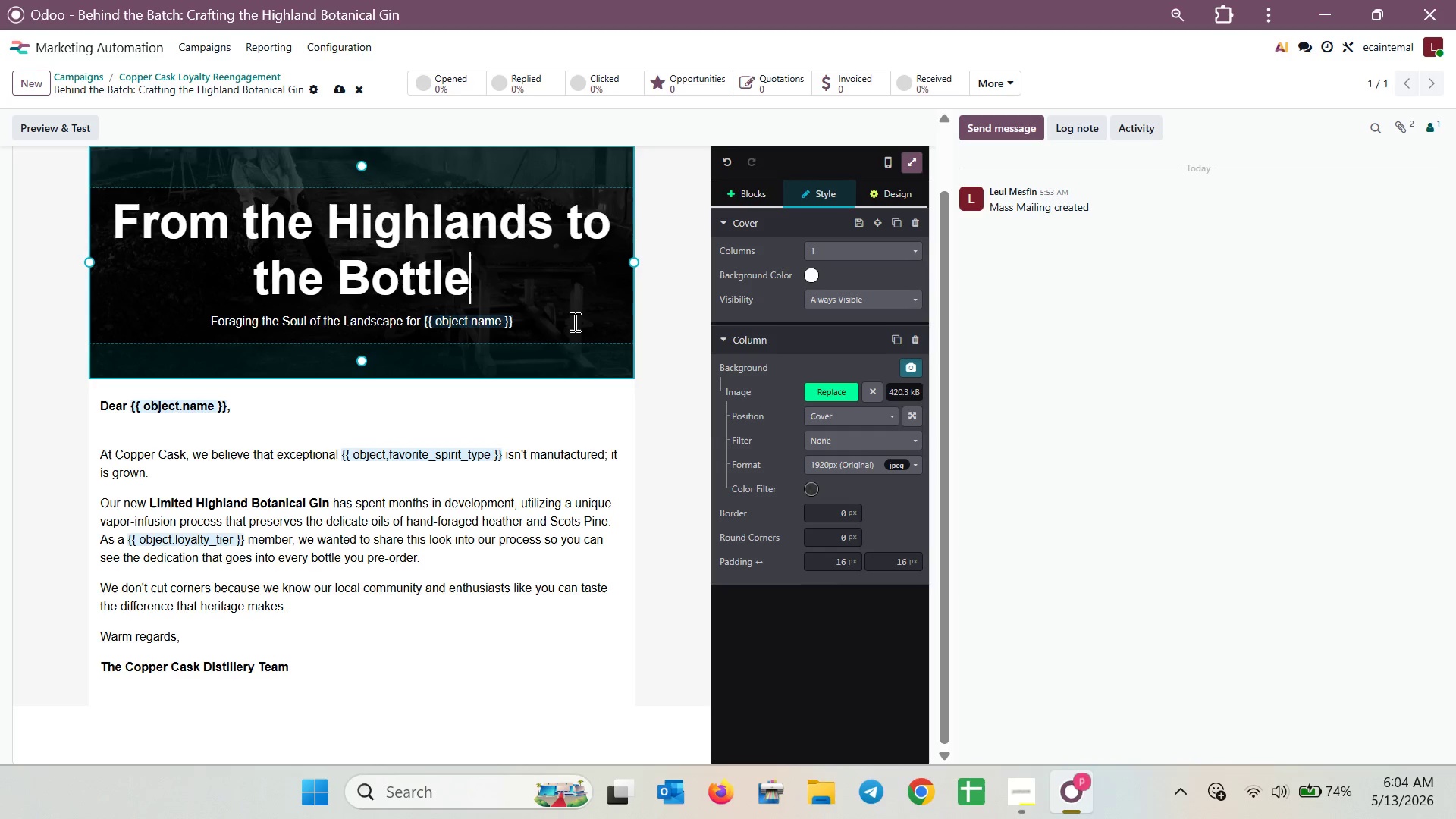 
wait(12.23)
 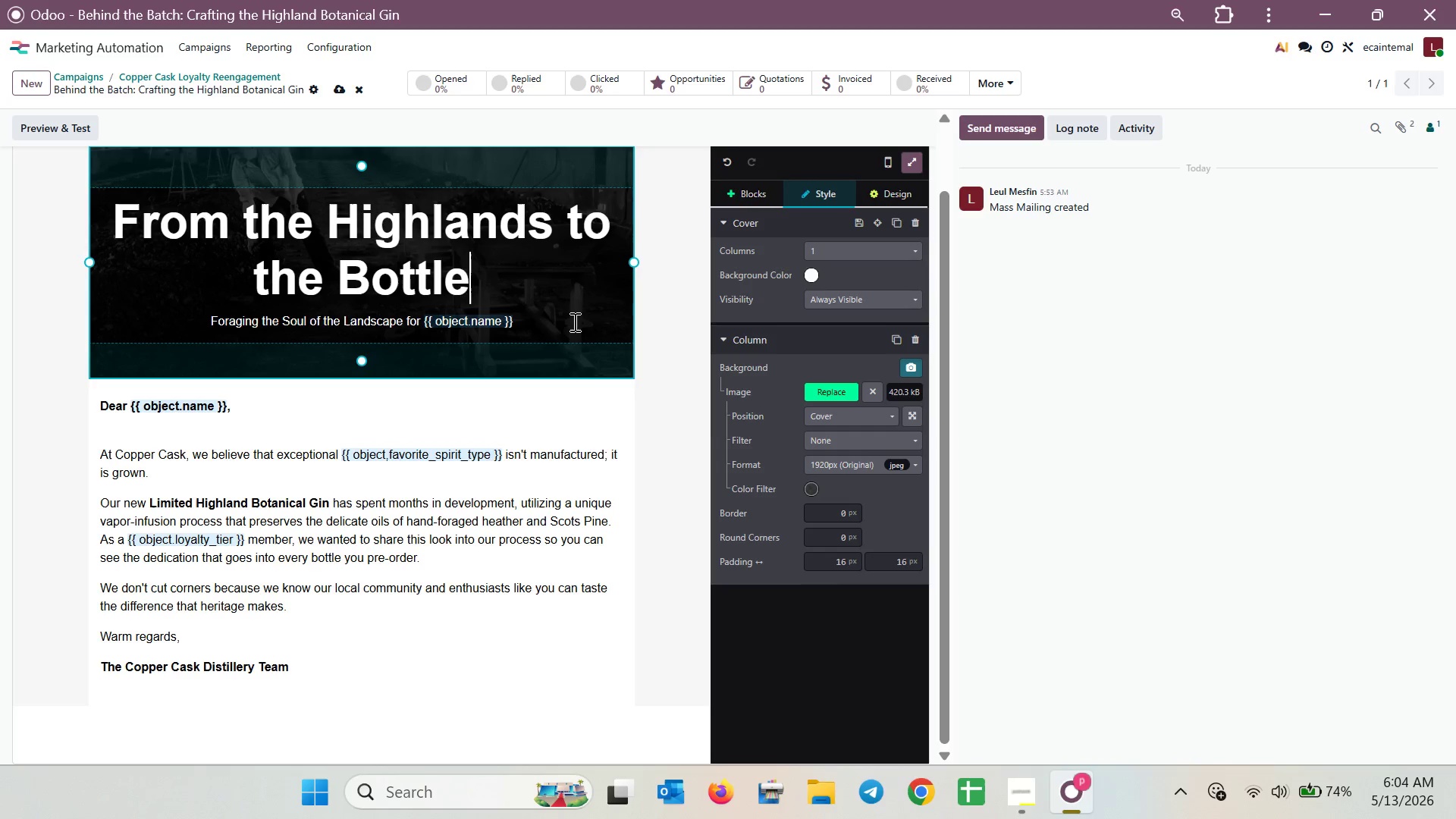 
left_click([830, 383])
 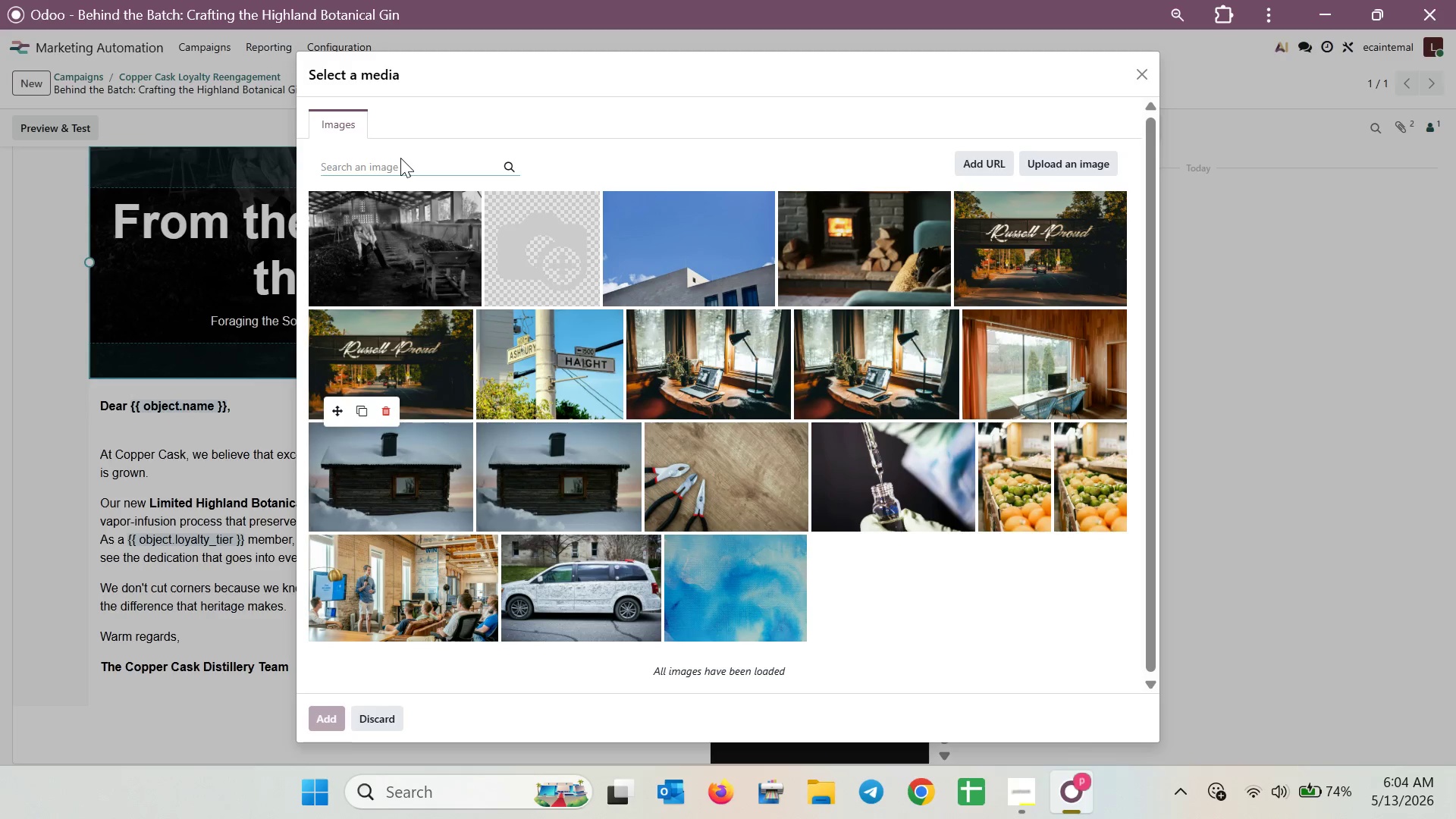 
type(Lead distiller hand sorting botanicals)
 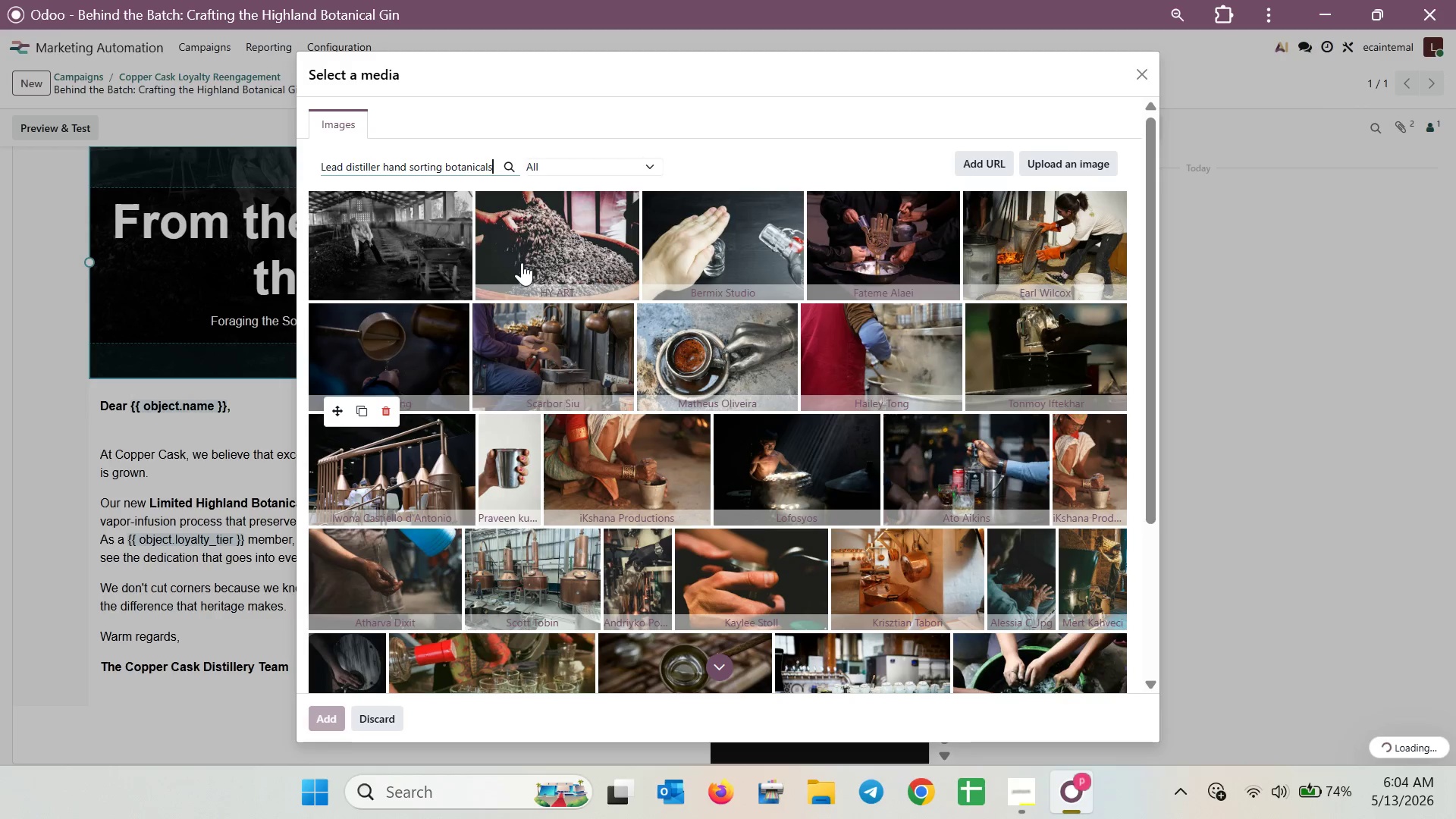 
mouse_move([604, 271])
 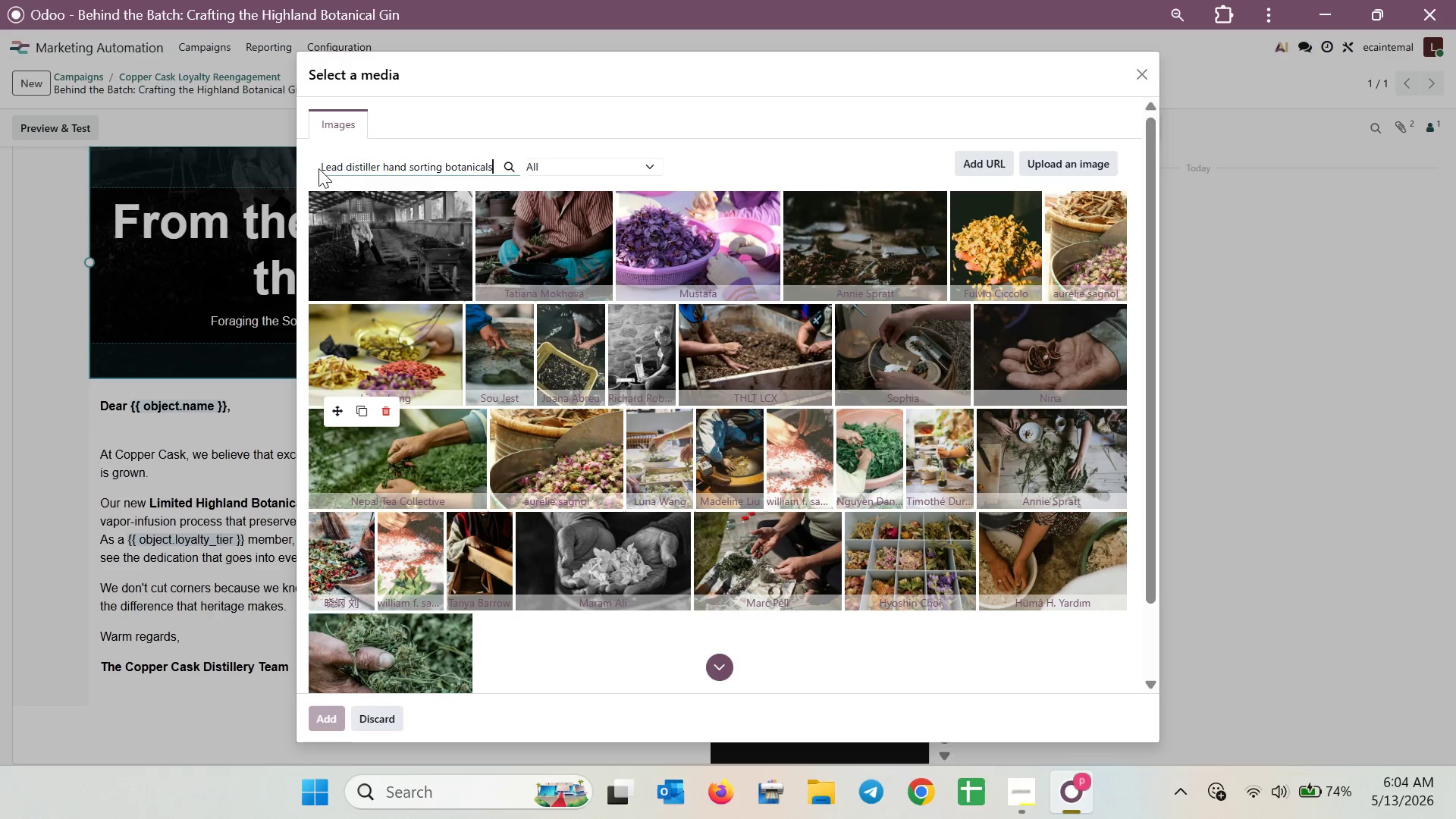 
left_click([322, 165])
 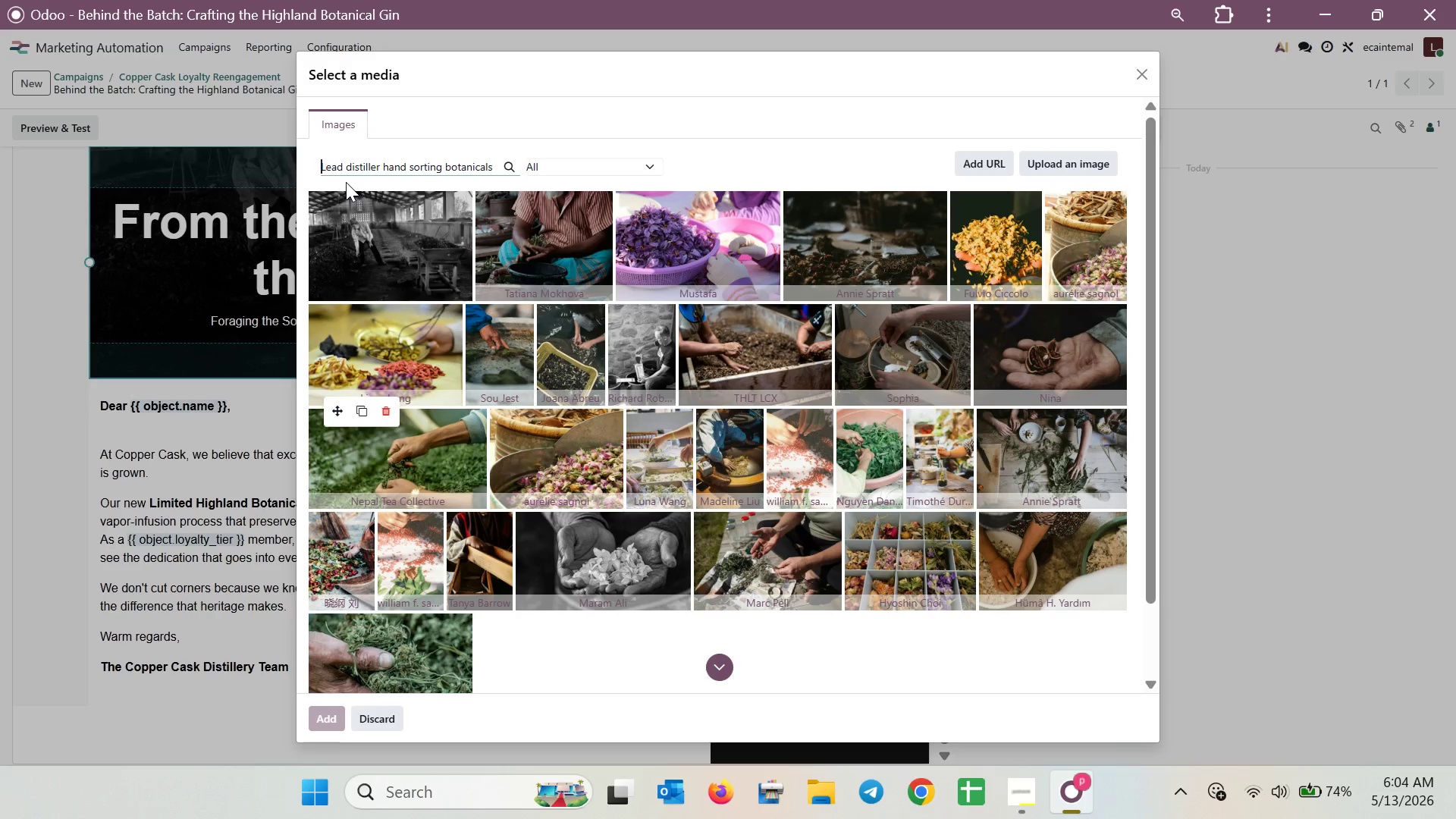 
type(Gin )
 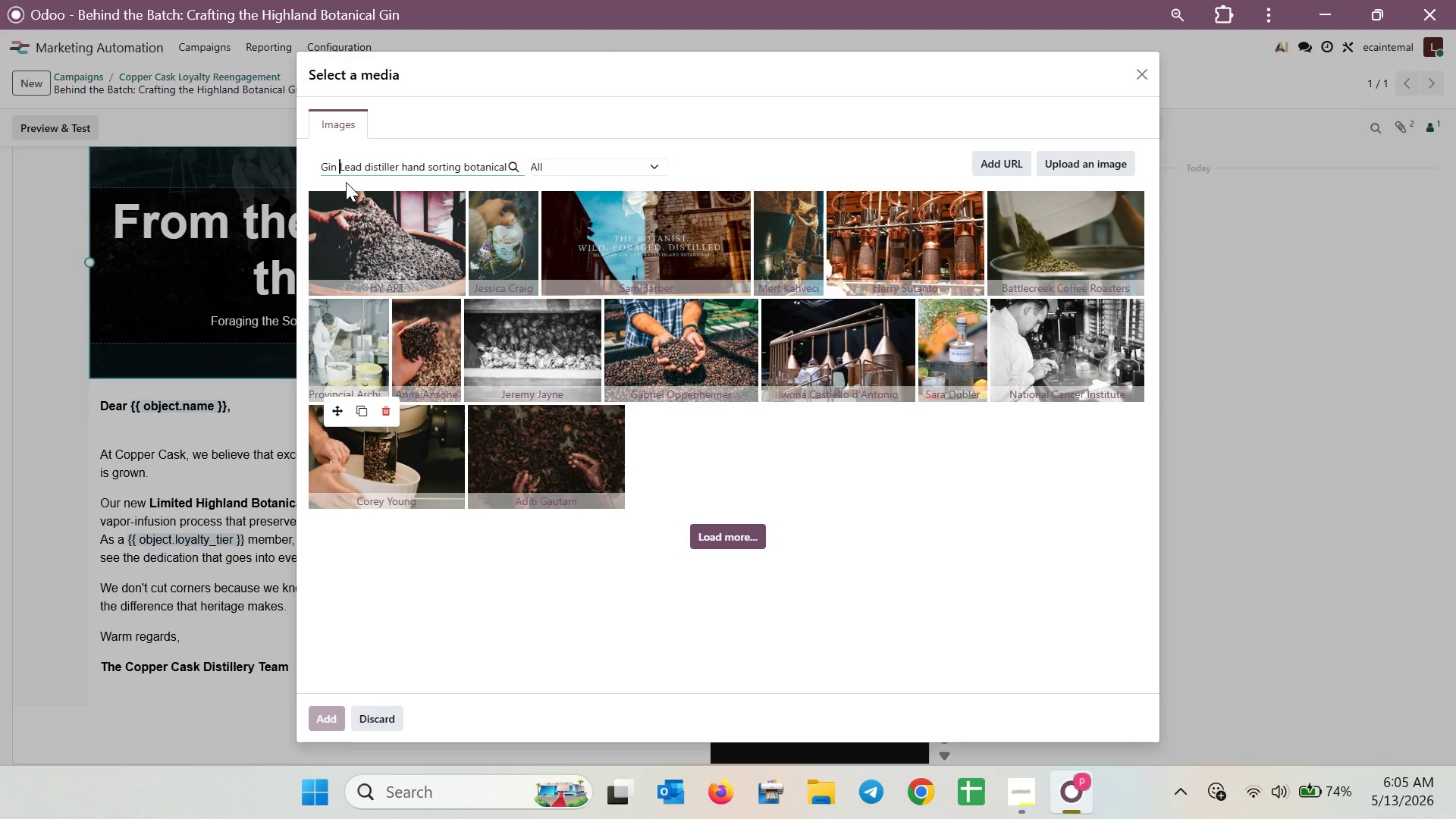 
wait(14.64)
 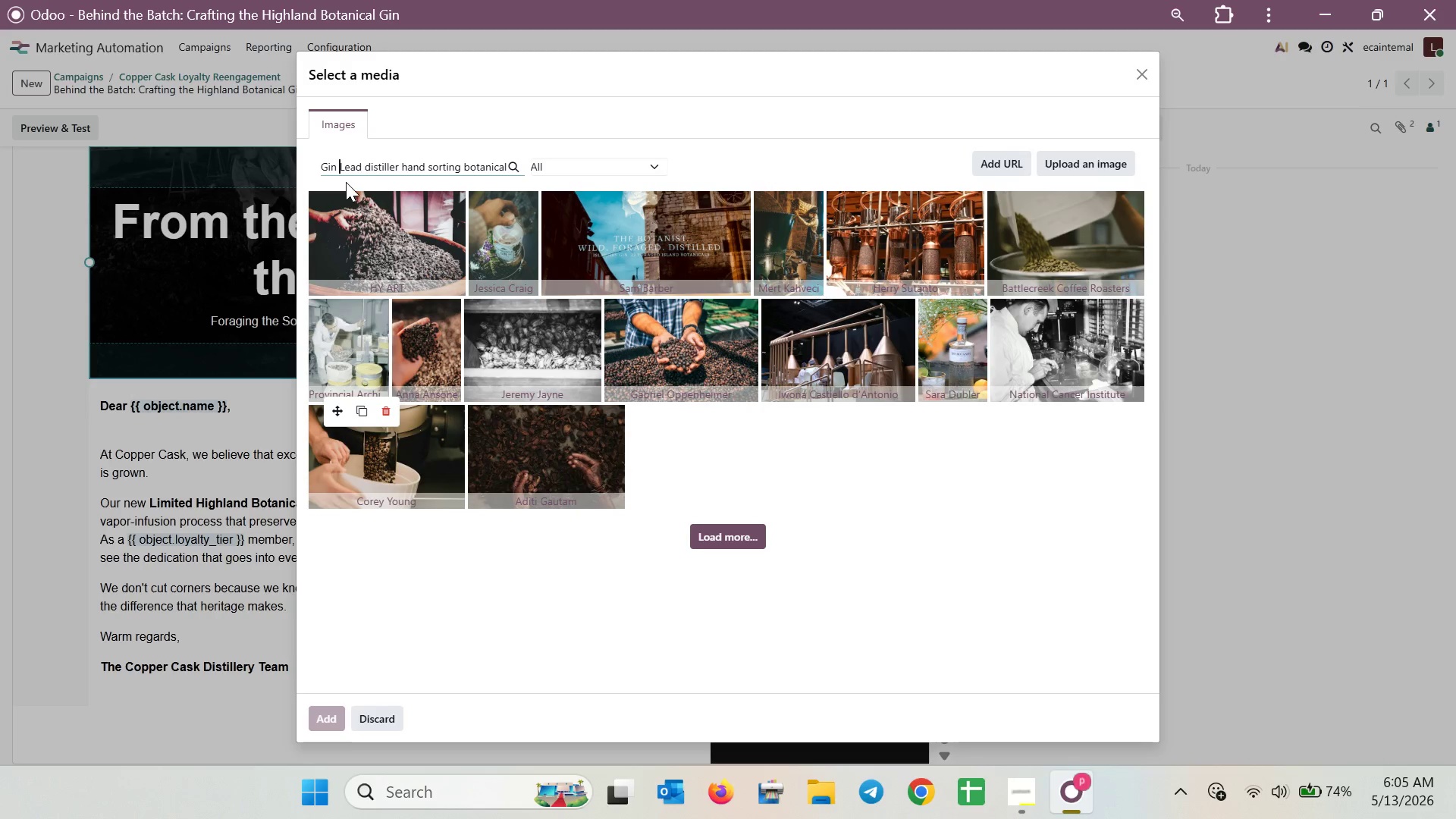 
left_click([374, 246])
 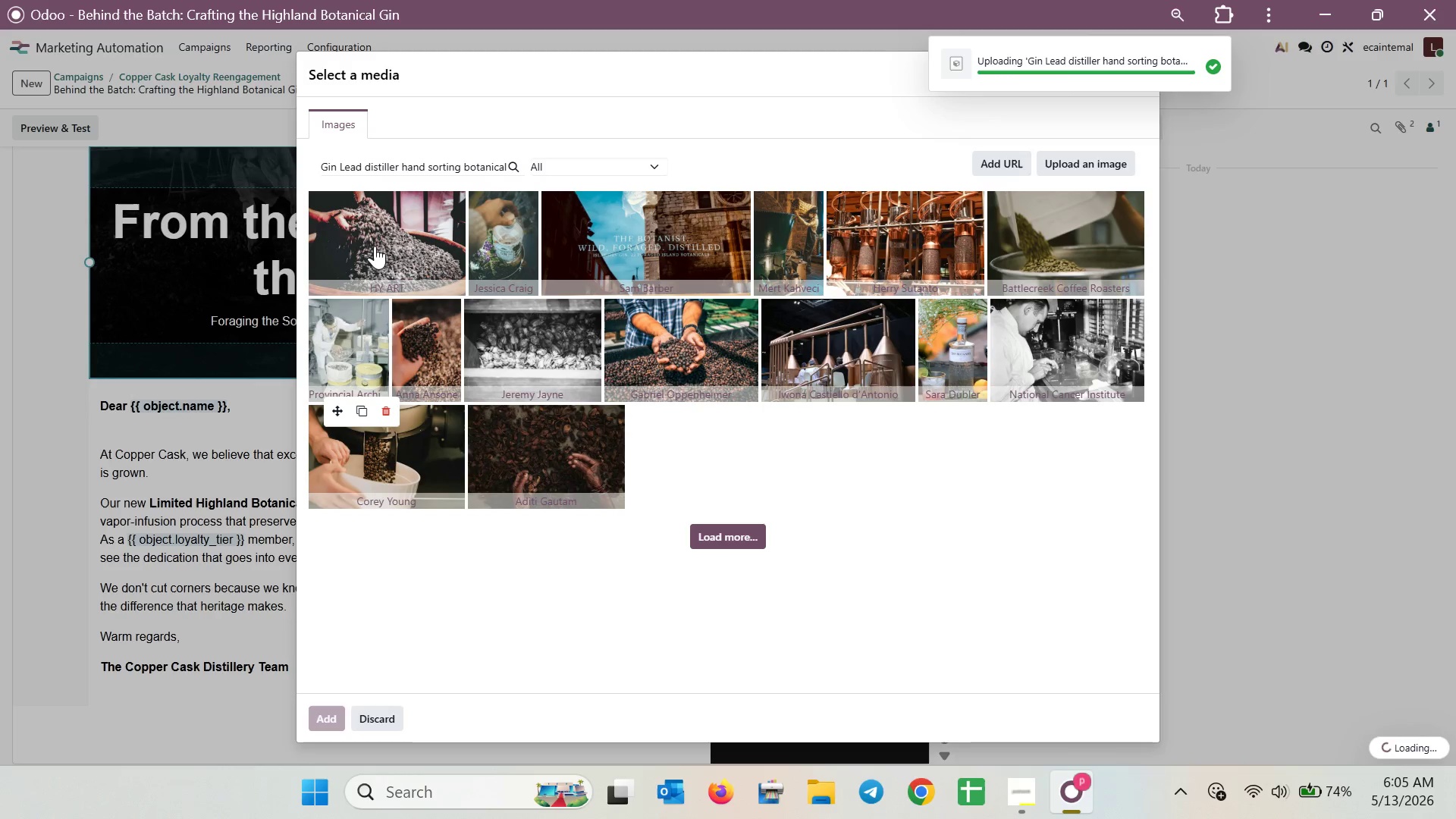 
wait(9.09)
 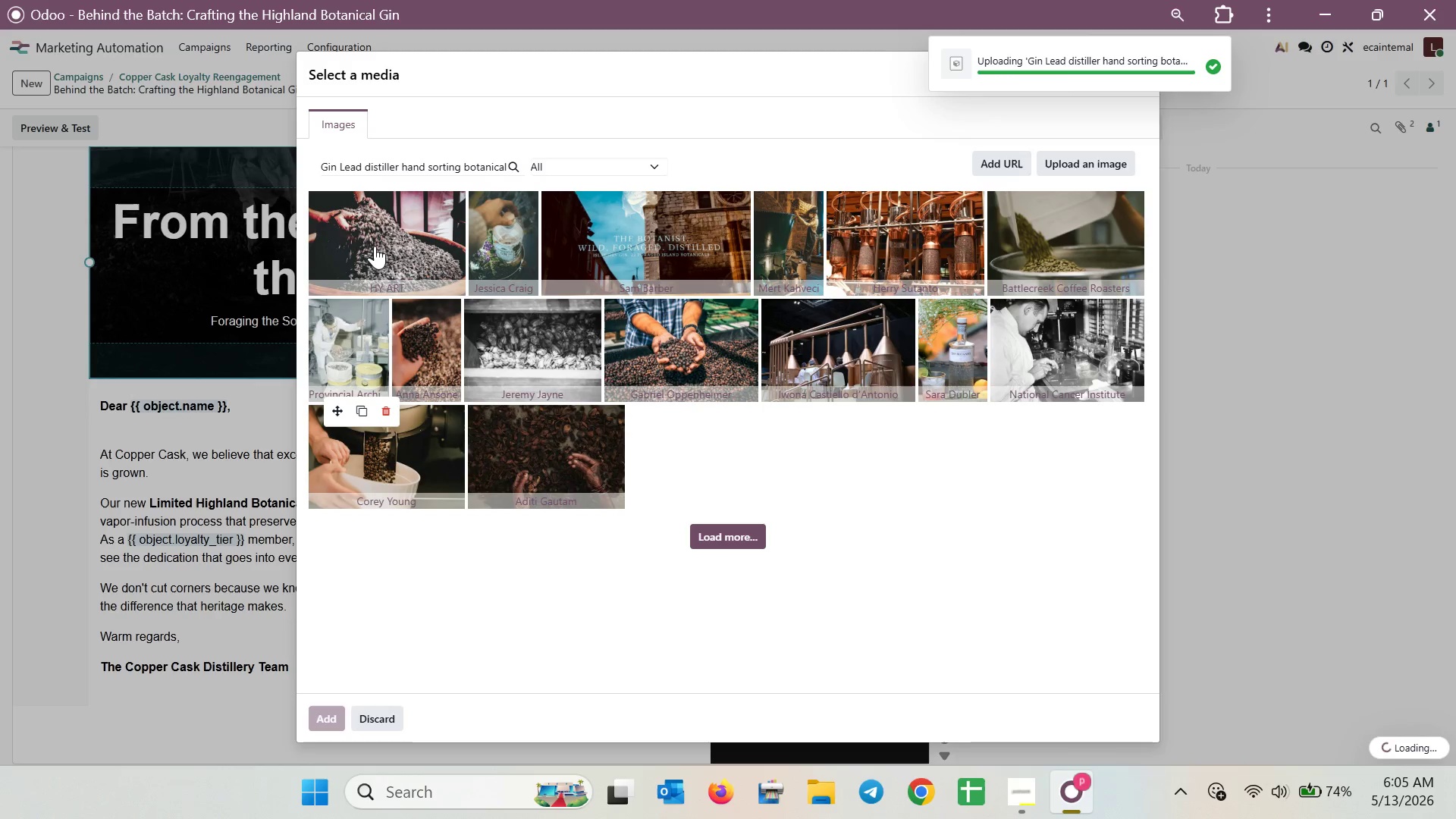 
left_click_drag(start_coordinate=[352, 364], to_coordinate=[394, 474])
 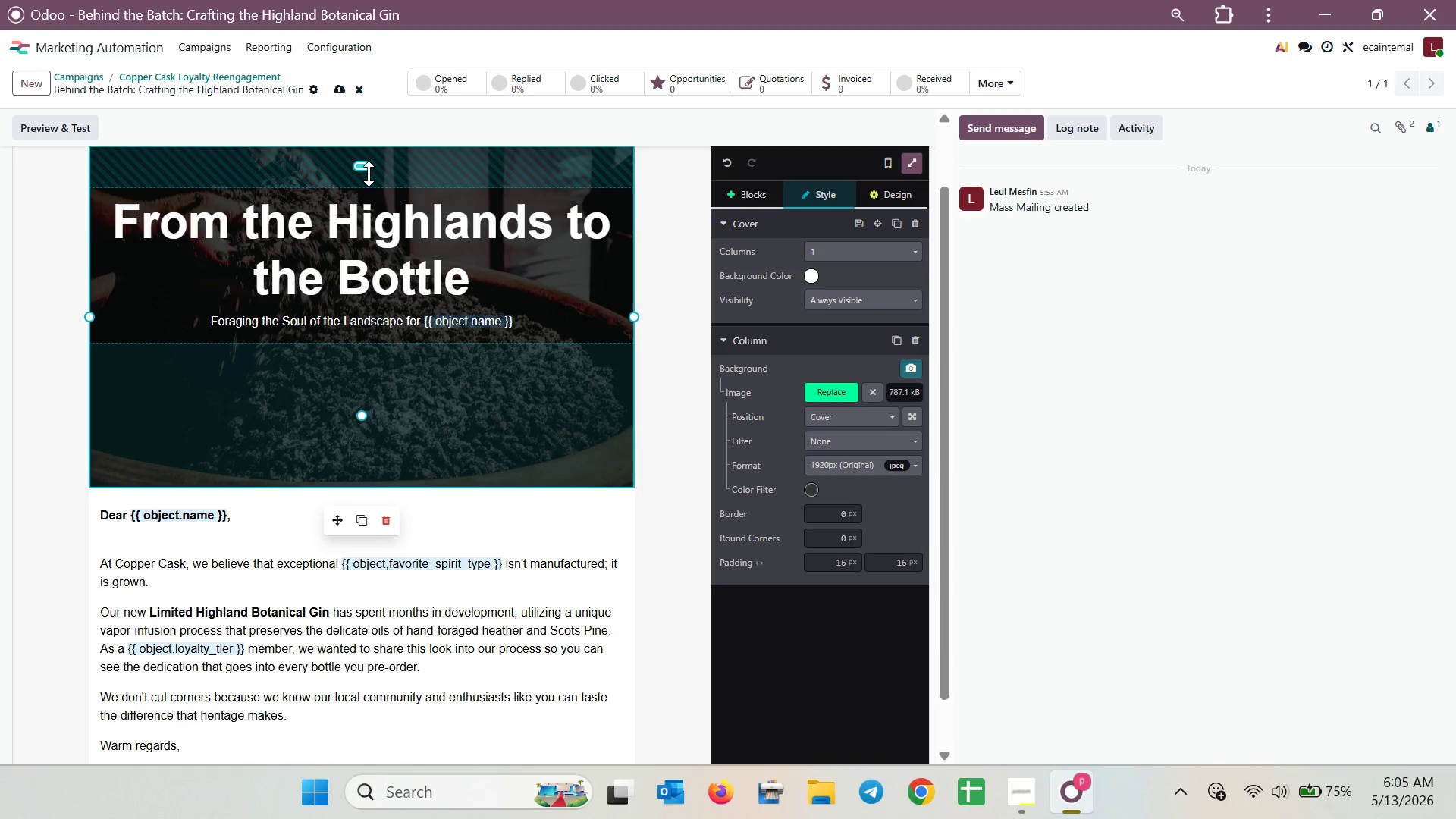 
left_click_drag(start_coordinate=[369, 174], to_coordinate=[396, 241])
 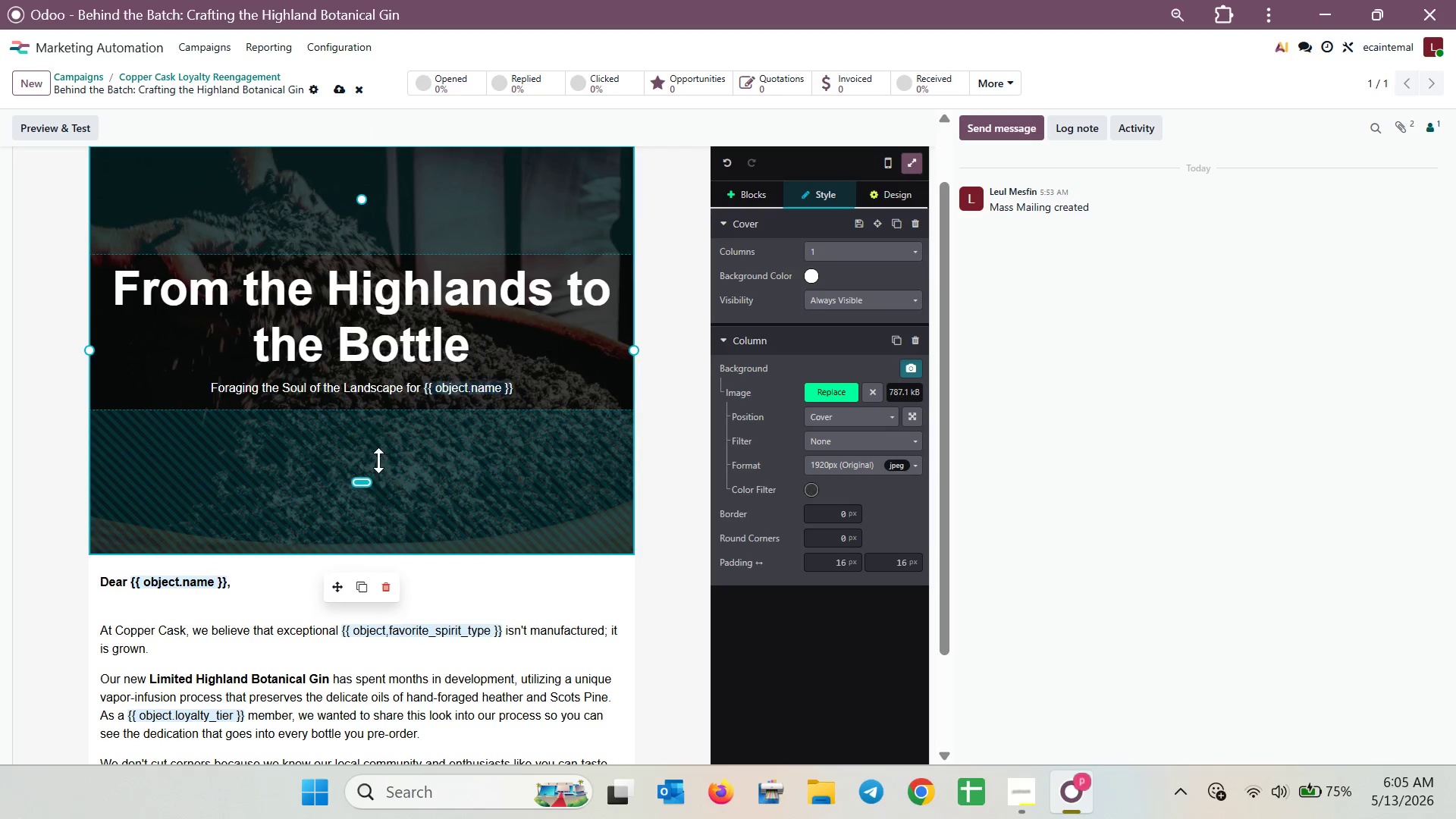 
left_click_drag(start_coordinate=[374, 480], to_coordinate=[376, 362])
 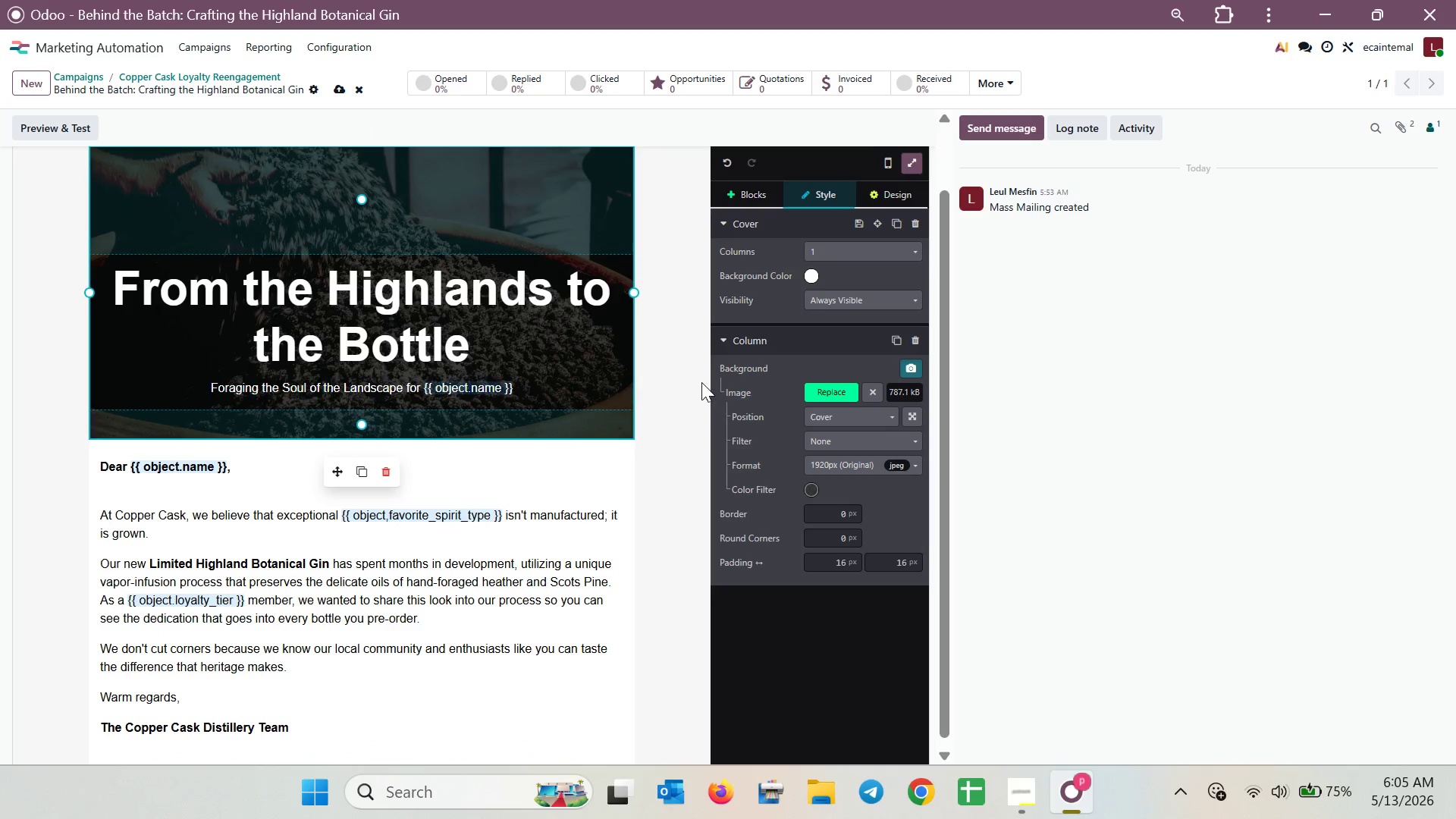 
left_click([684, 379])
 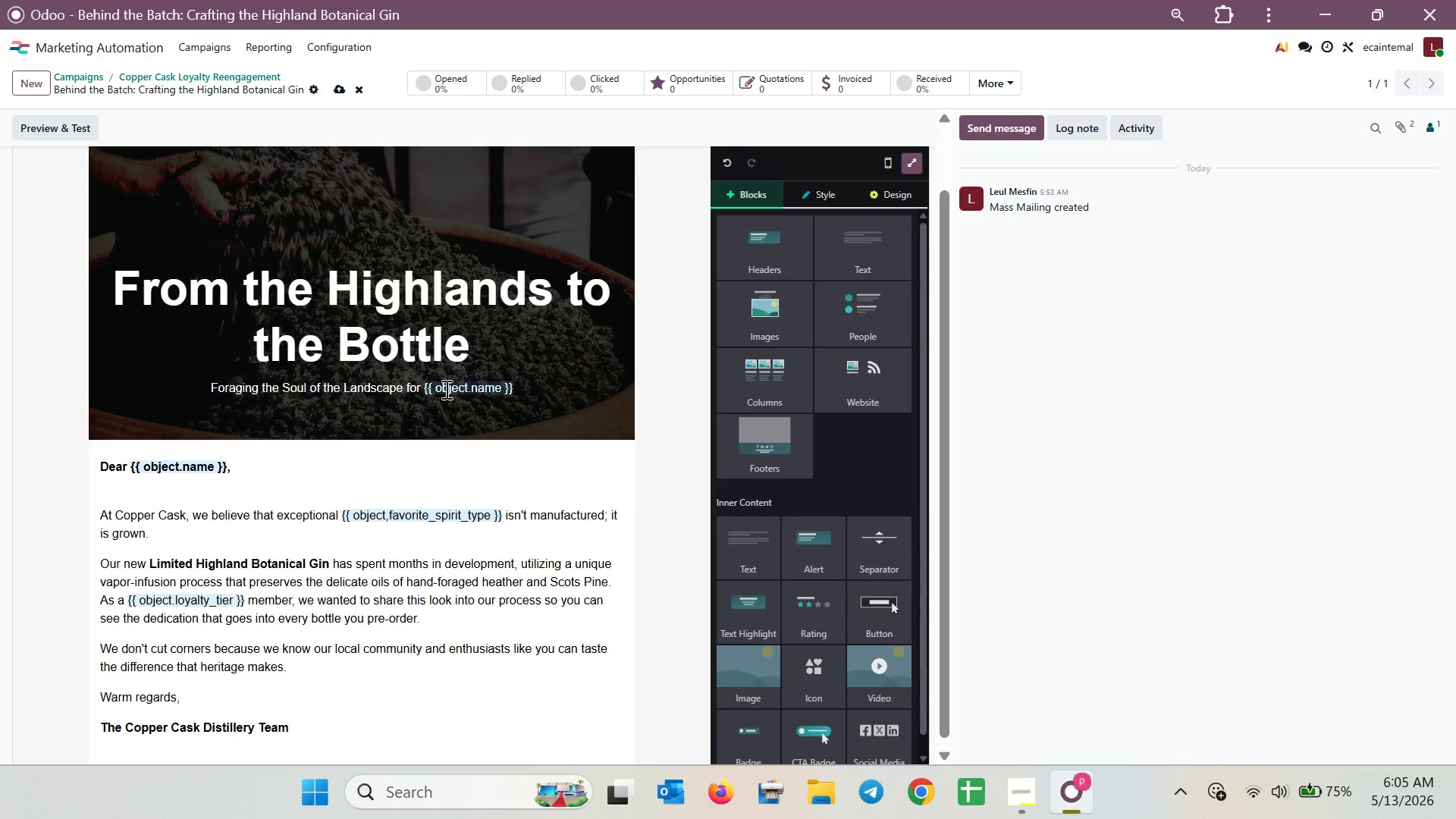 
left_click([396, 257])
 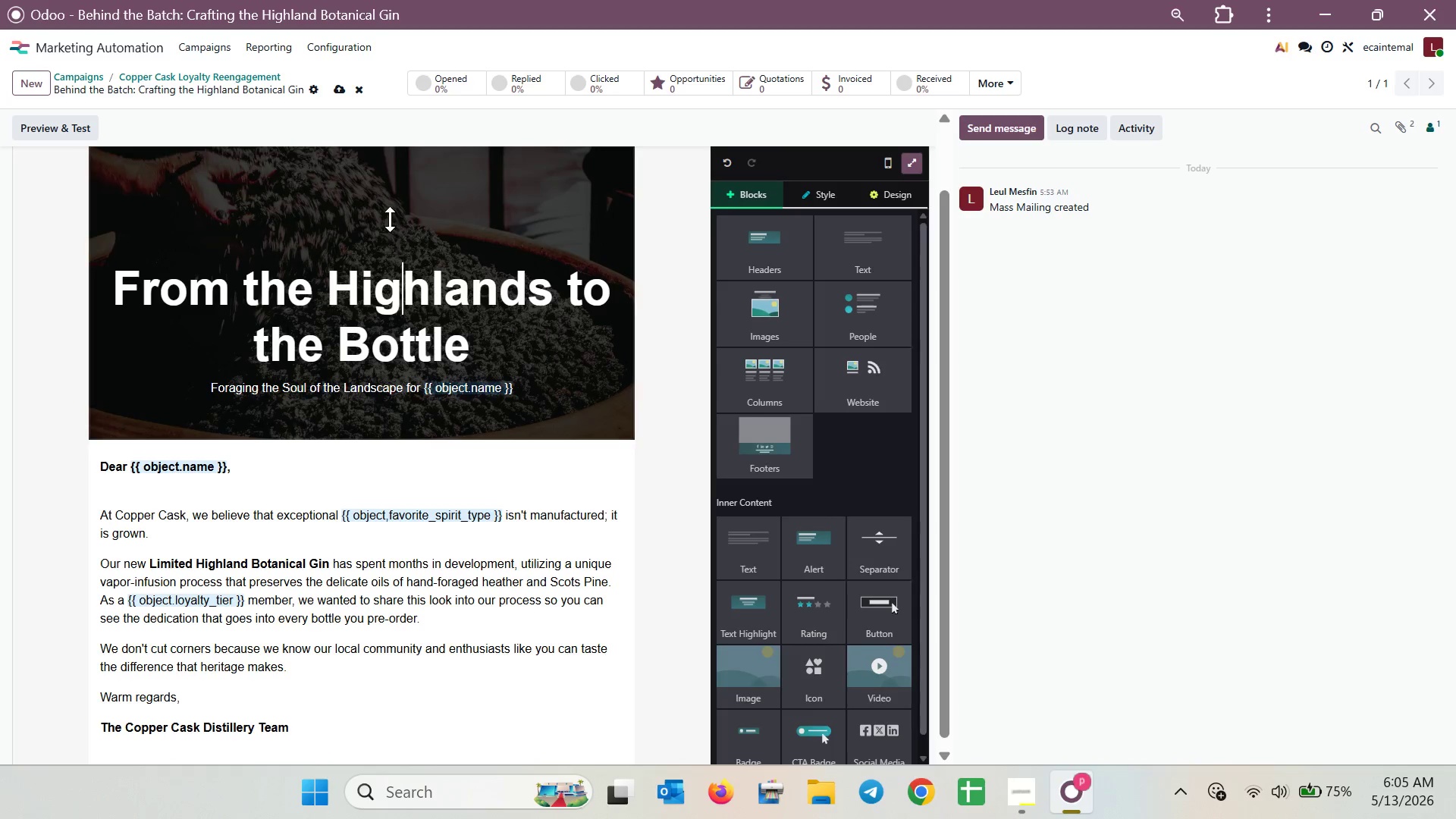 
left_click([390, 219])
 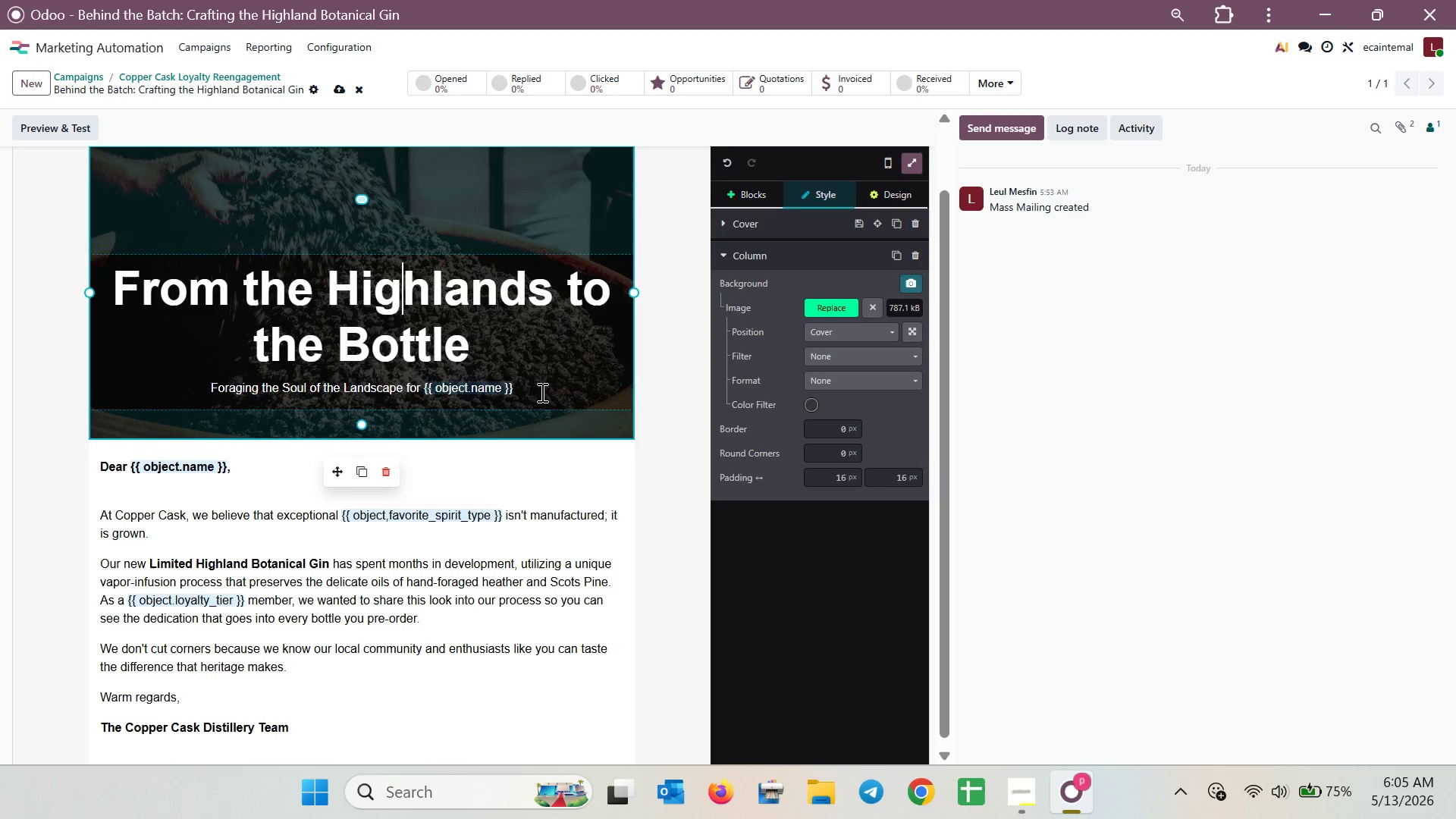 
left_click([561, 384])
 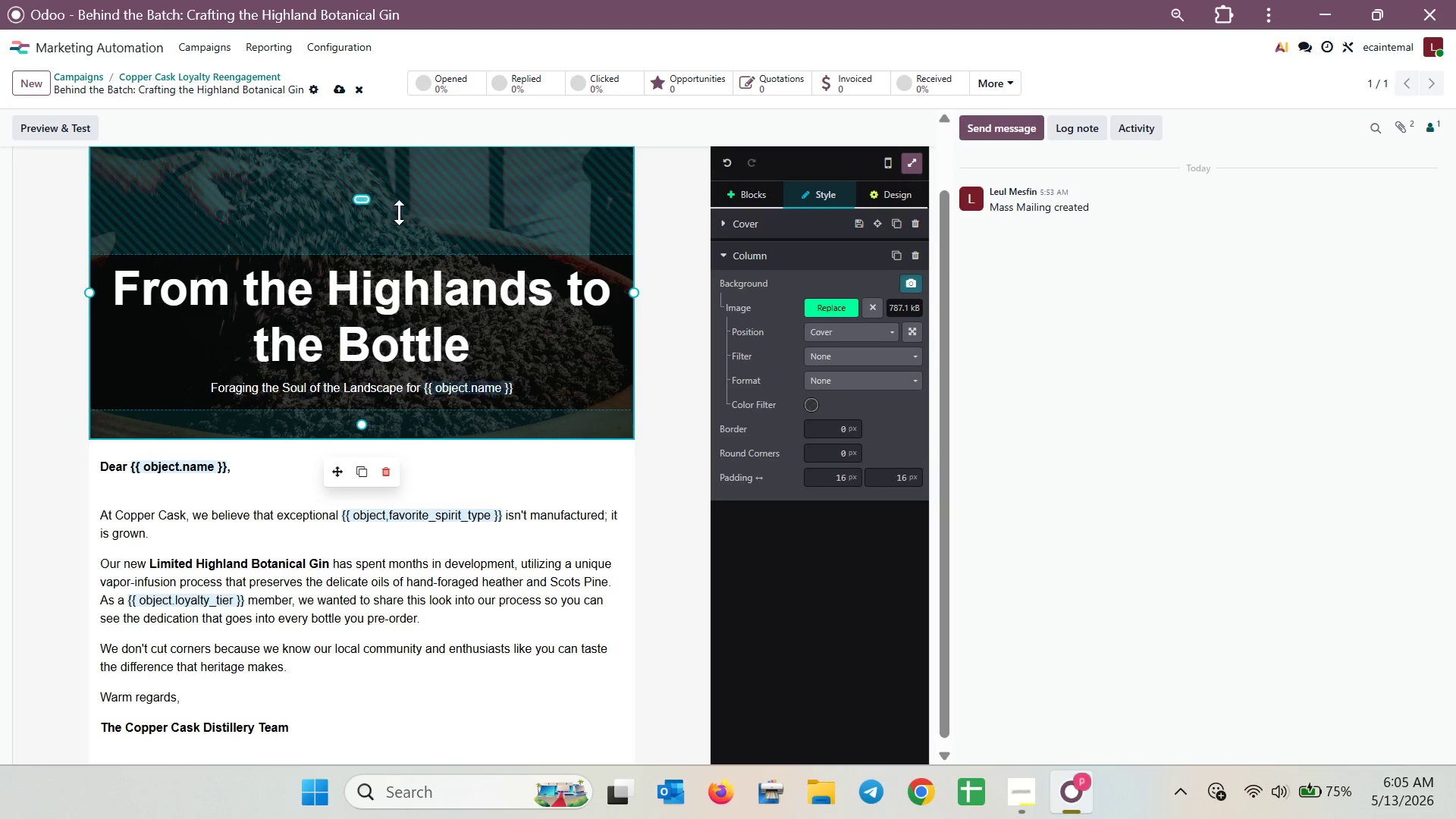 
left_click_drag(start_coordinate=[387, 207], to_coordinate=[417, 233])
 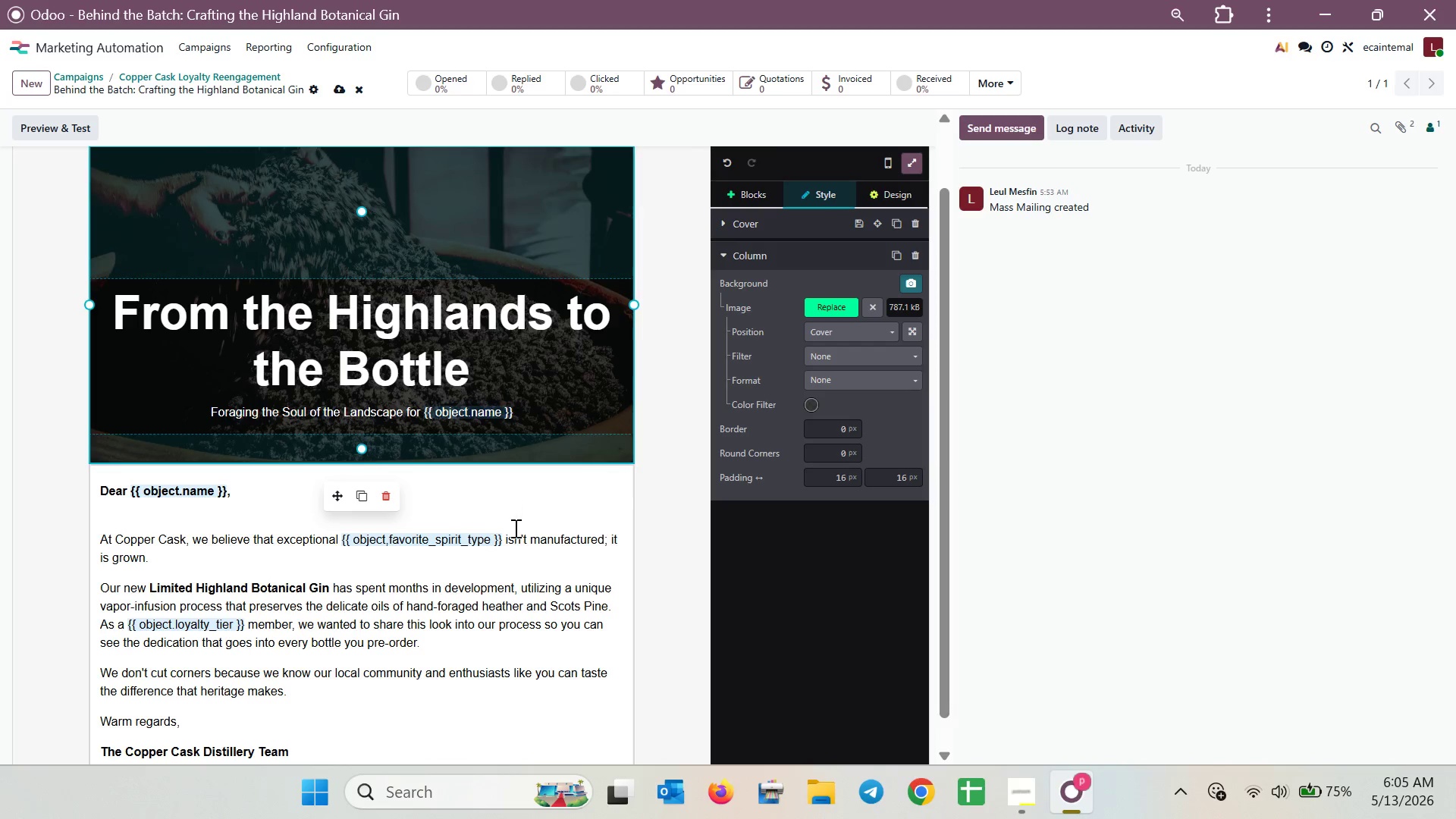 
scroll: coordinate [499, 571], scroll_direction: down, amount: 6.0
 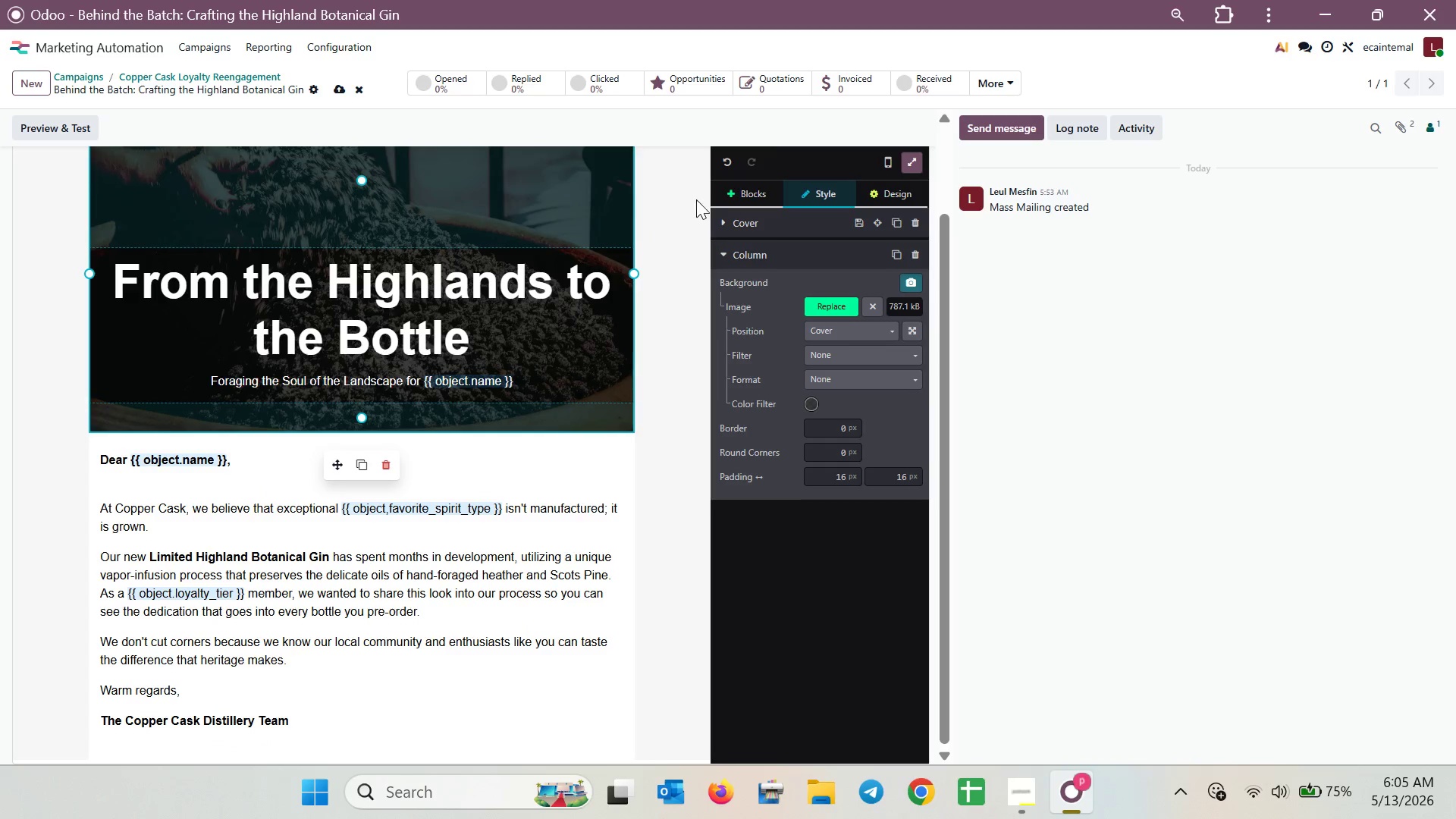 
left_click([721, 189])
 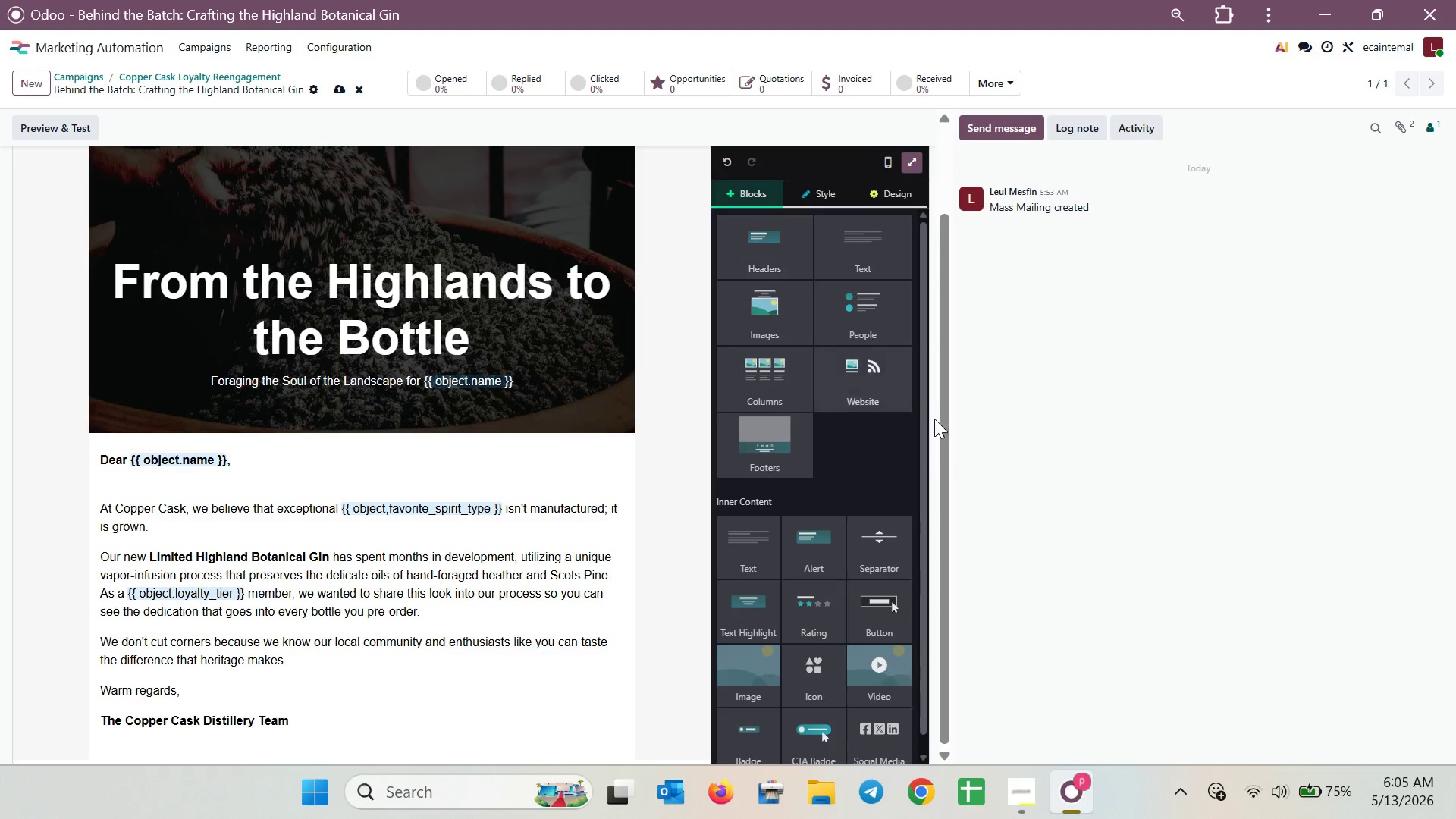 
scroll: coordinate [848, 569], scroll_direction: down, amount: 11.0
 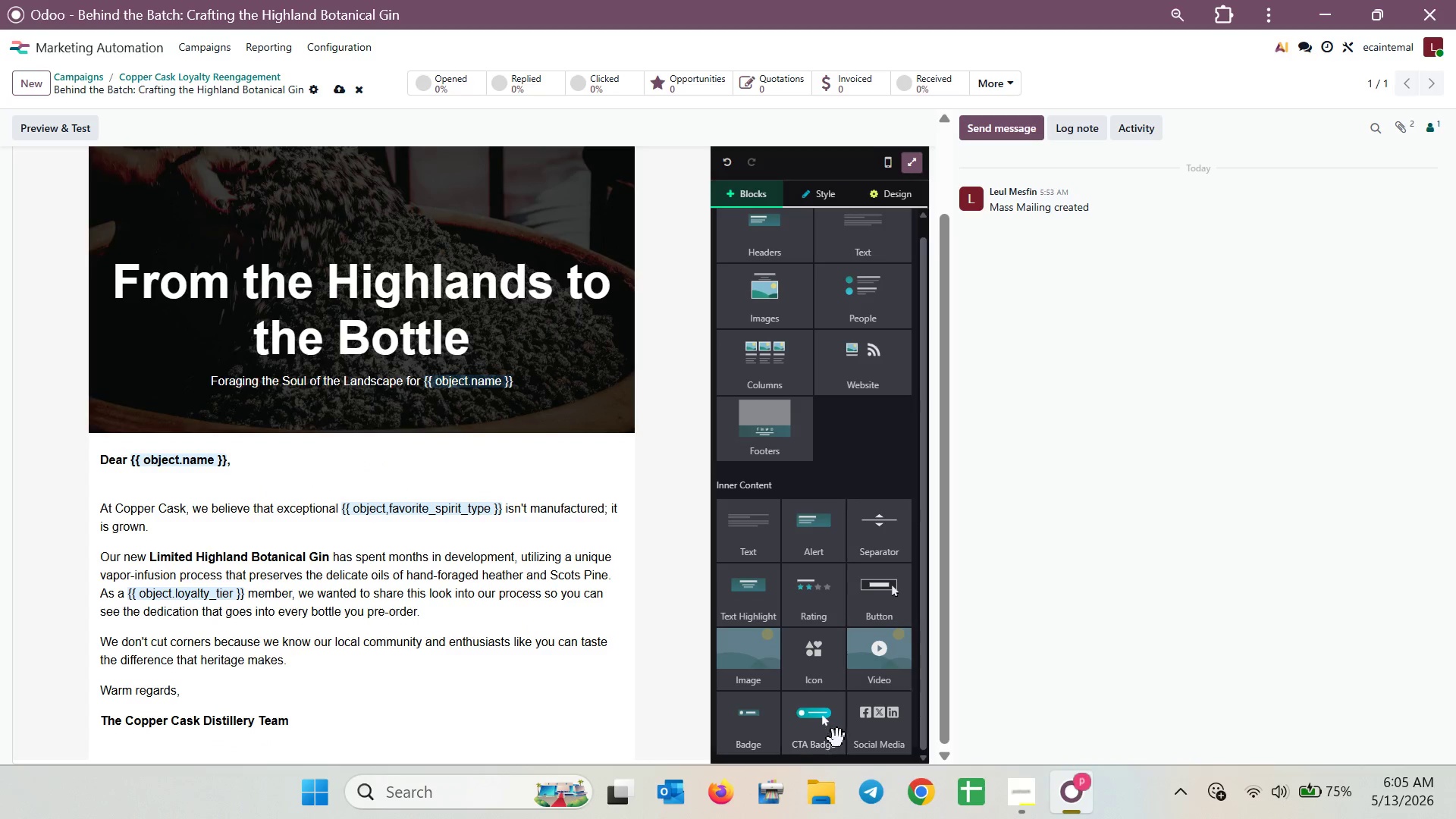 
left_click_drag(start_coordinate=[837, 739], to_coordinate=[390, 710])
 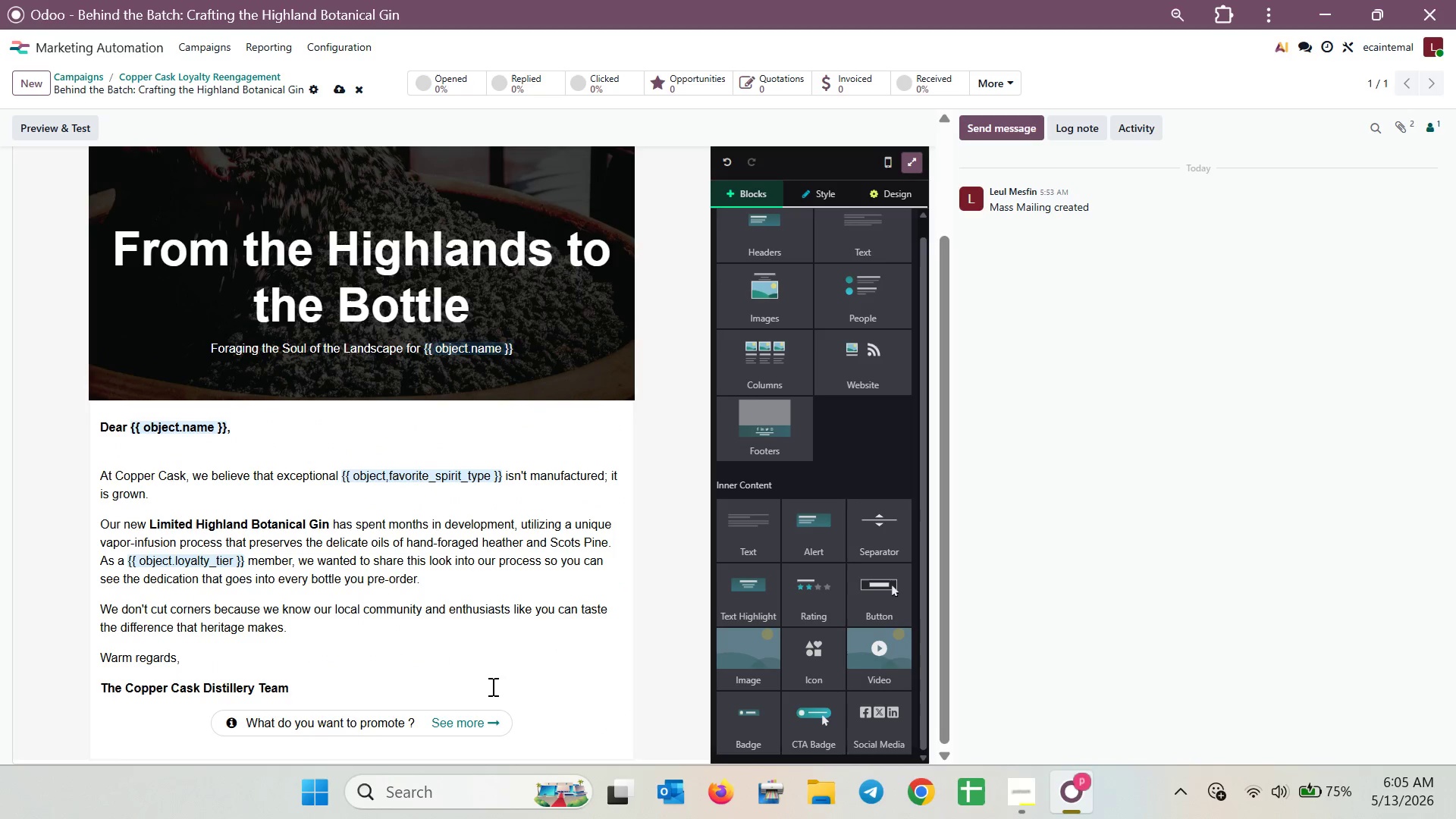 
left_click([516, 670])
 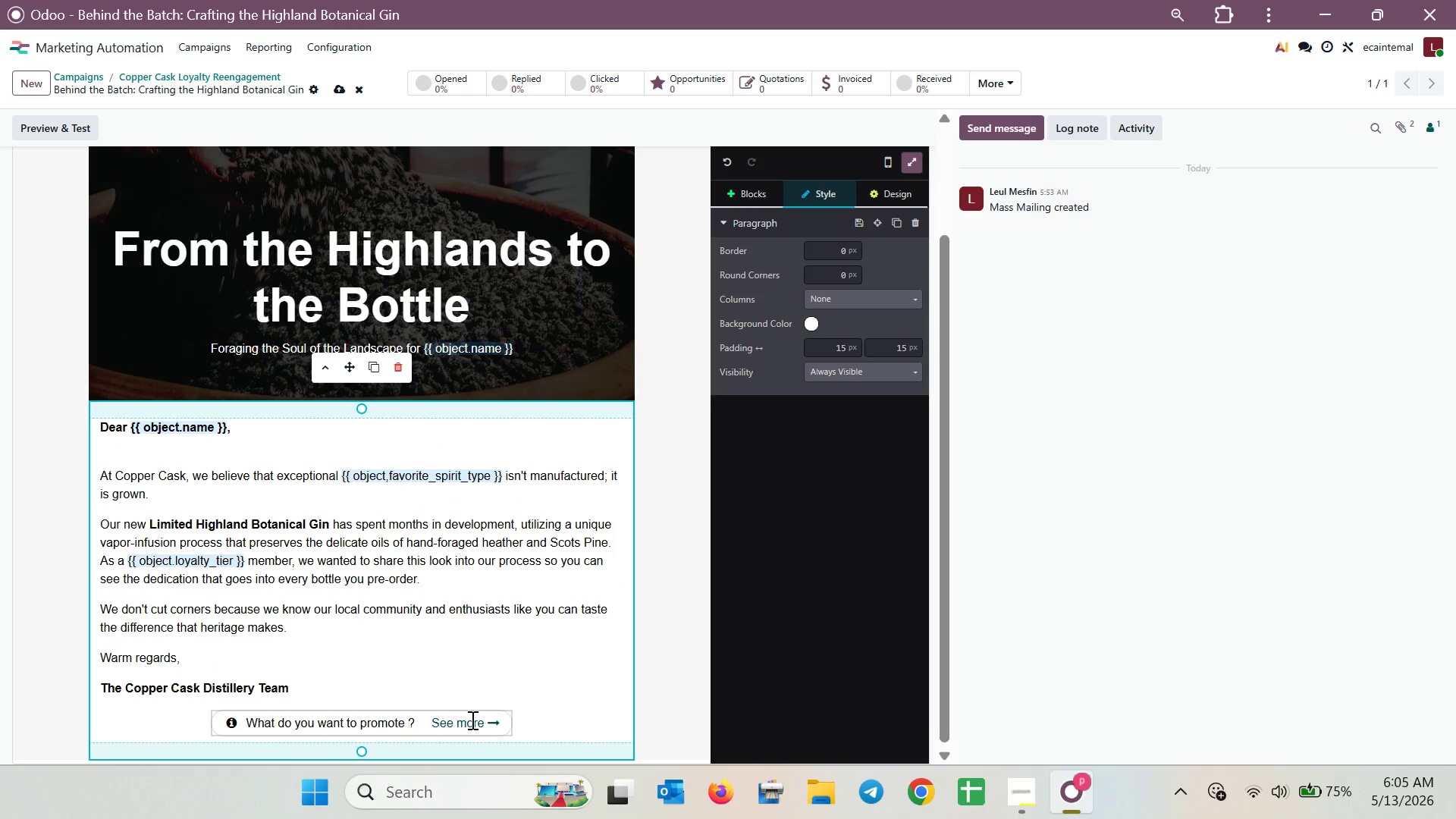 
left_click([471, 720])
 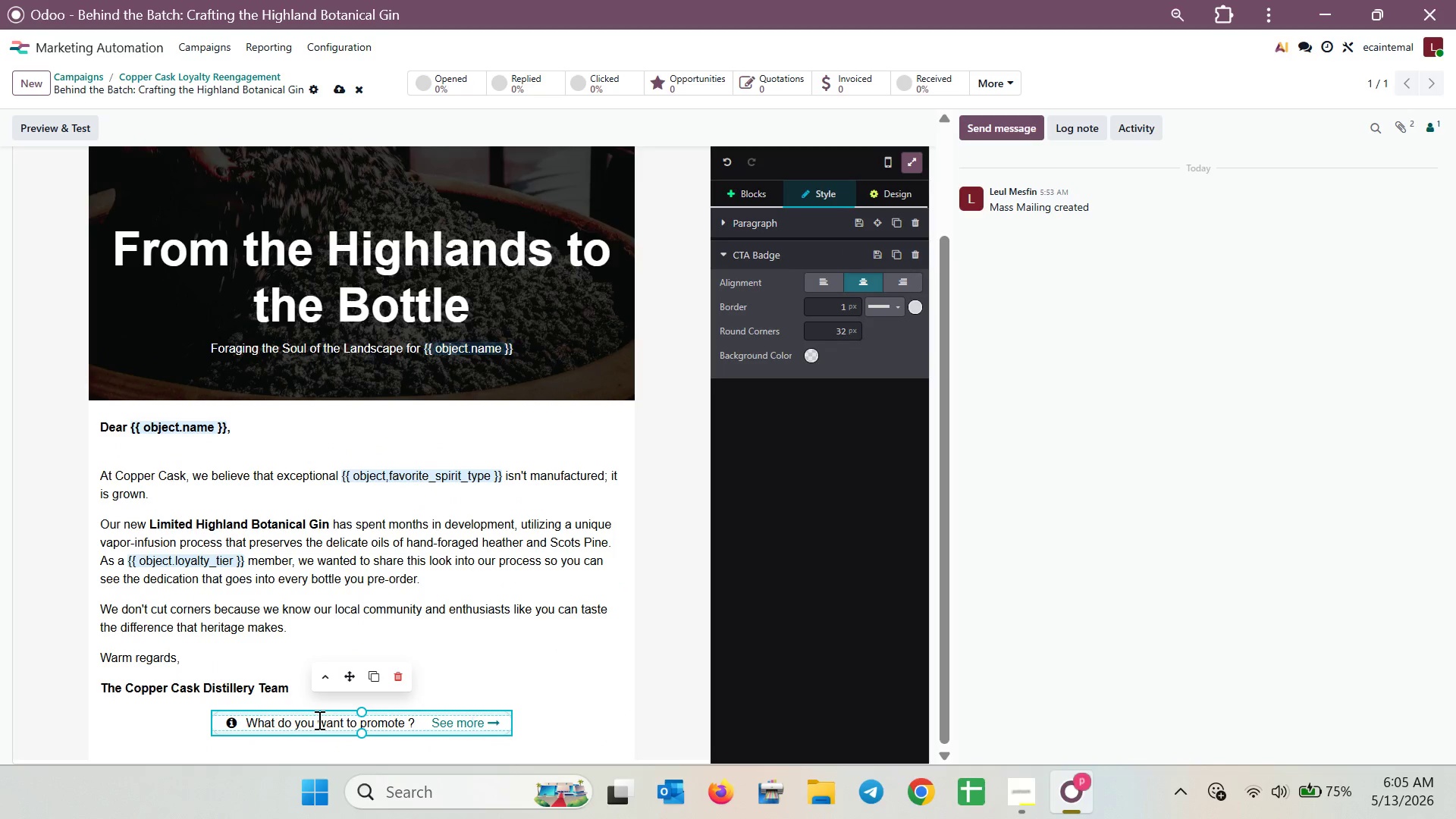 
left_click([318, 720])
 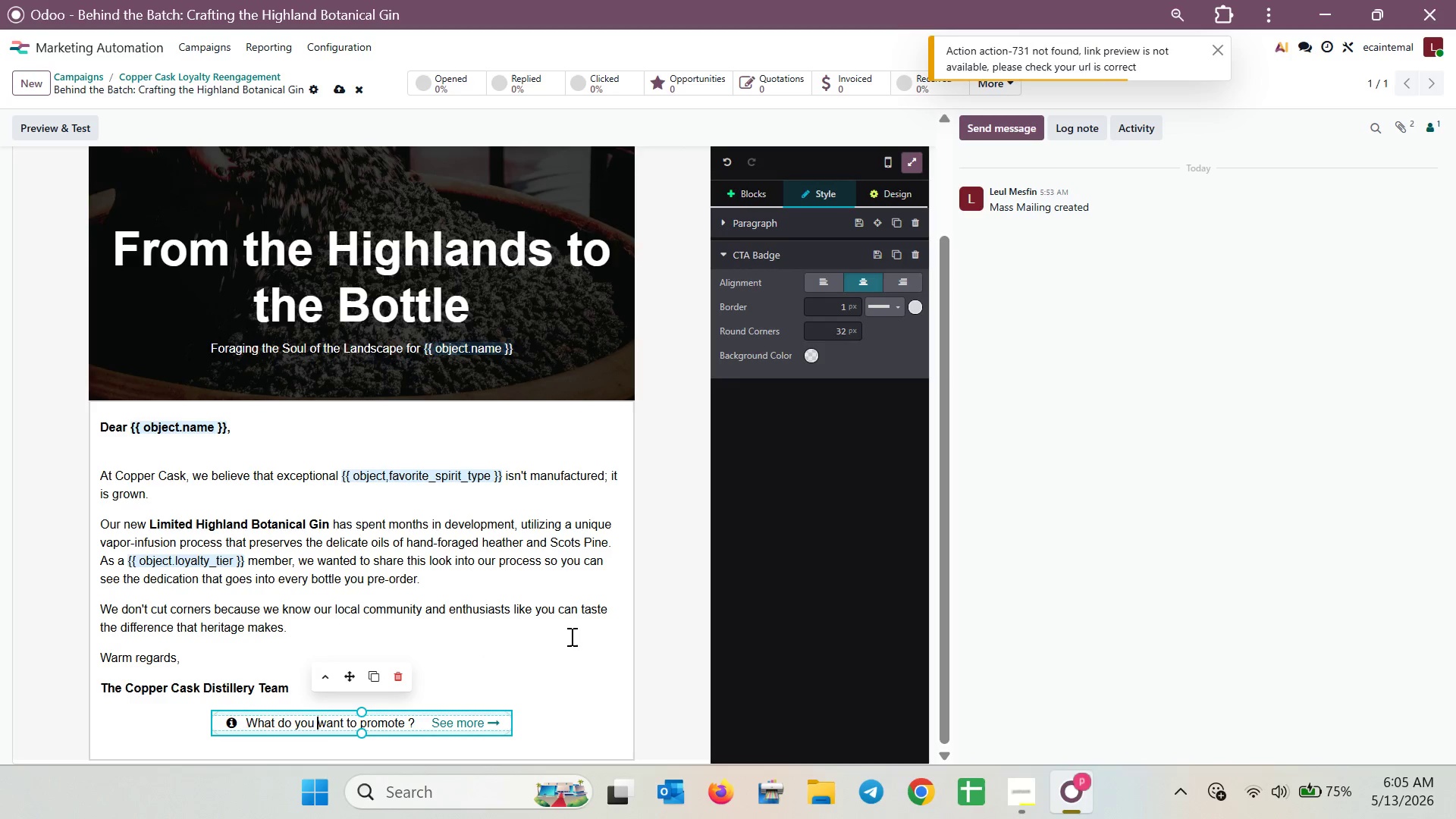 
hold_key(key=ControlLeft, duration=0.73)
scroll: coordinate [540, 636], scroll_direction: down, amount: 2.0
 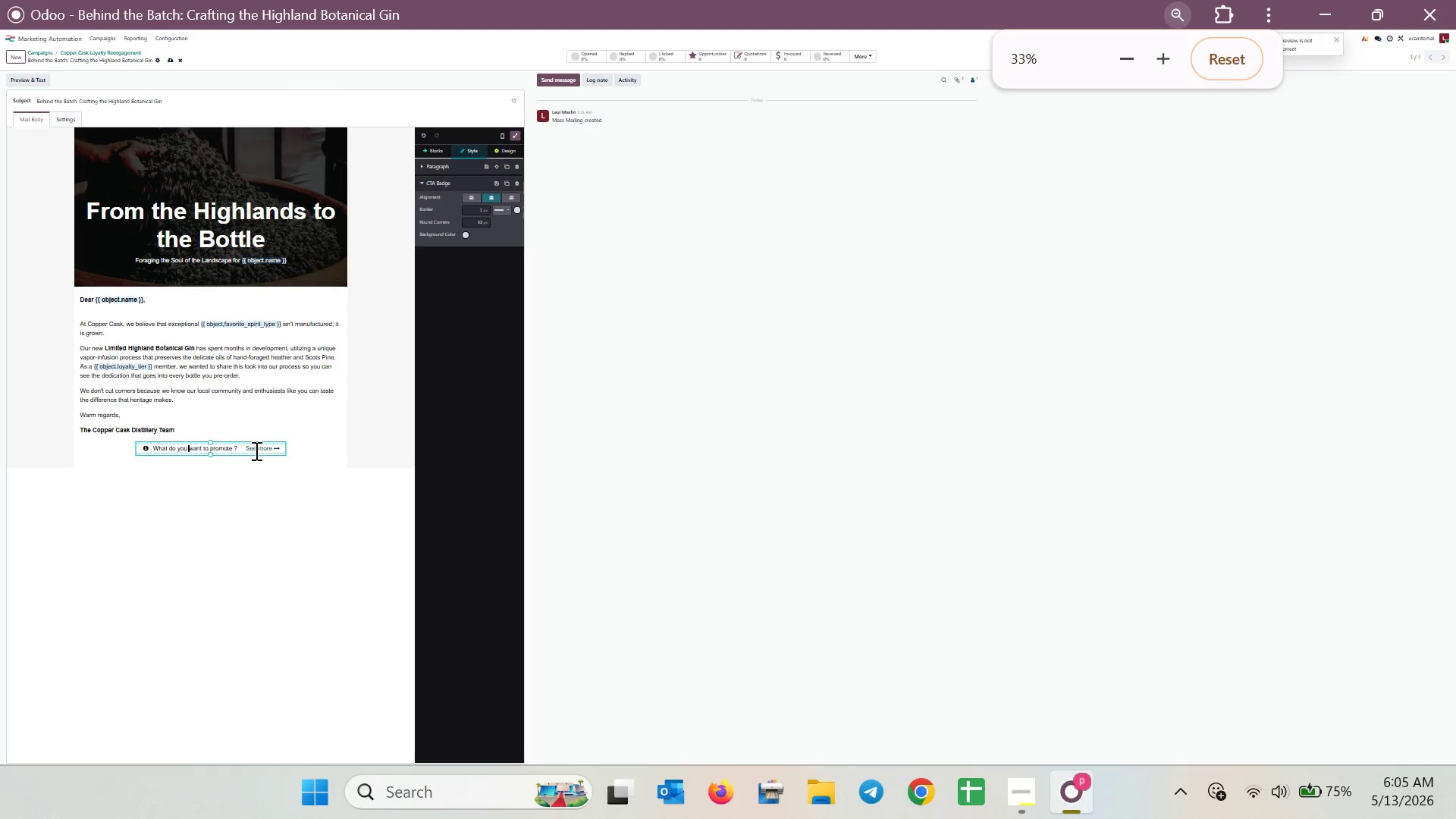 
left_click([255, 450])
 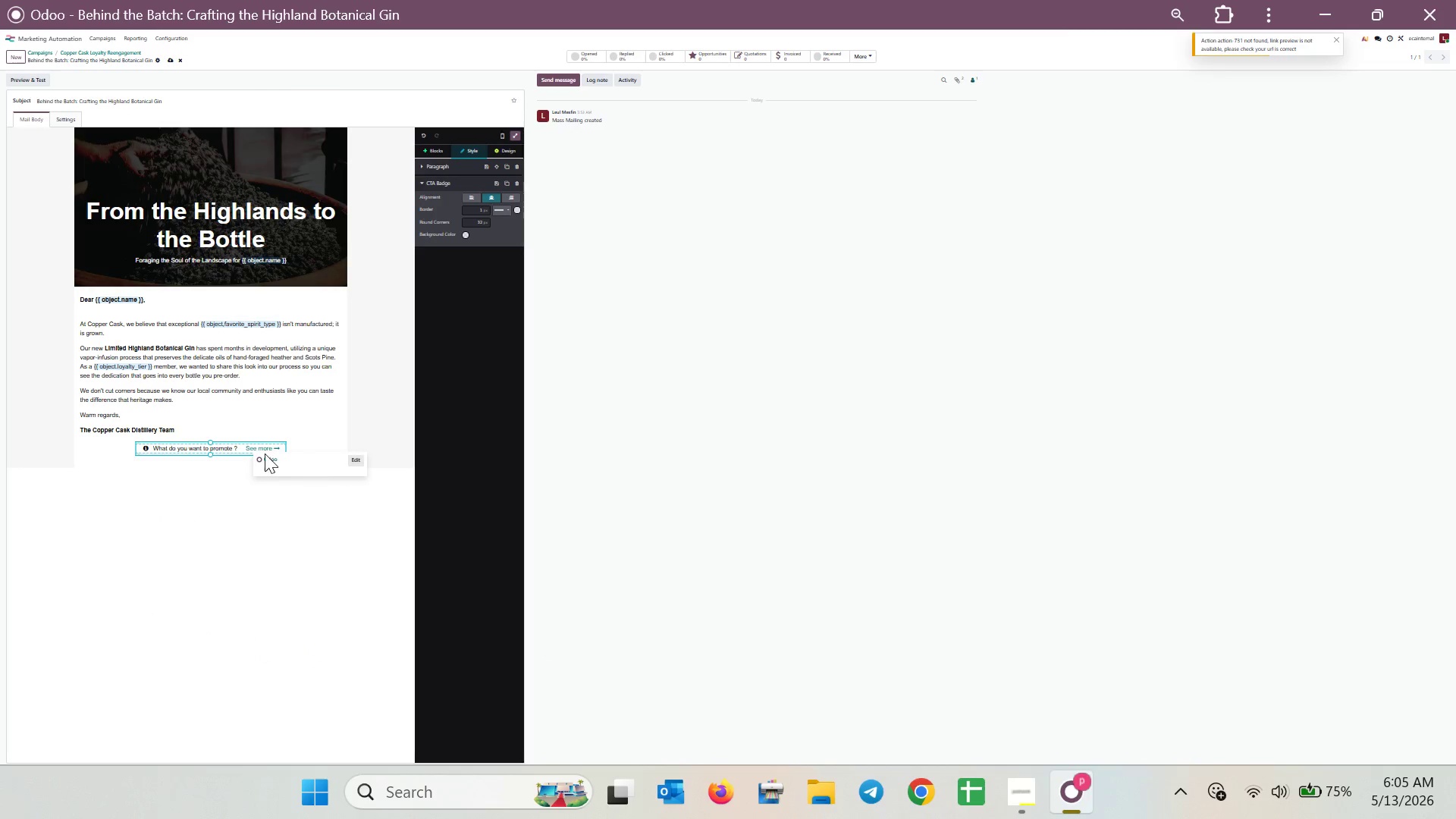 
left_click([353, 458])
 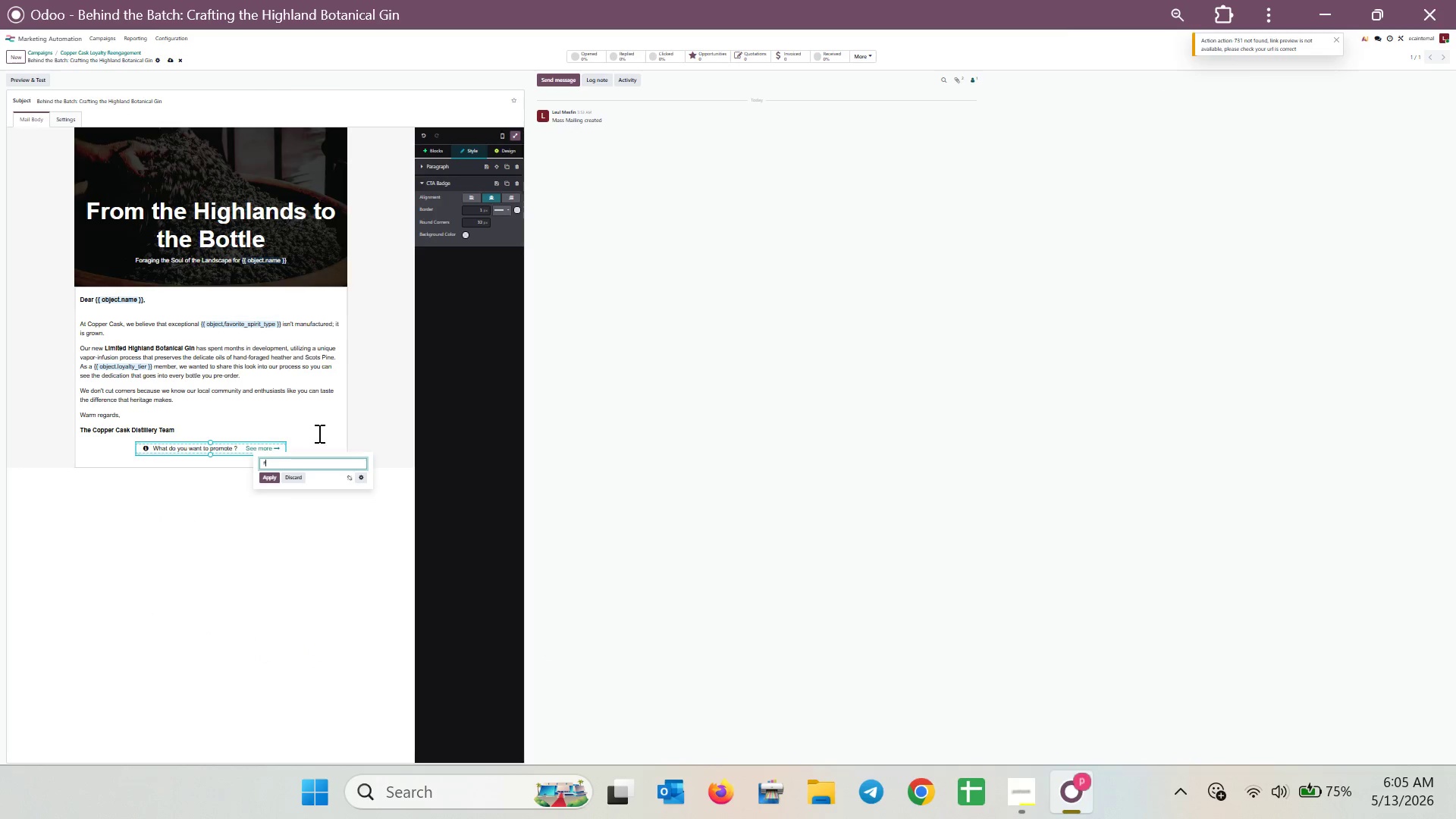 
hold_key(key=ControlLeft, duration=0.36)
 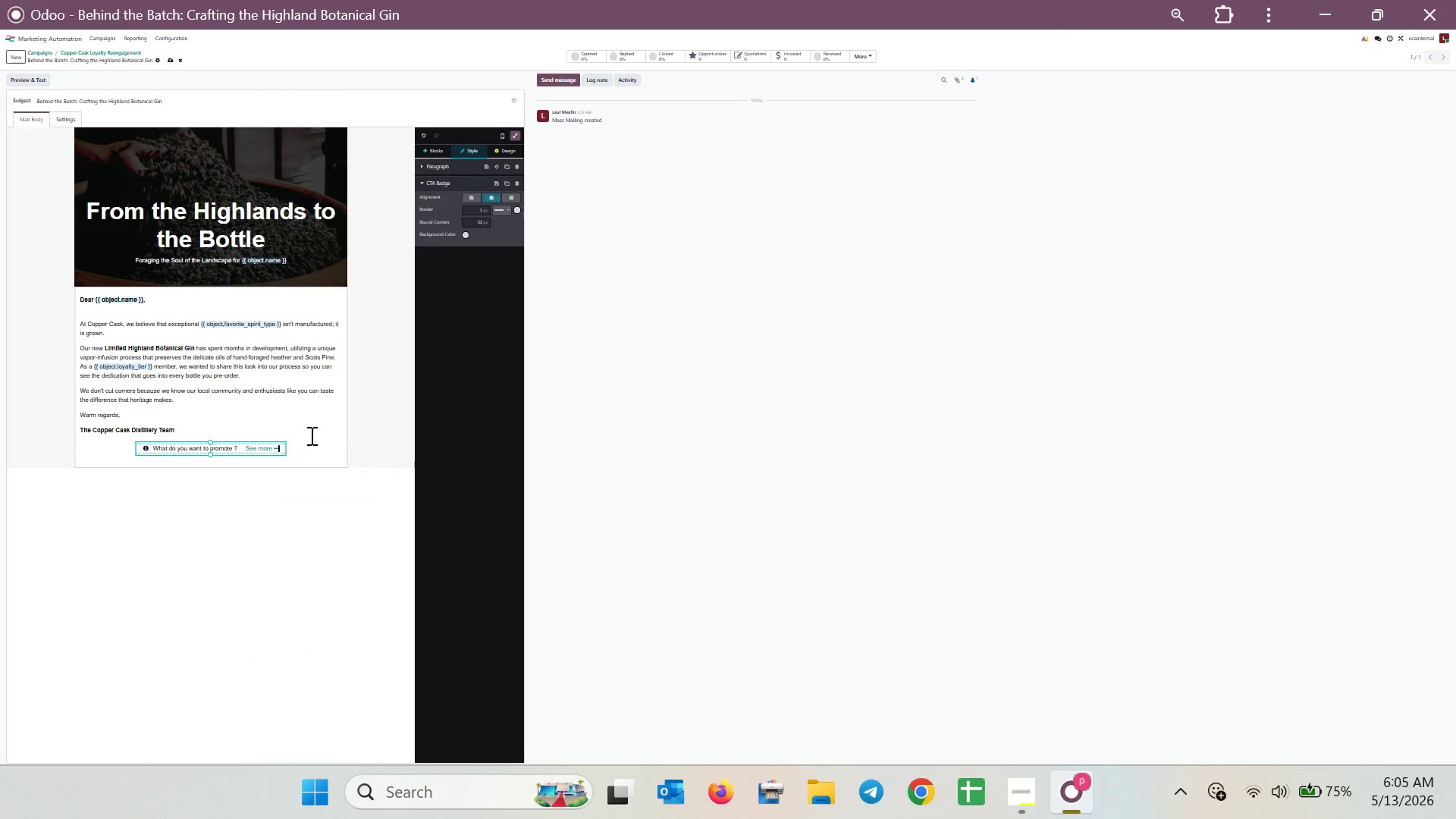 
left_click([310, 435])
 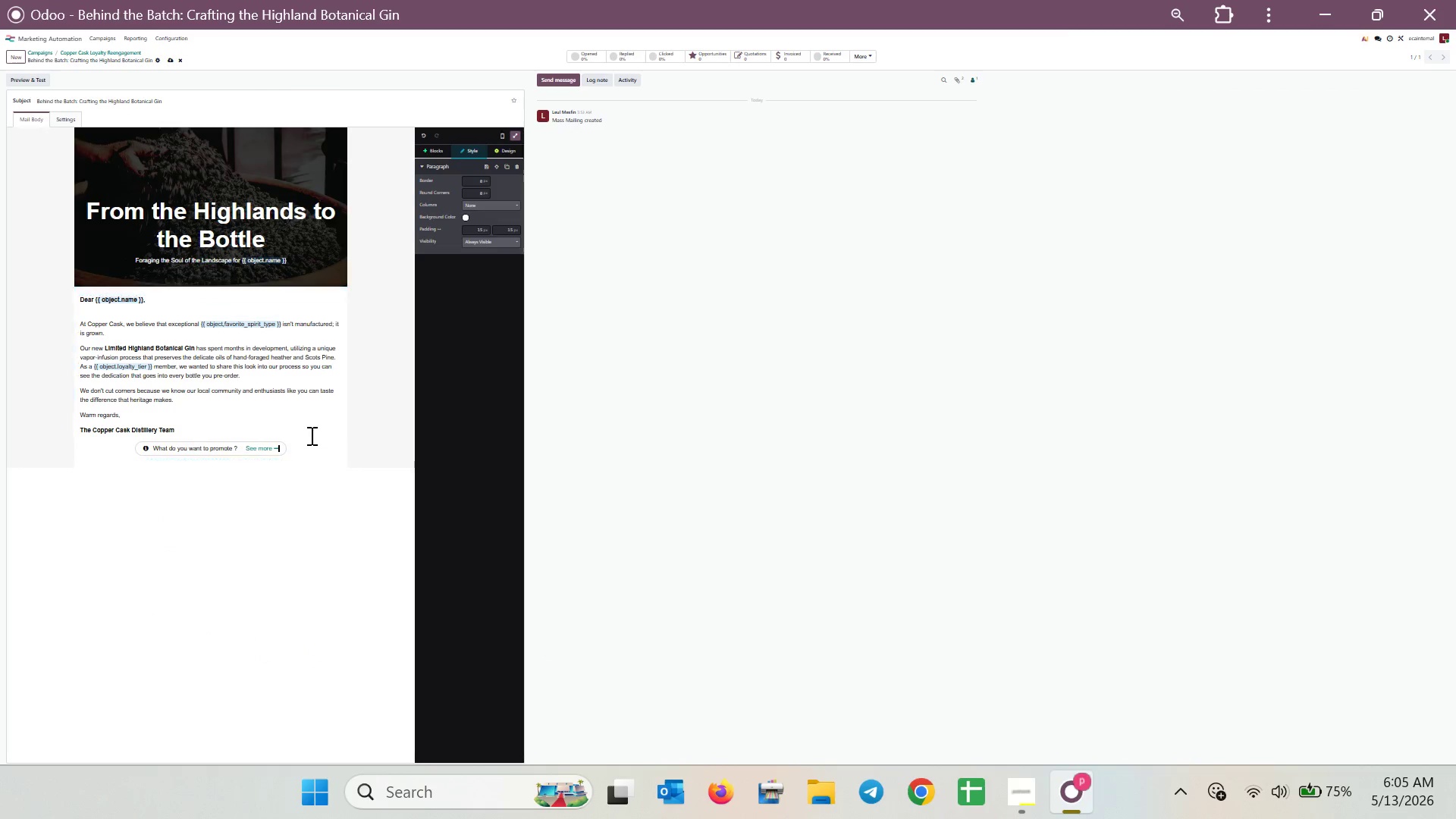 
hold_key(key=ControlLeft, duration=0.67)
scroll: coordinate [388, 524], scroll_direction: down, amount: 10.0
 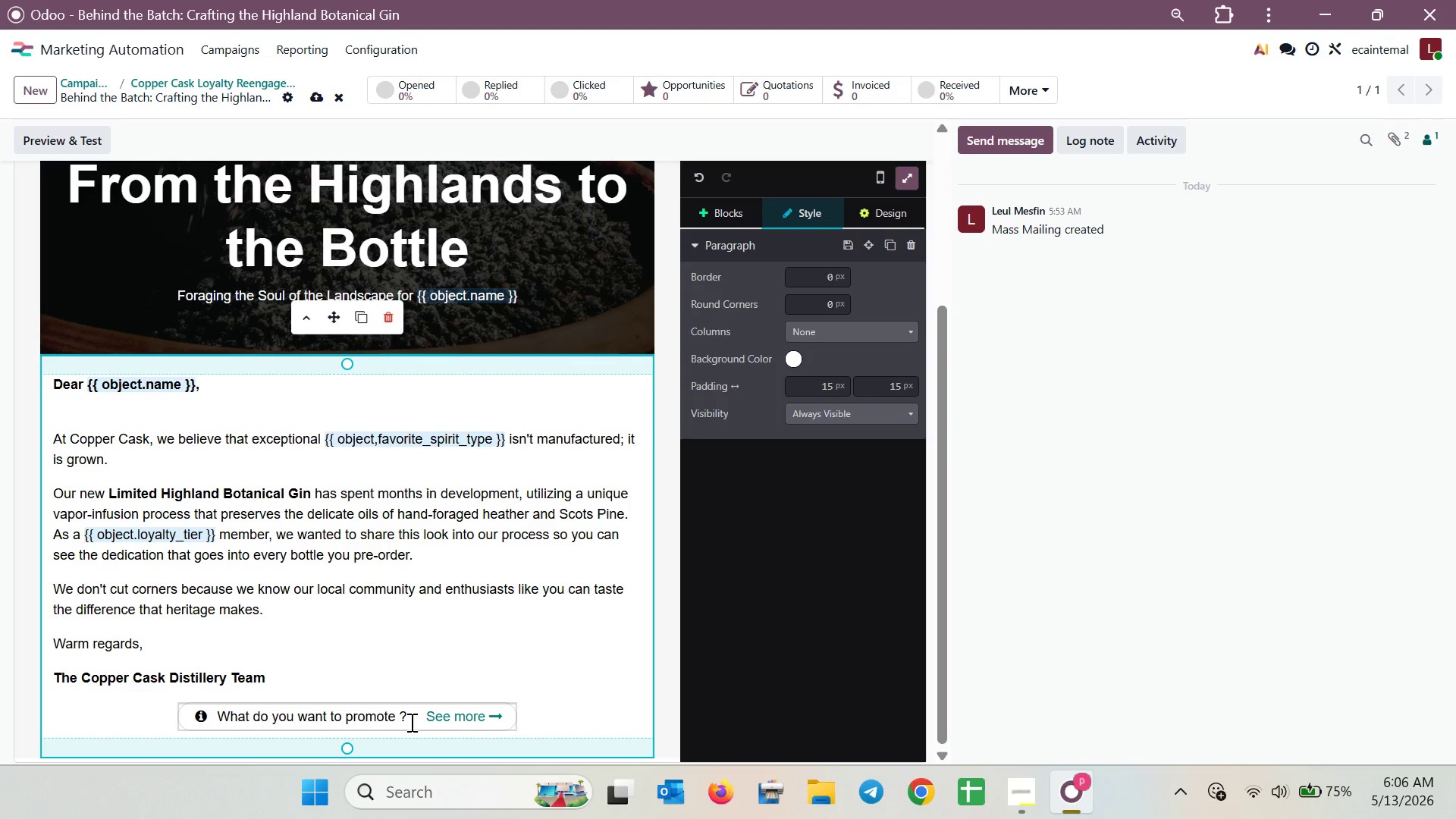 
wait(12.81)
 